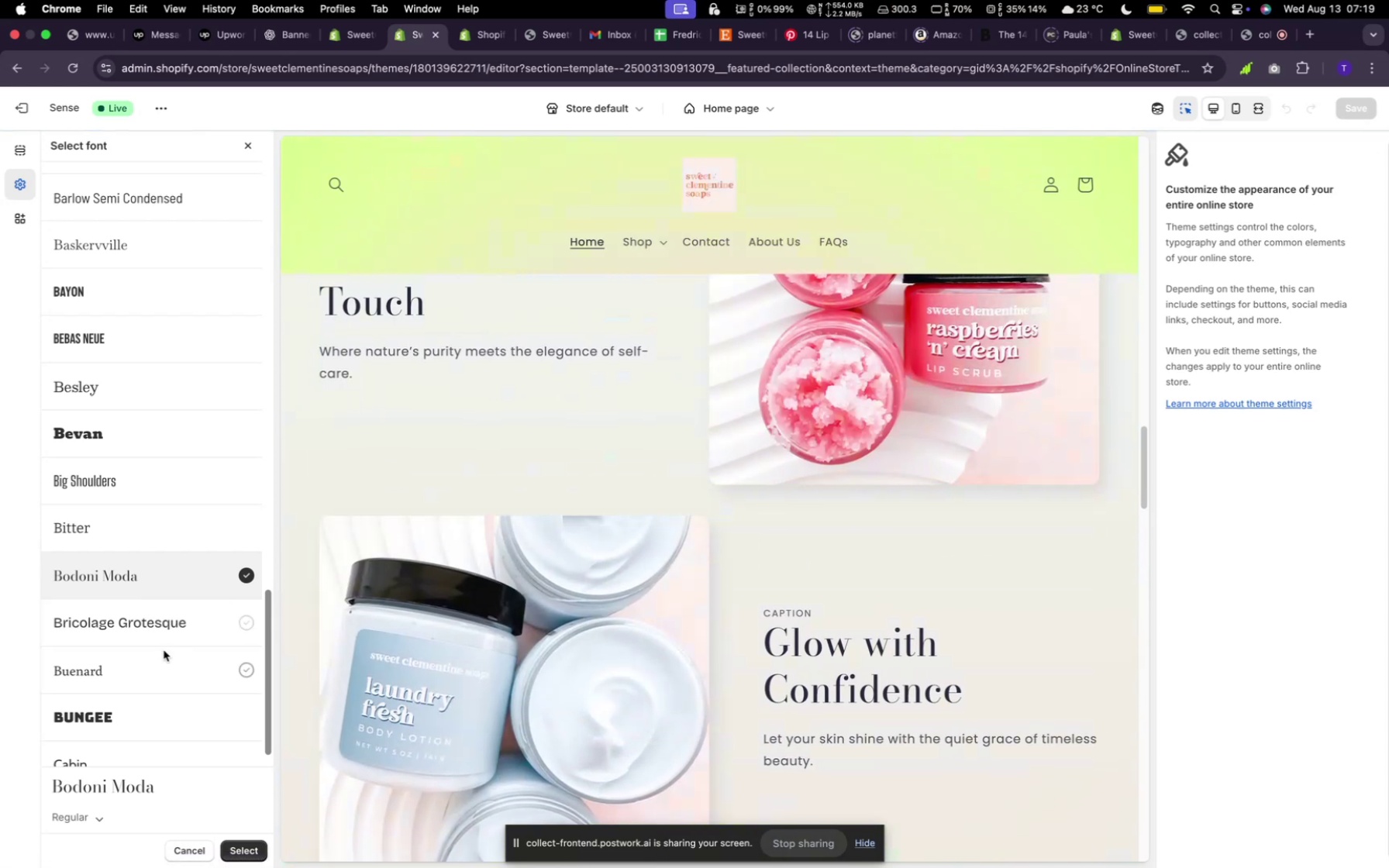 
scroll: coordinate [164, 646], scroll_direction: down, amount: 17.0
 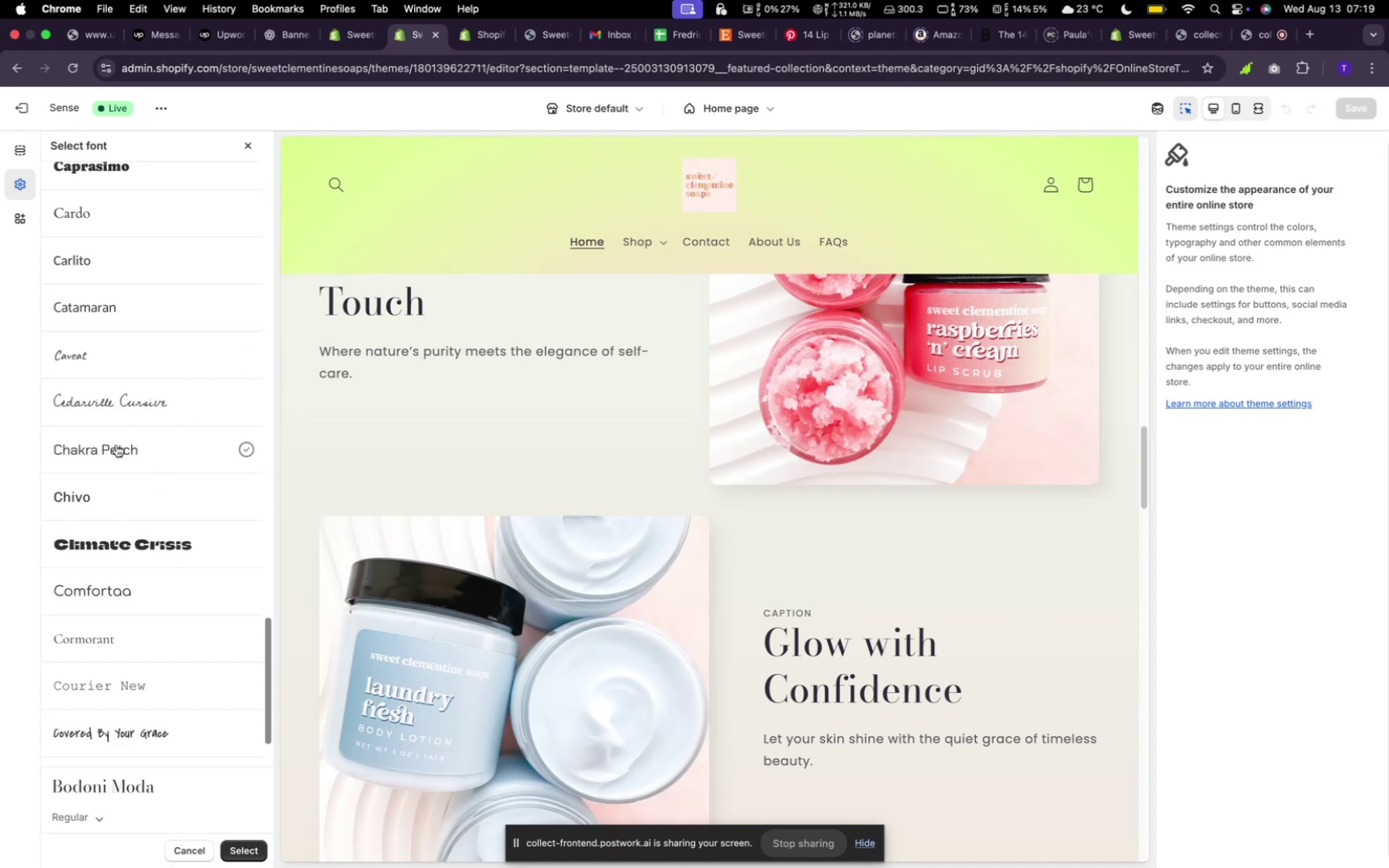 
wait(11.33)
 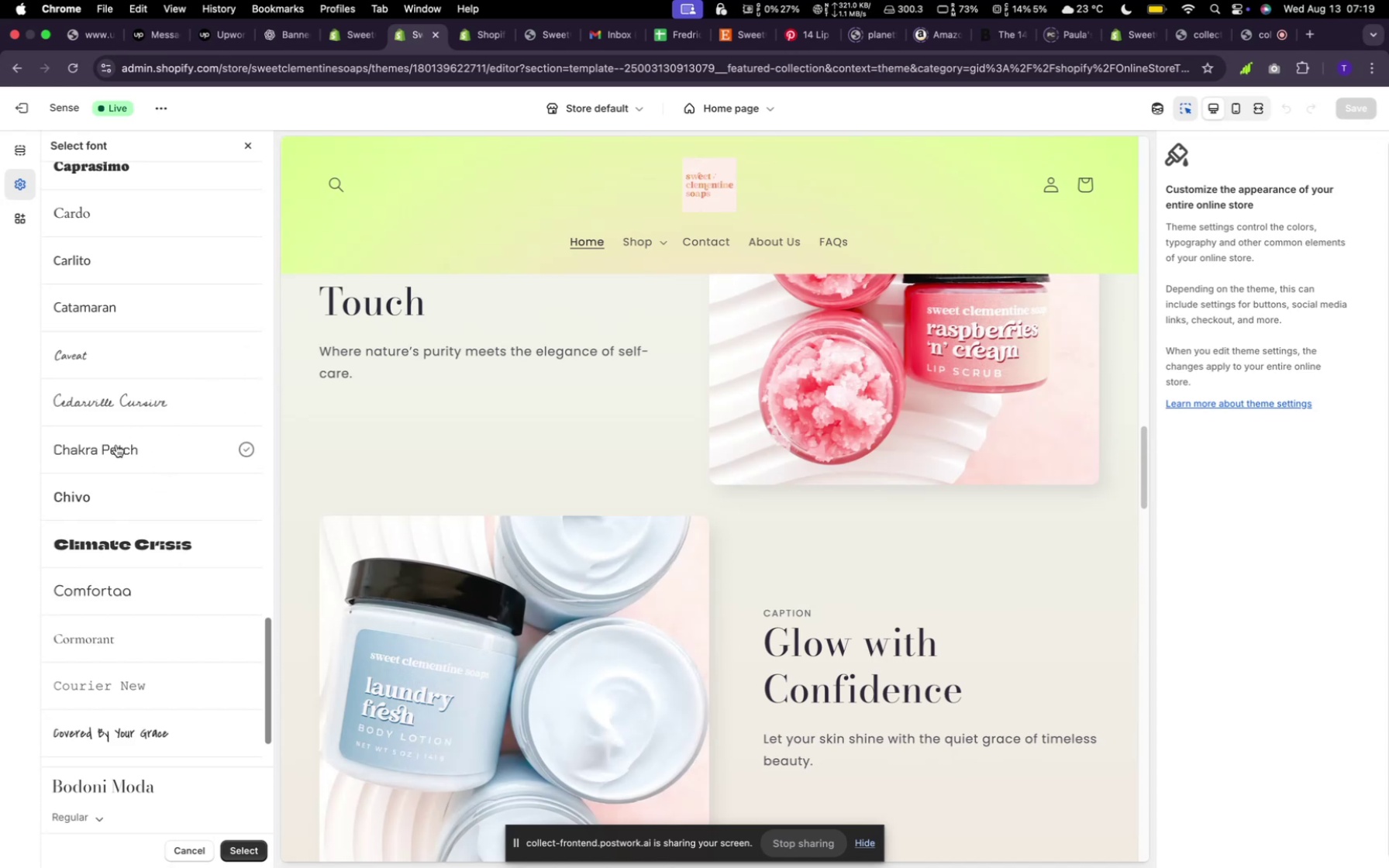 
scroll: coordinate [415, 539], scroll_direction: up, amount: 72.0
 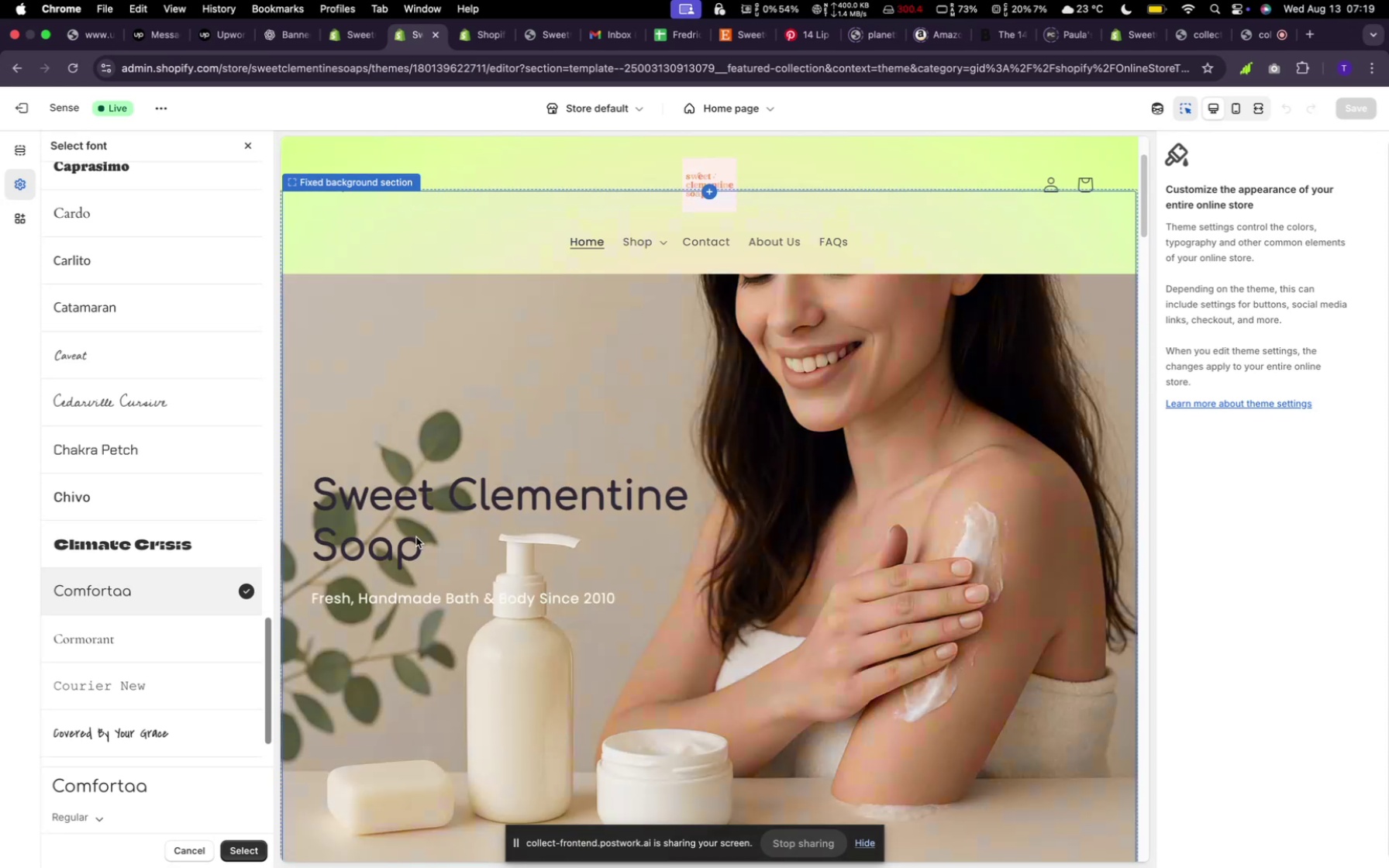 
scroll: coordinate [415, 542], scroll_direction: down, amount: 84.0
 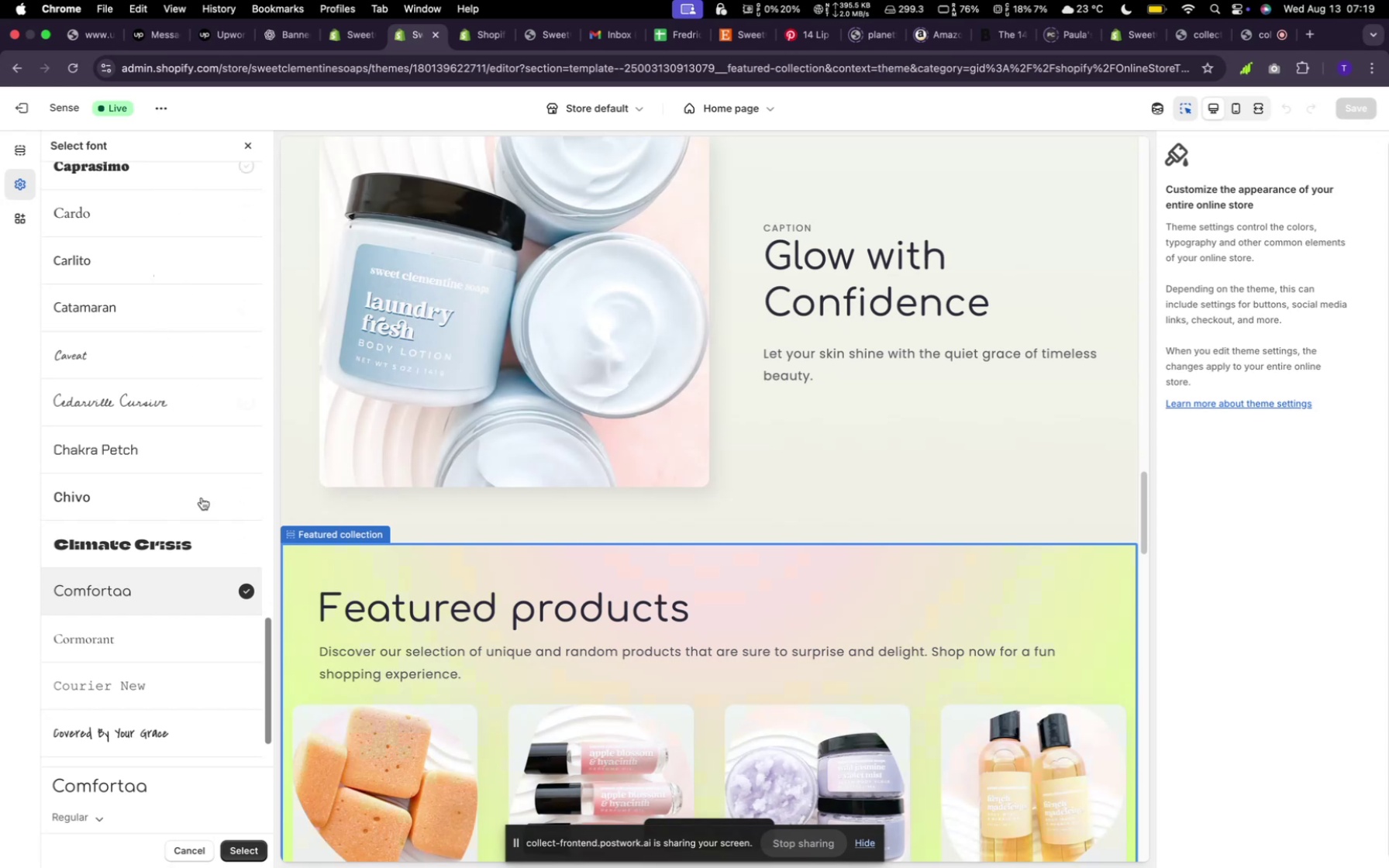 
left_click([226, 849])
 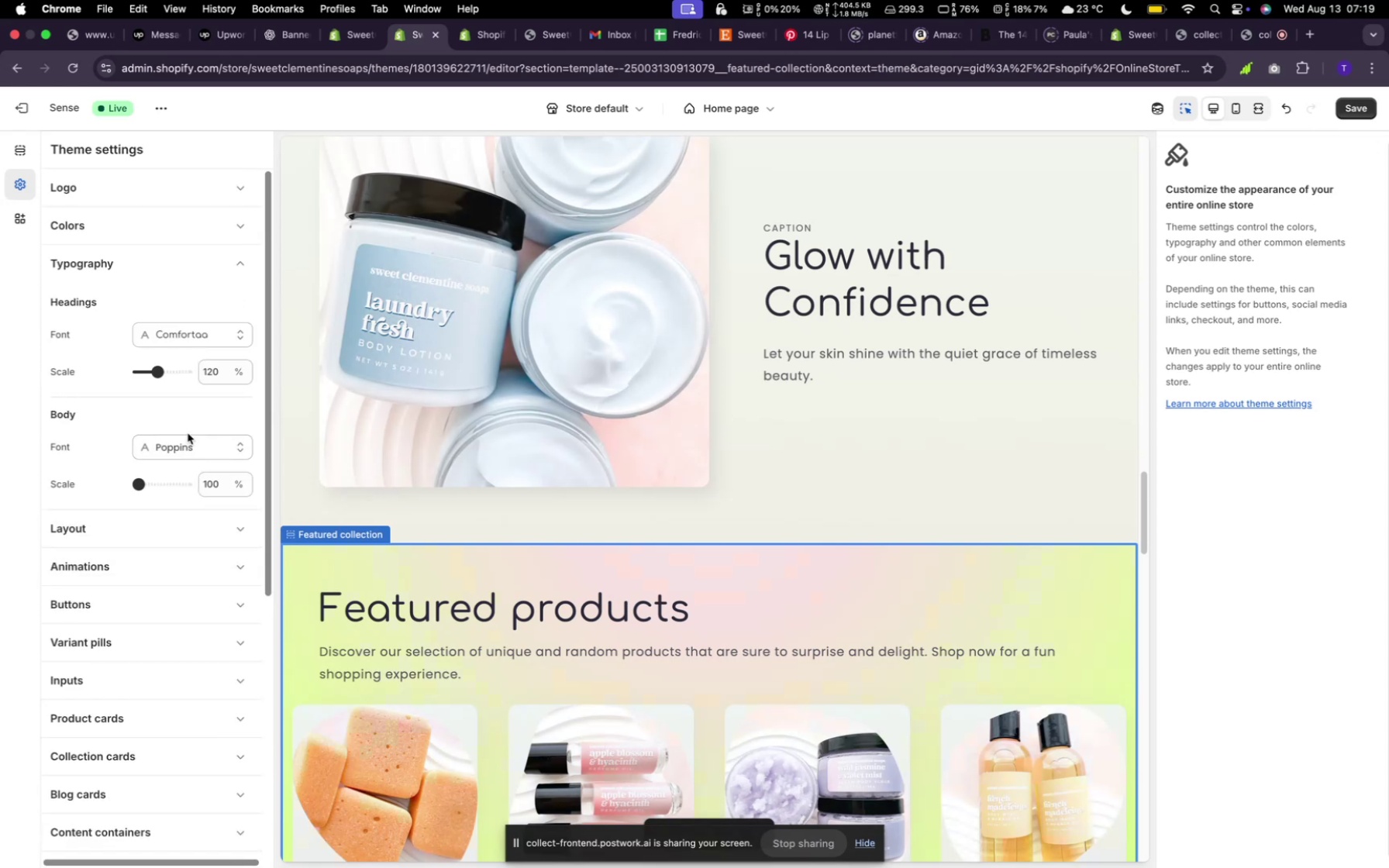 
left_click([188, 436])
 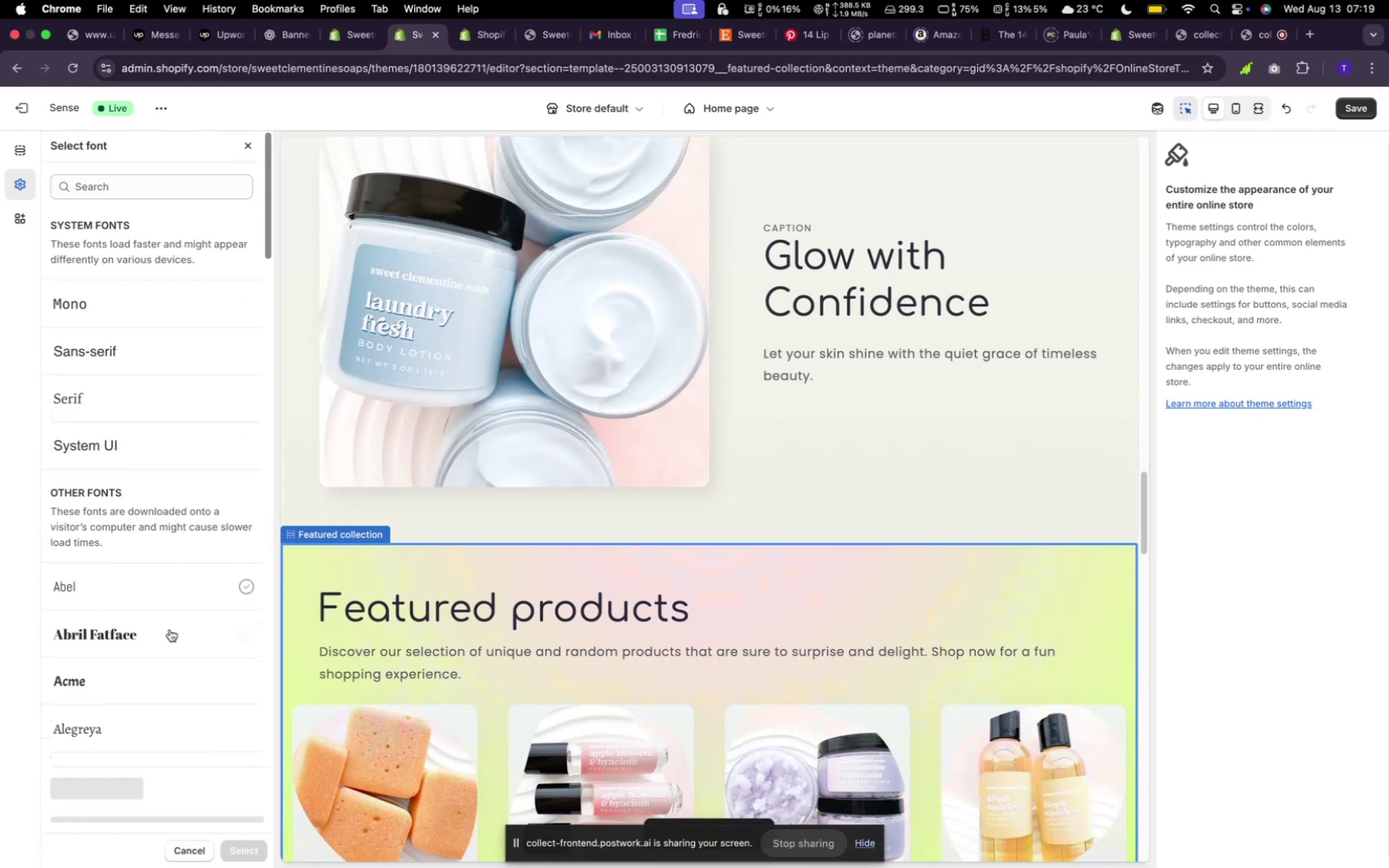 
scroll: coordinate [157, 640], scroll_direction: down, amount: 74.0
 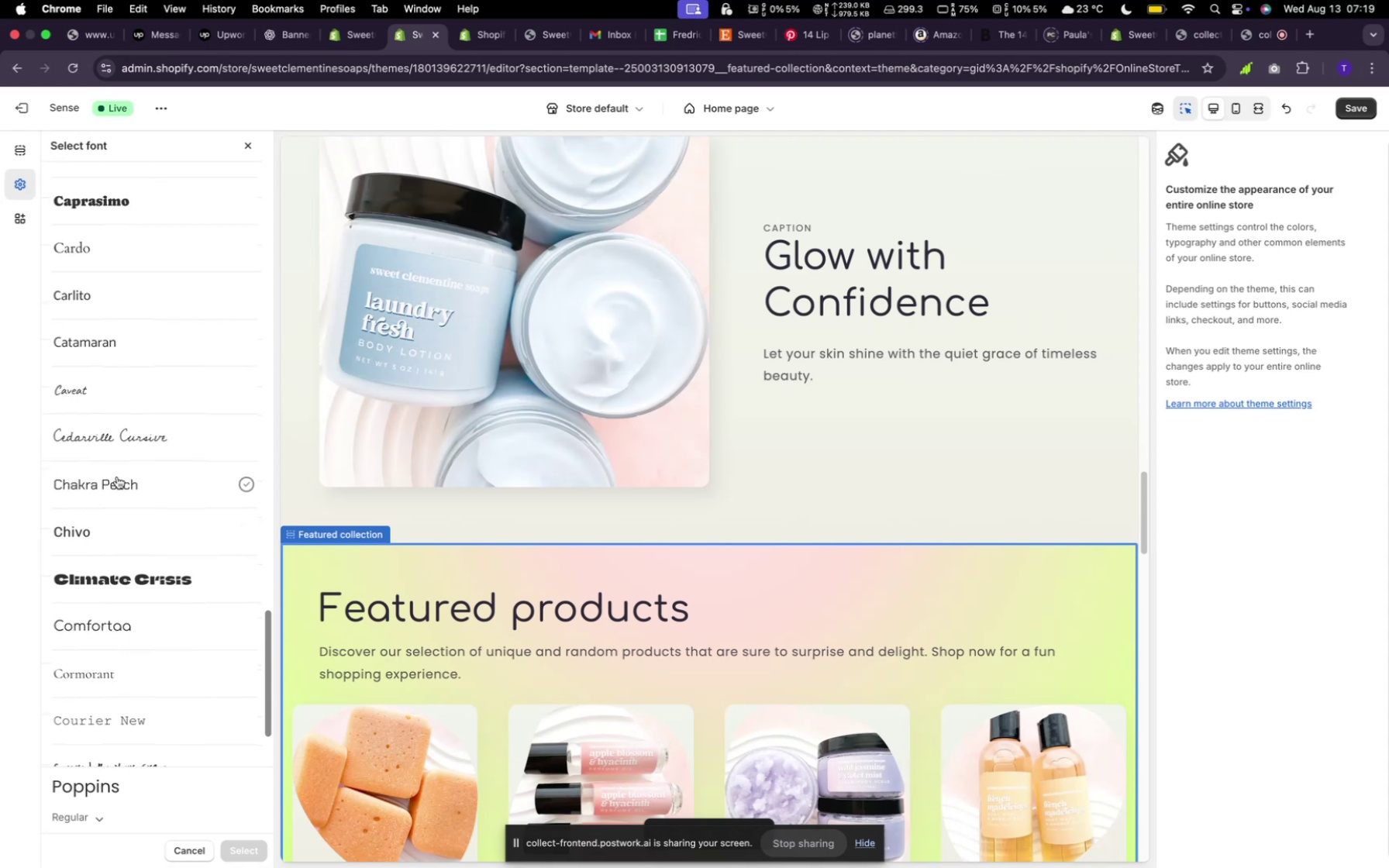 
left_click([117, 477])
 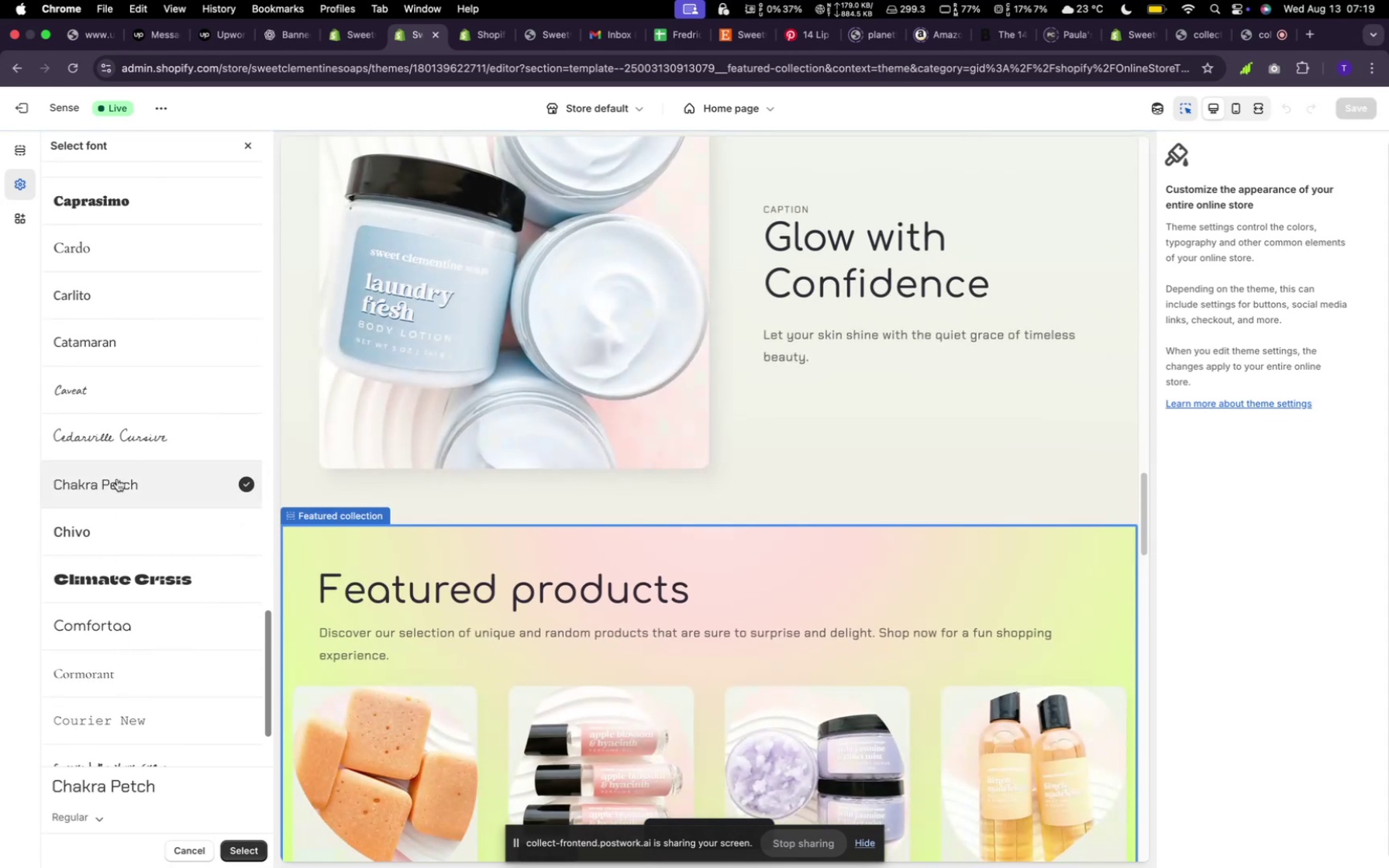 
wait(5.97)
 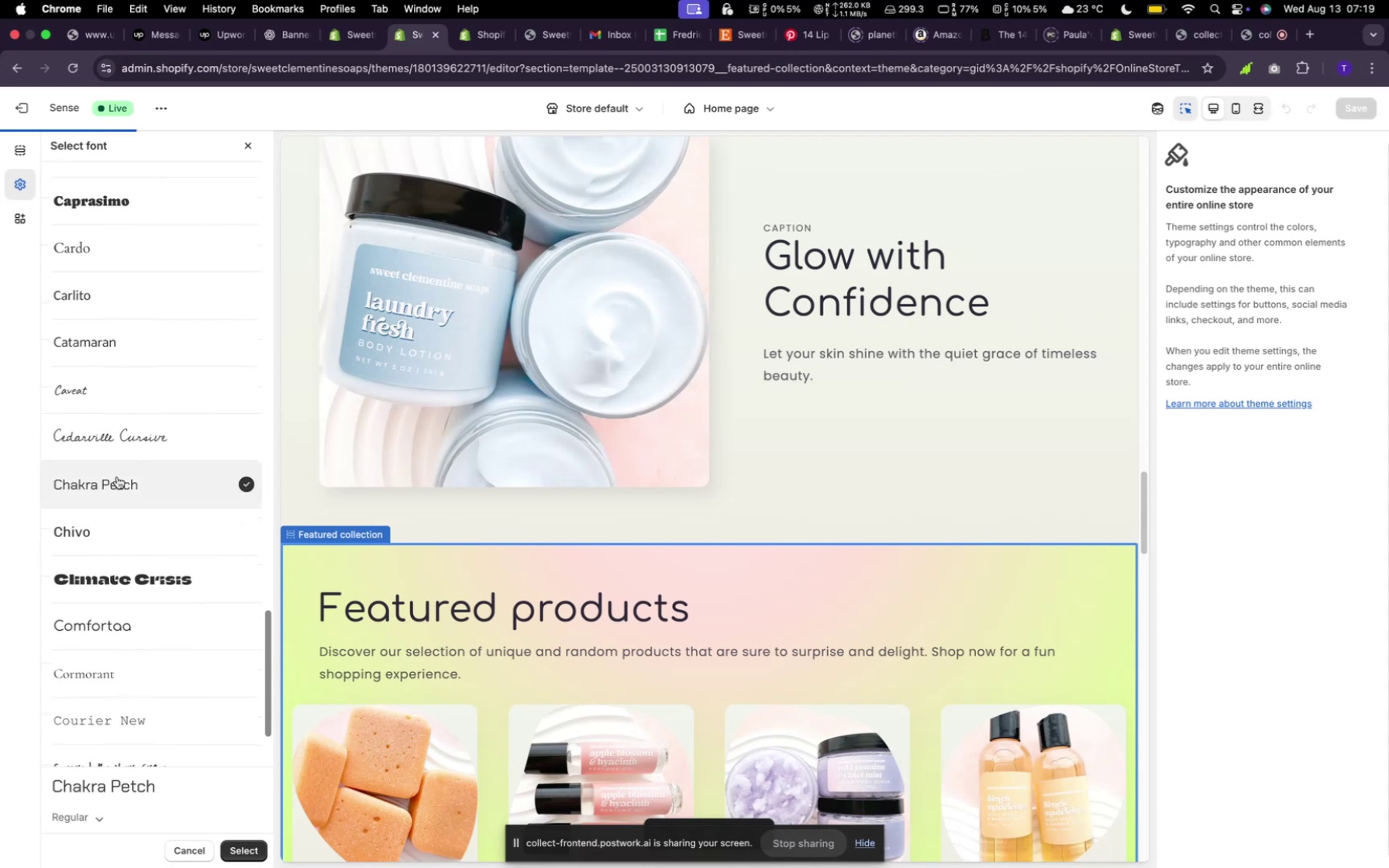 
scroll: coordinate [96, 683], scroll_direction: down, amount: 7.0
 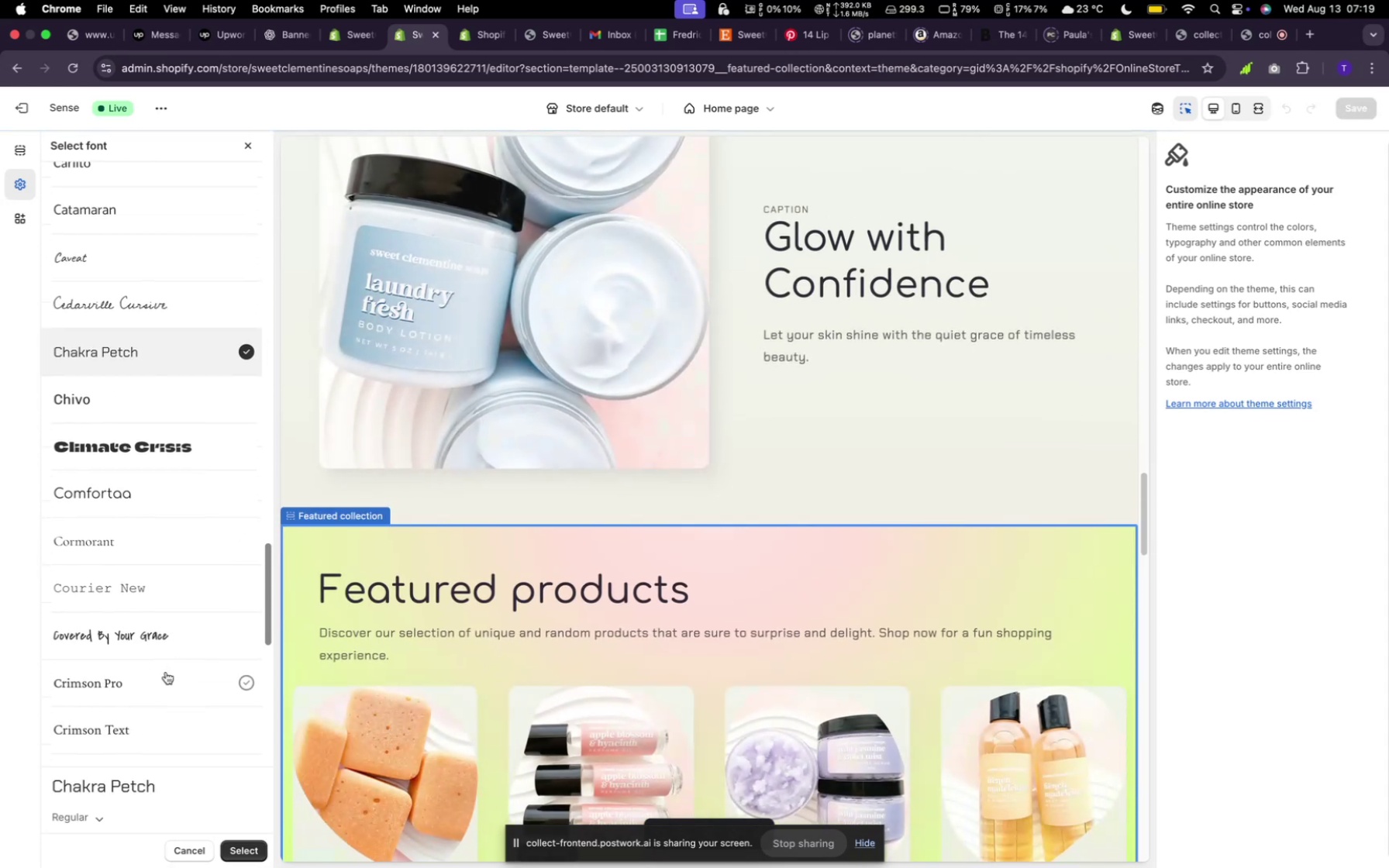 
left_click([164, 677])
 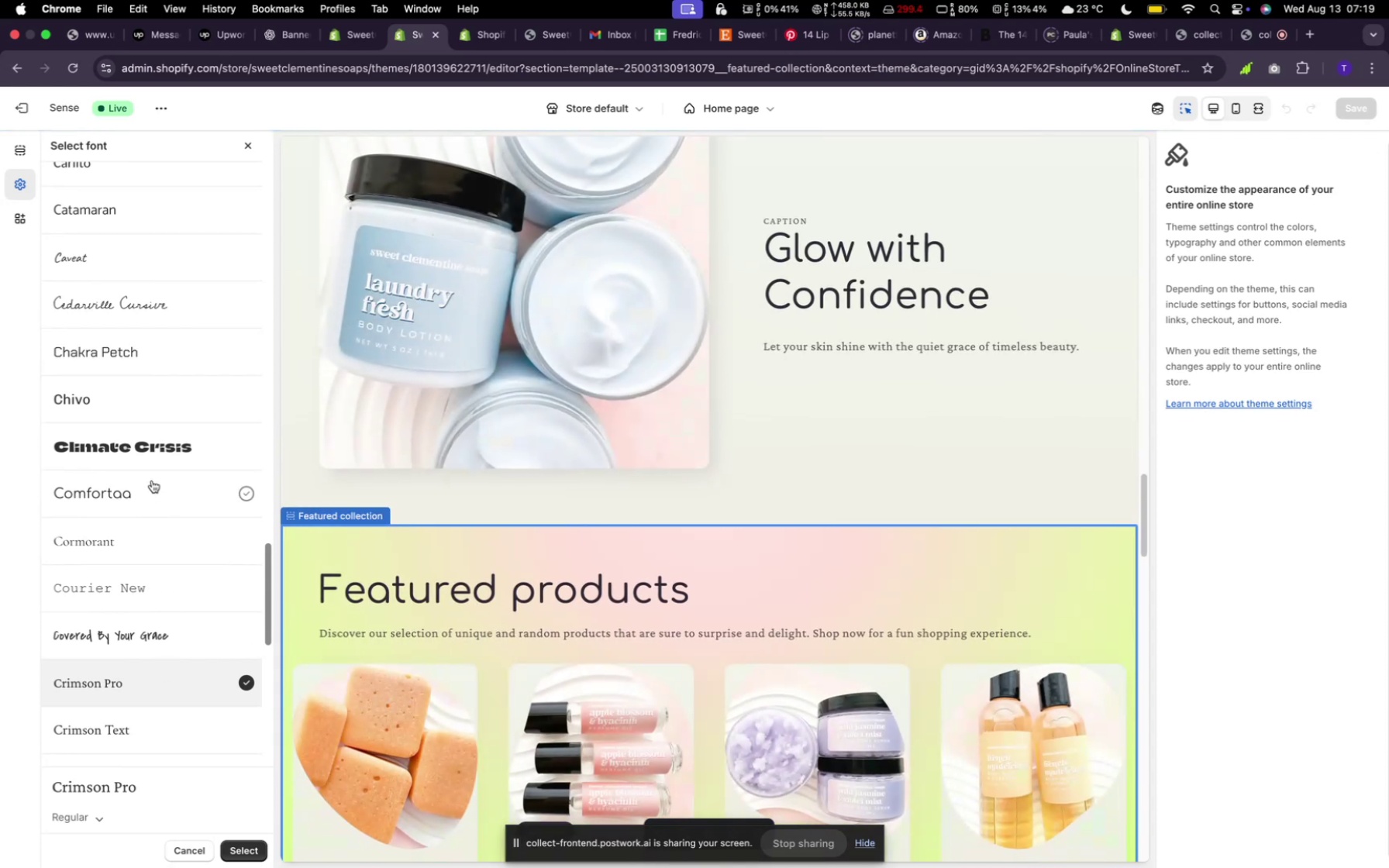 
wait(5.11)
 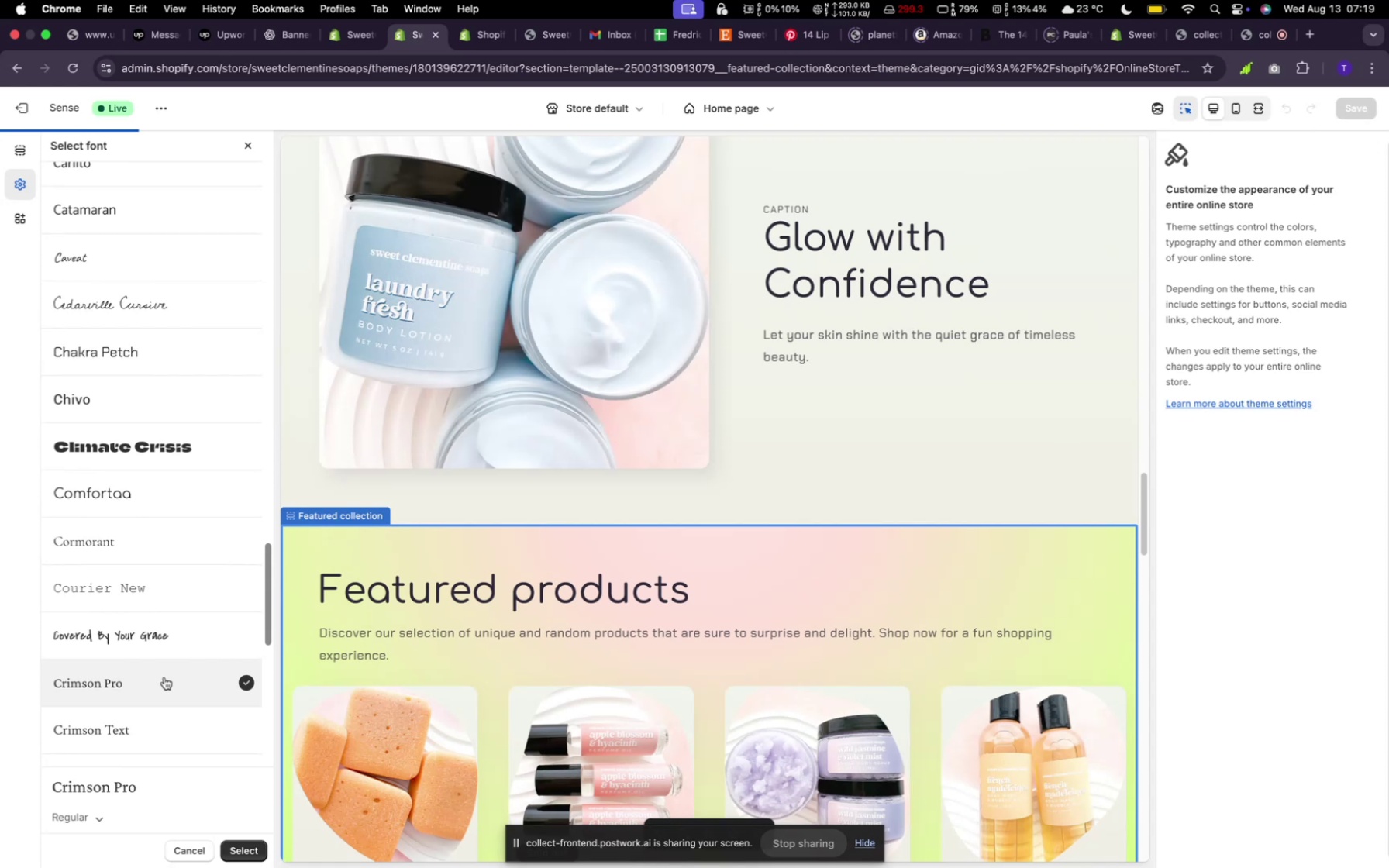 
left_click([129, 544])
 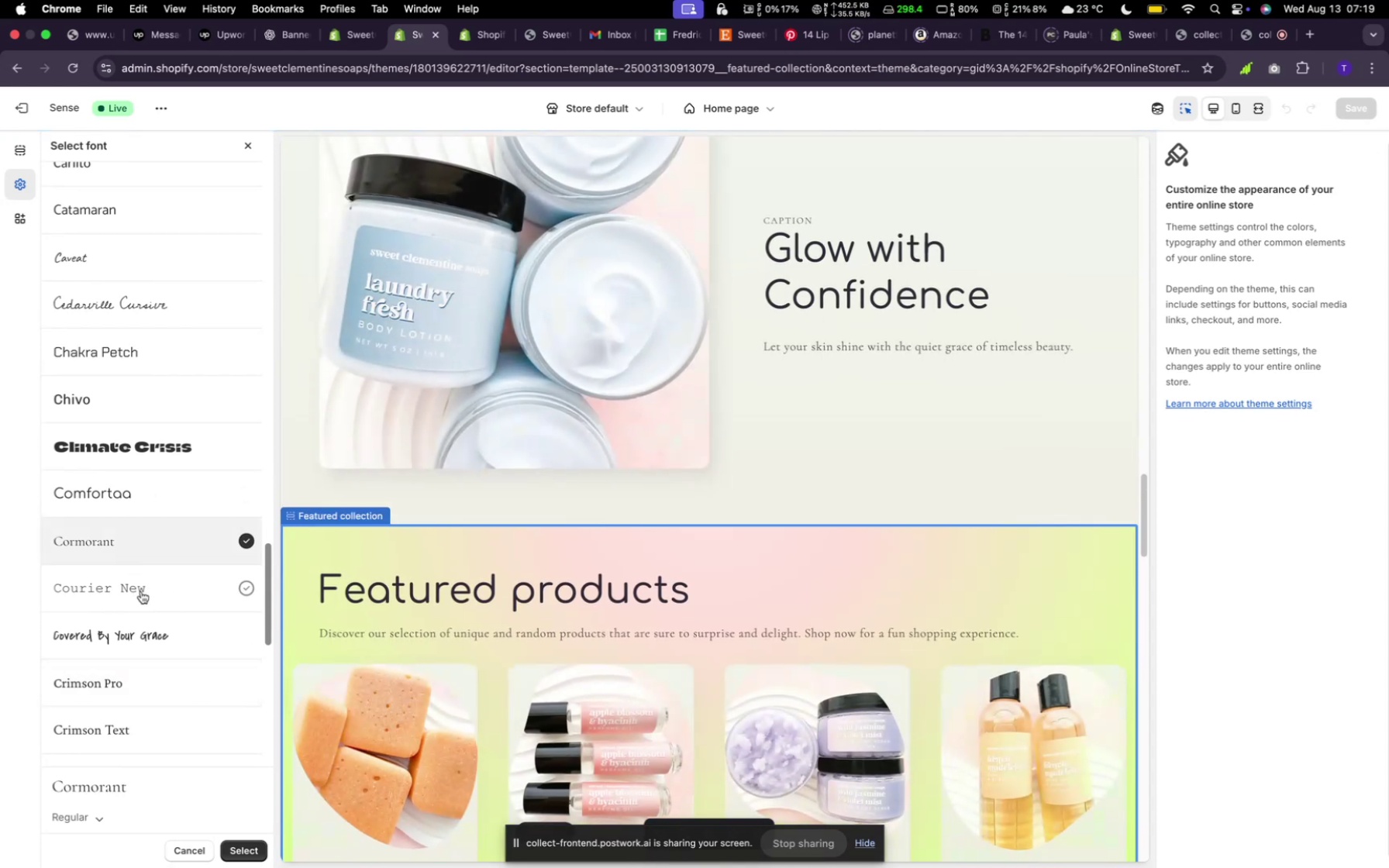 
scroll: coordinate [137, 632], scroll_direction: down, amount: 7.0
 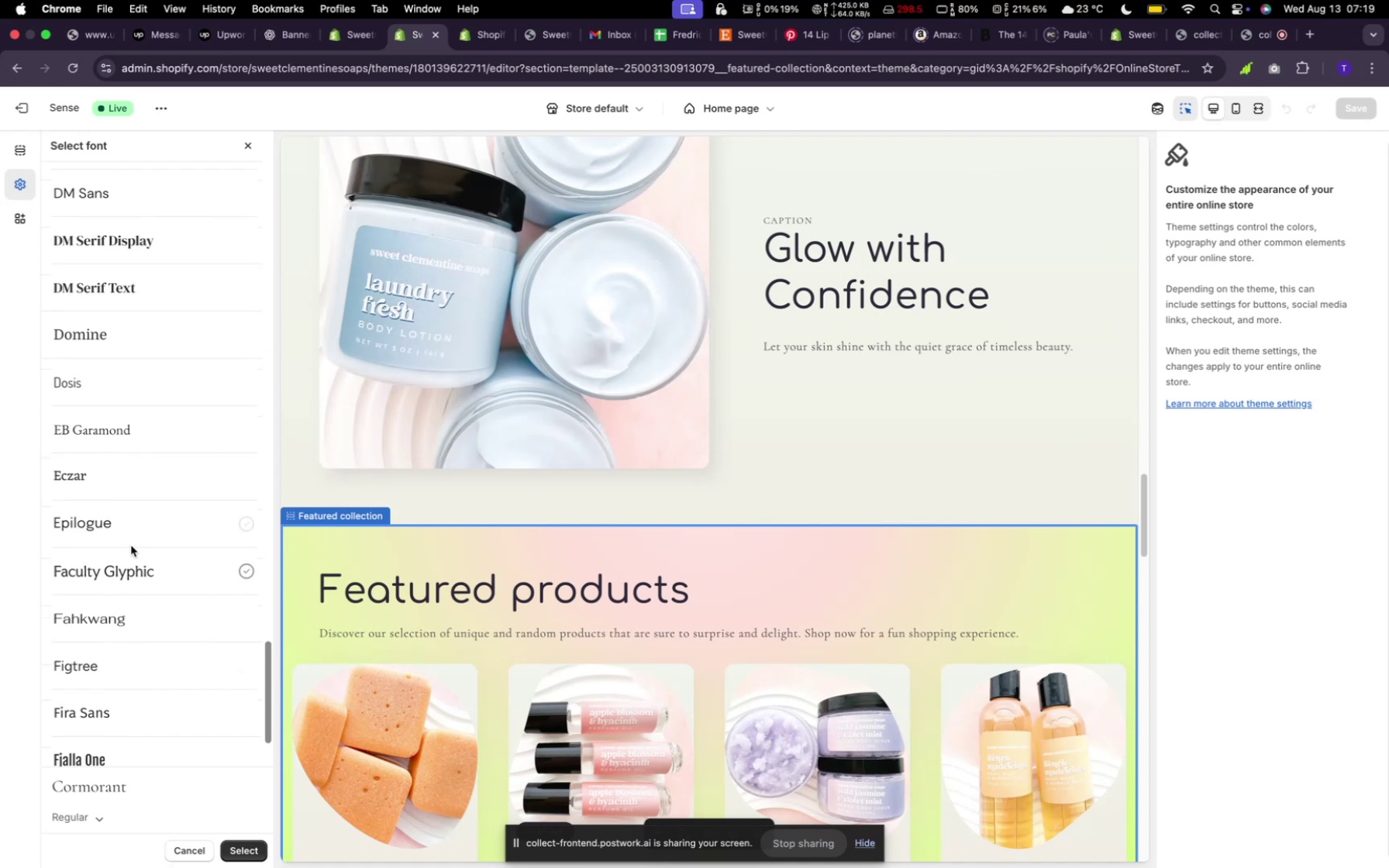 
left_click([131, 539])
 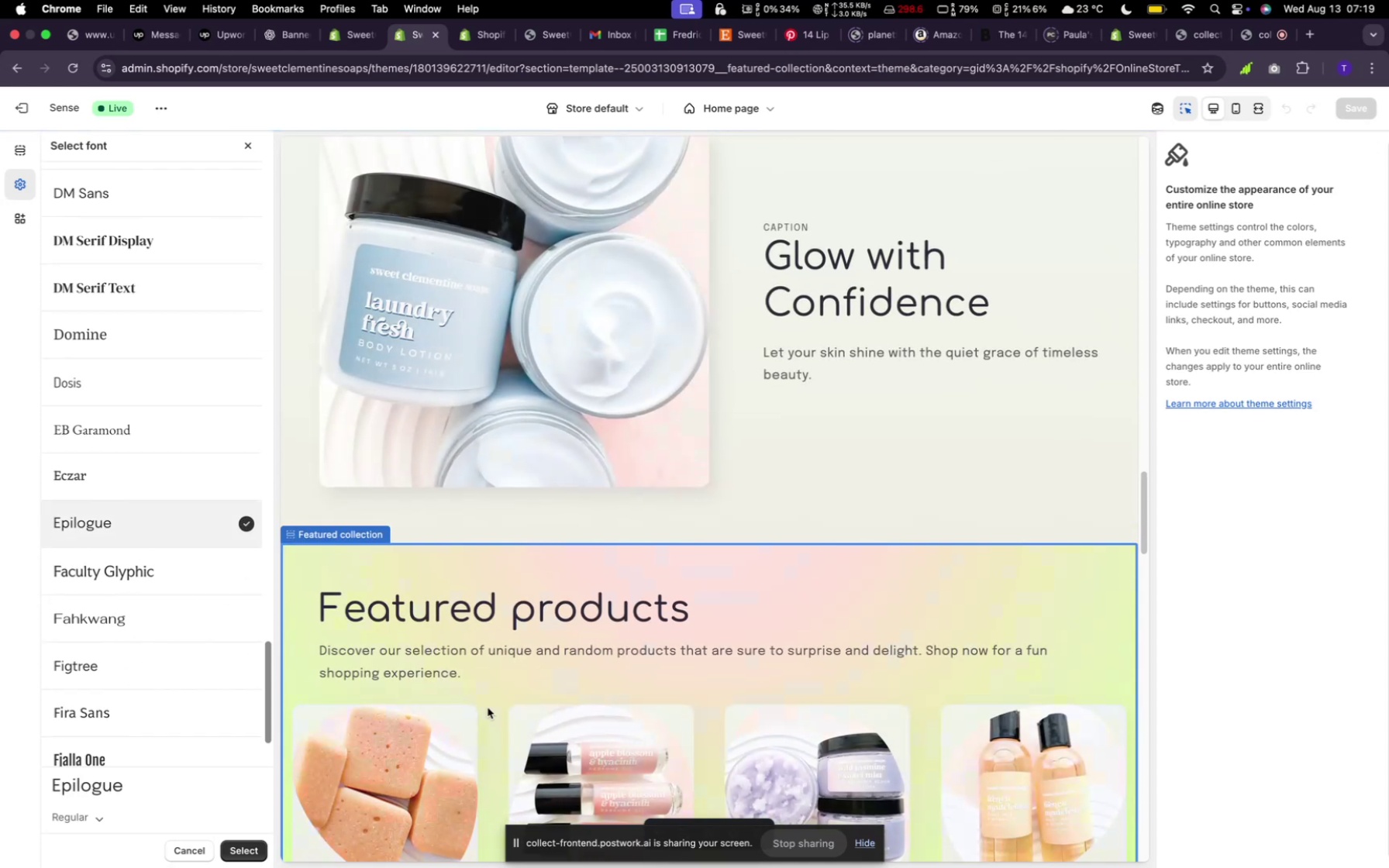 
scroll: coordinate [654, 685], scroll_direction: down, amount: 56.0
 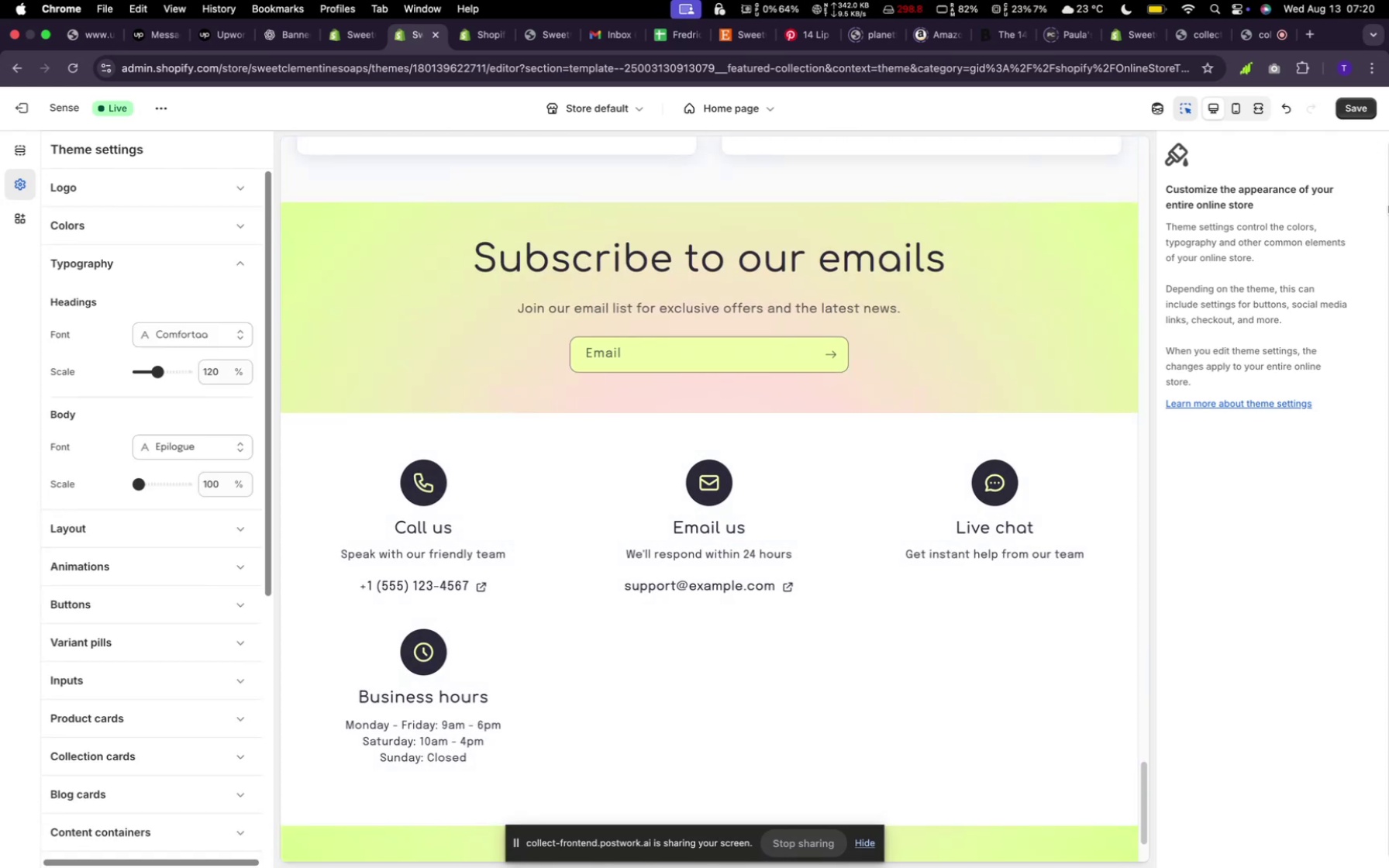 
wait(5.46)
 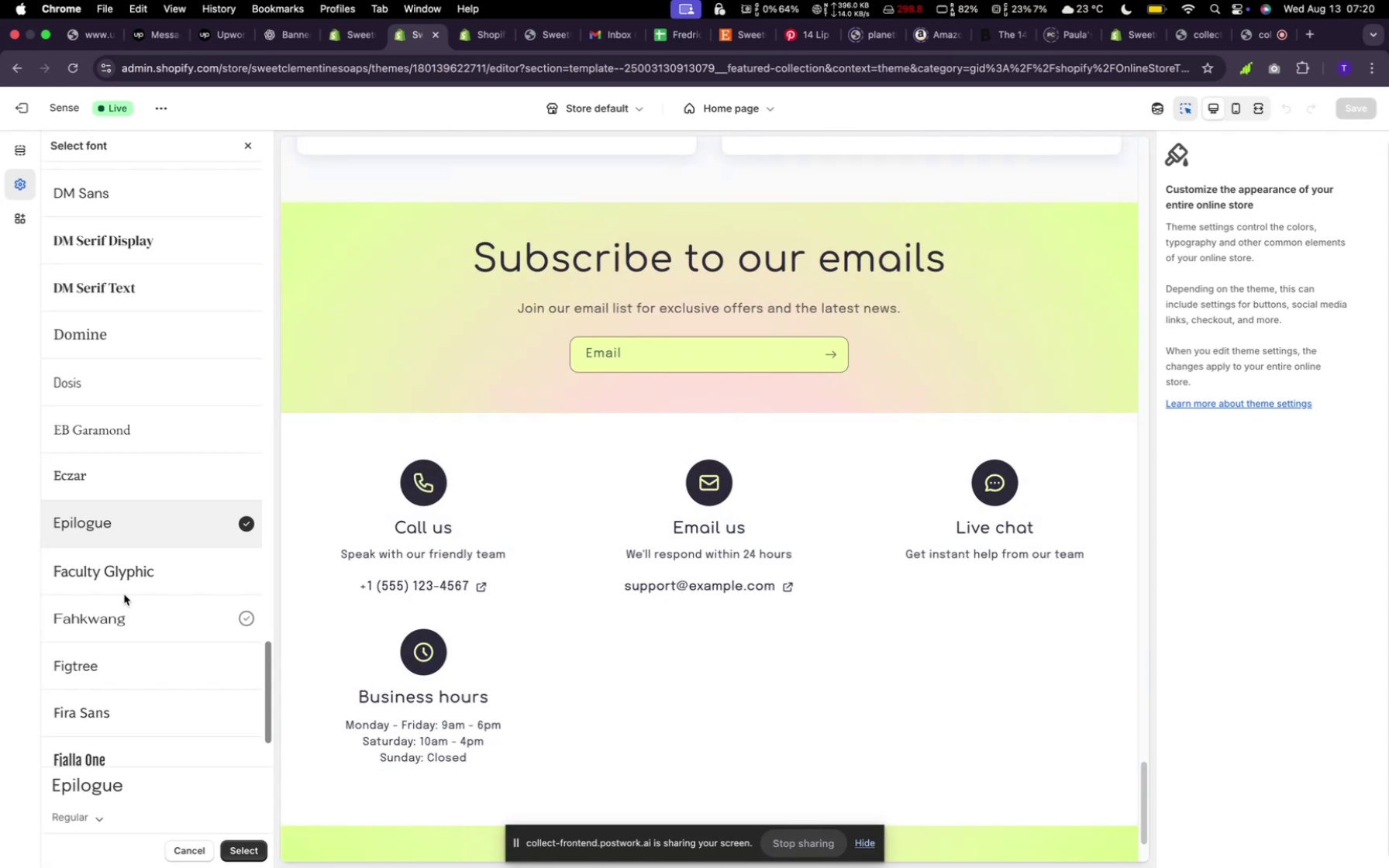 
left_click([1353, 107])
 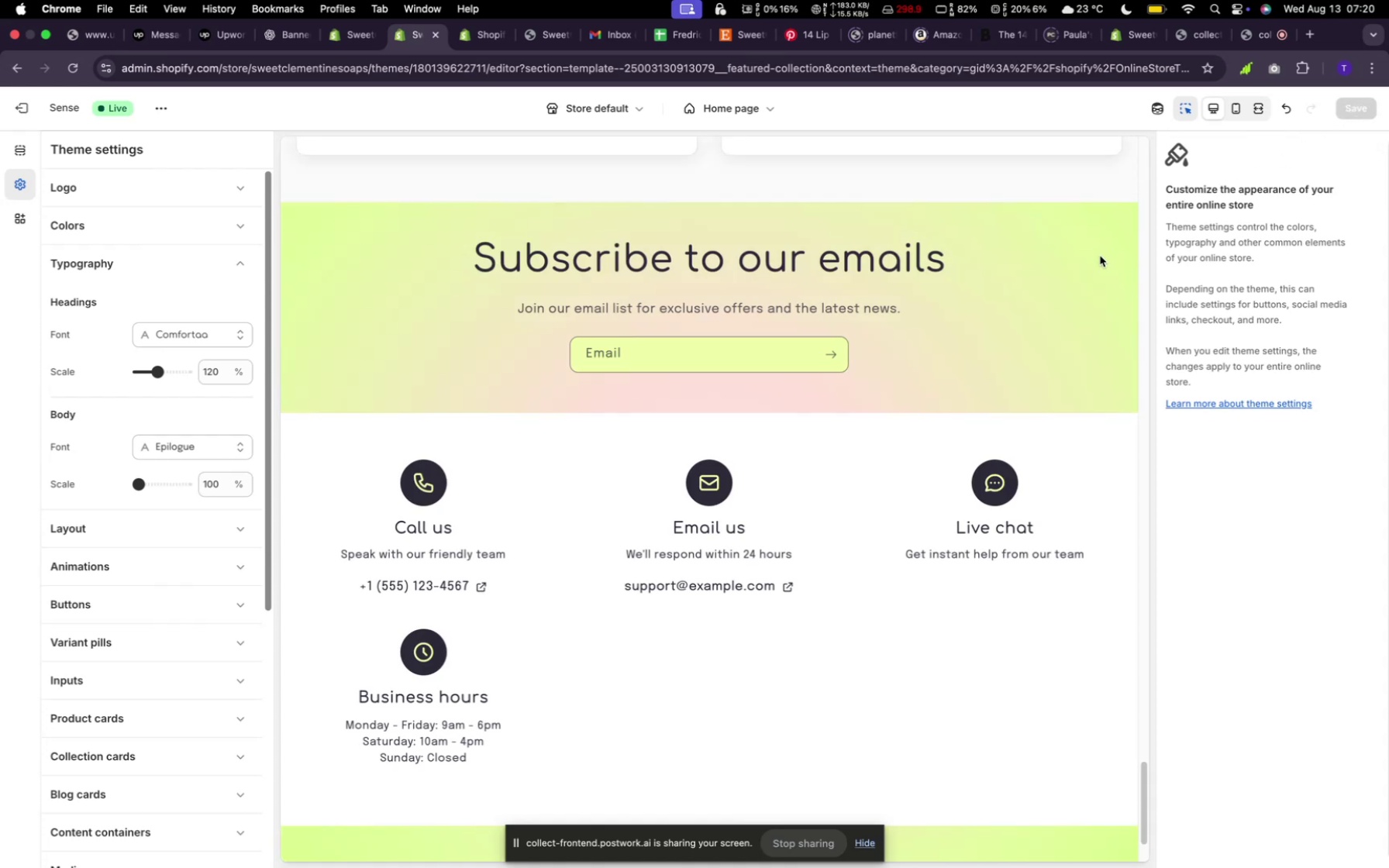 
mouse_move([919, 308])
 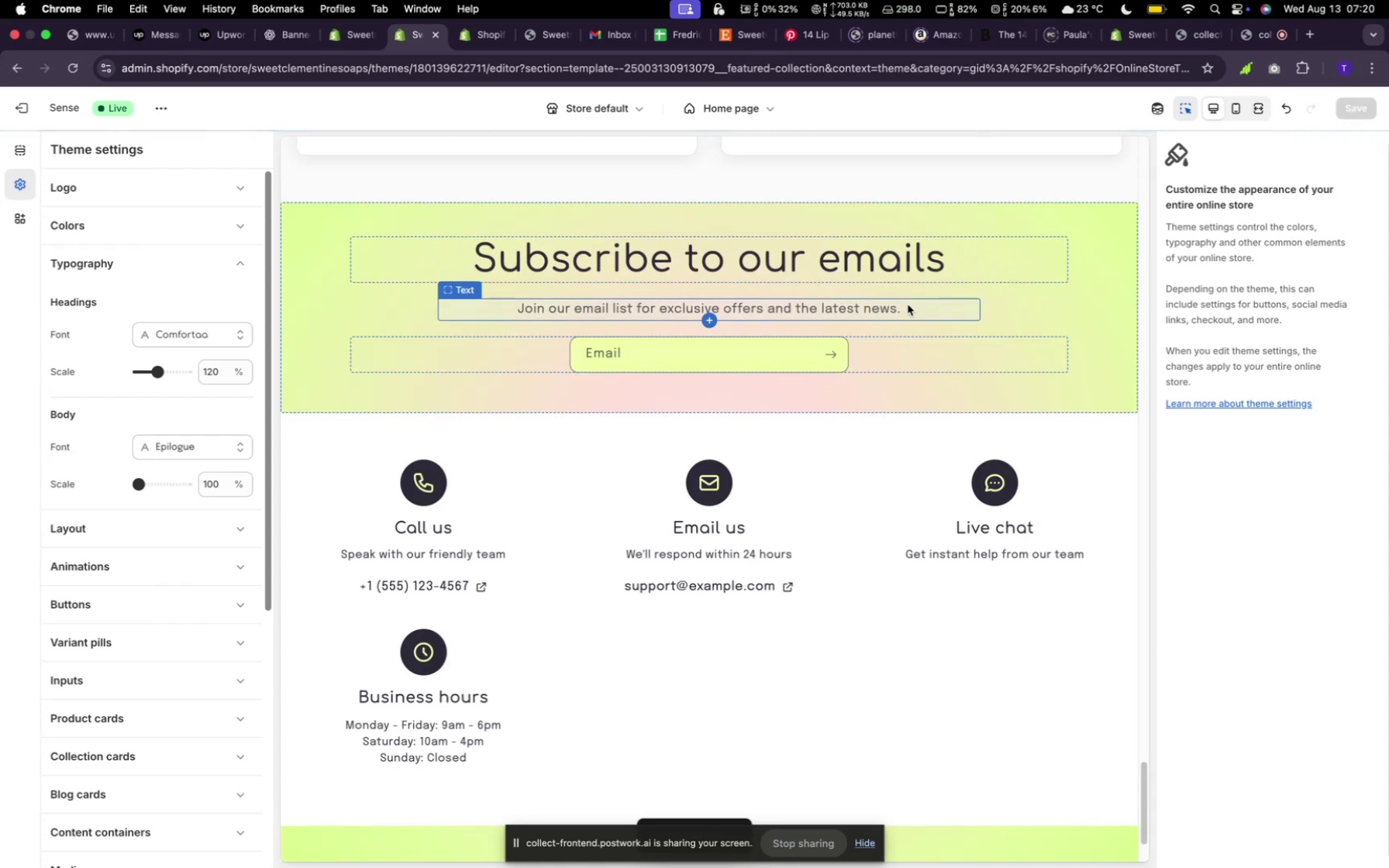 
mouse_move([912, 292])
 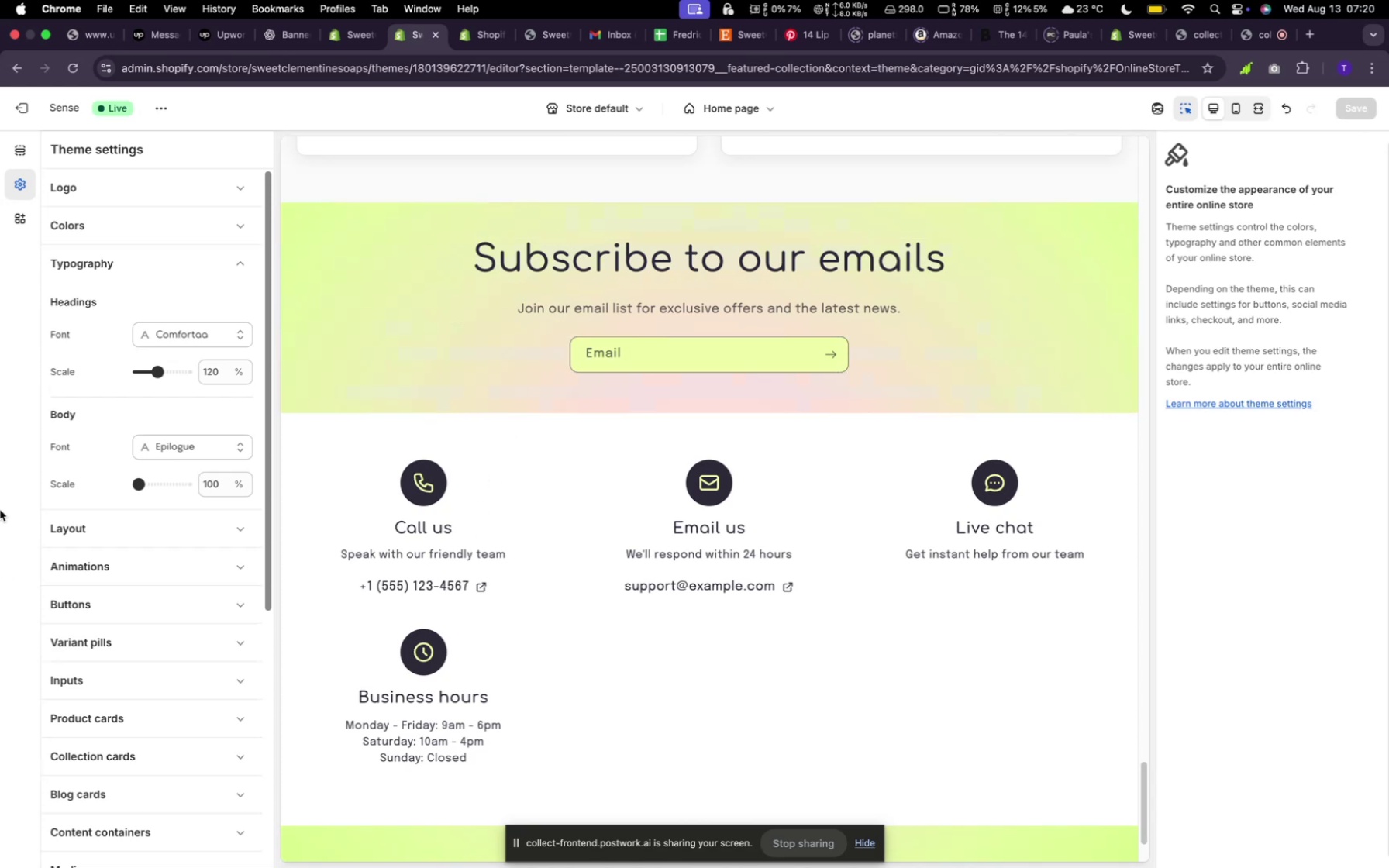 
left_click([91, 257])
 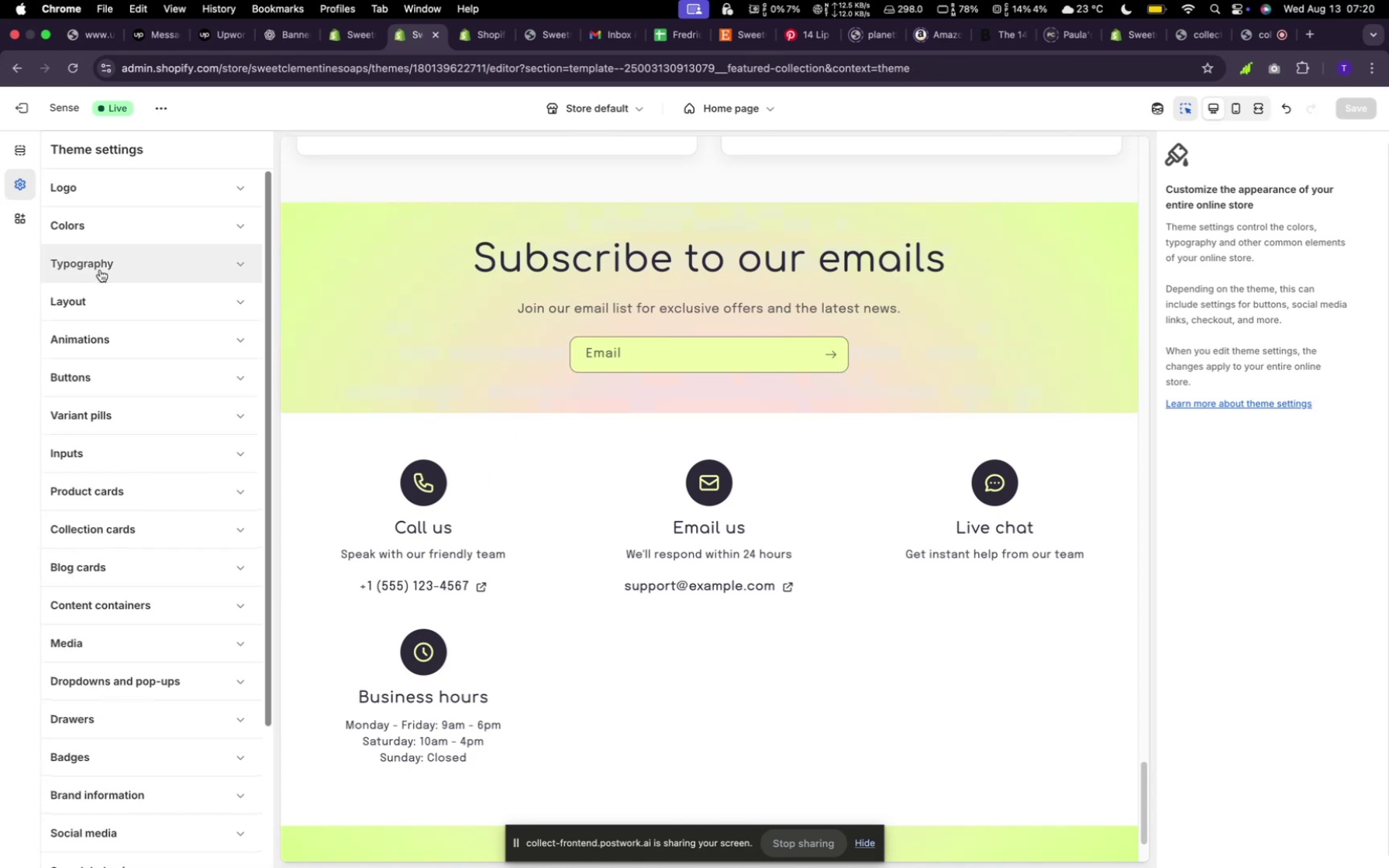 
left_click([109, 329])
 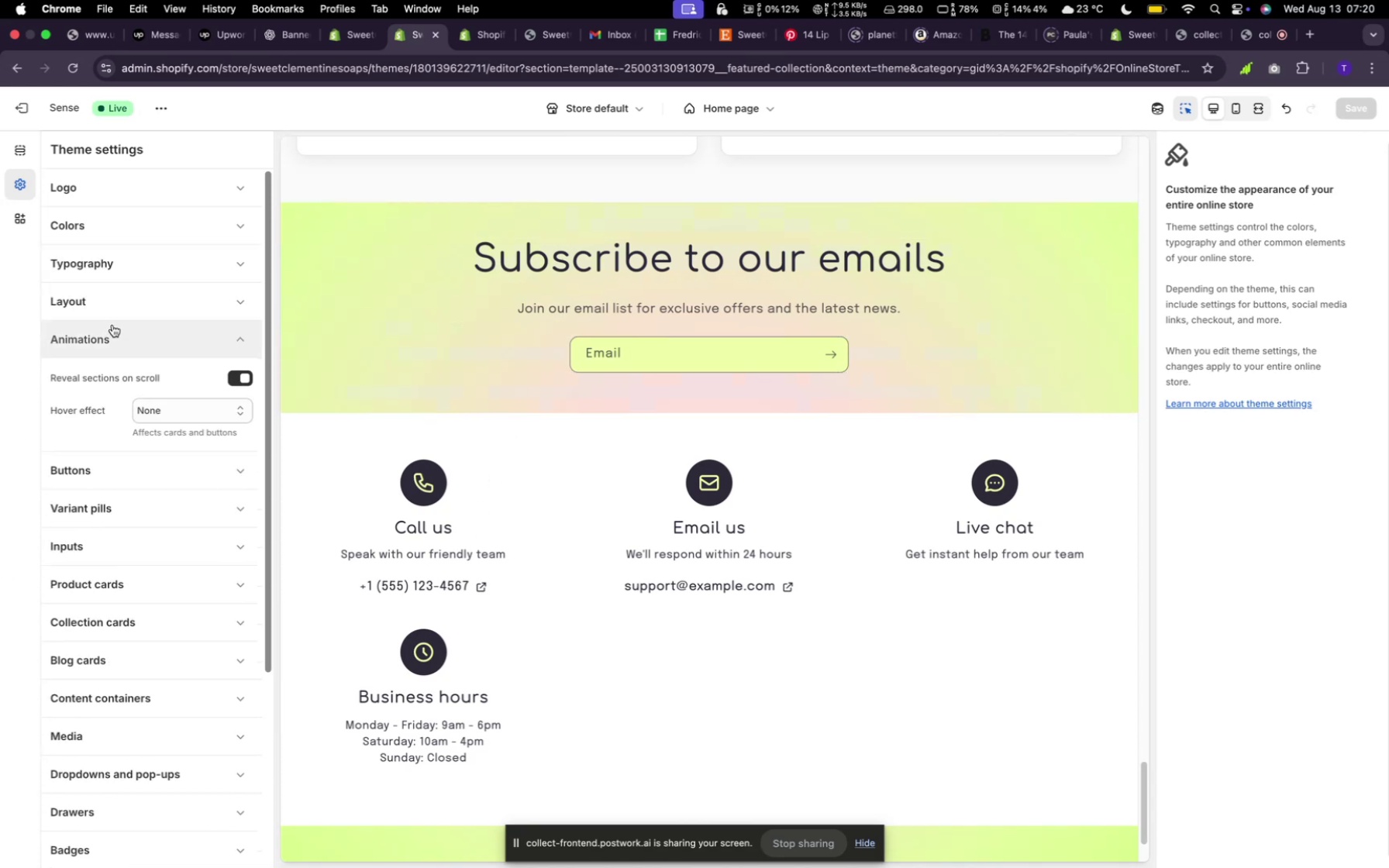 
left_click([112, 325])
 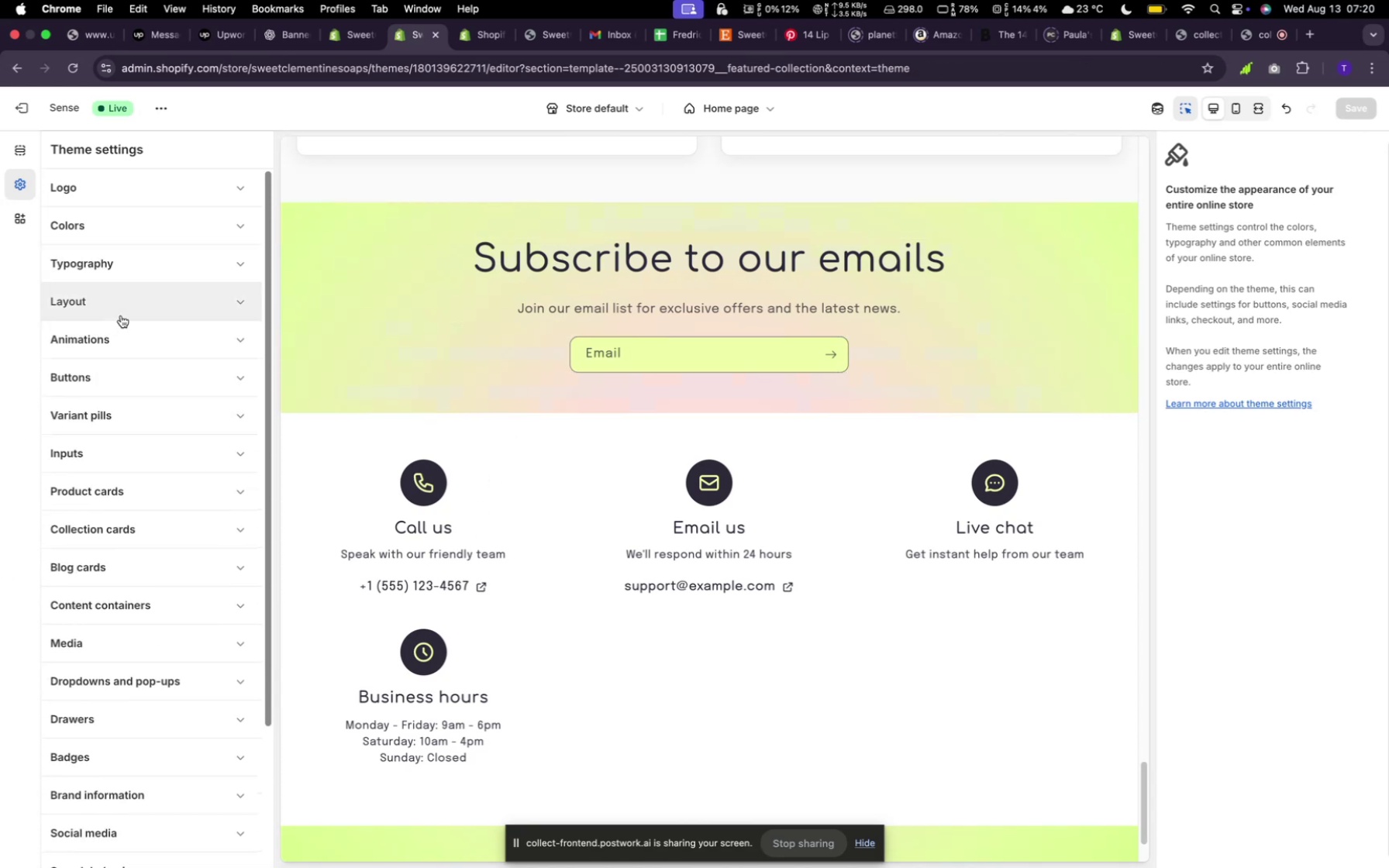 
left_click([121, 315])
 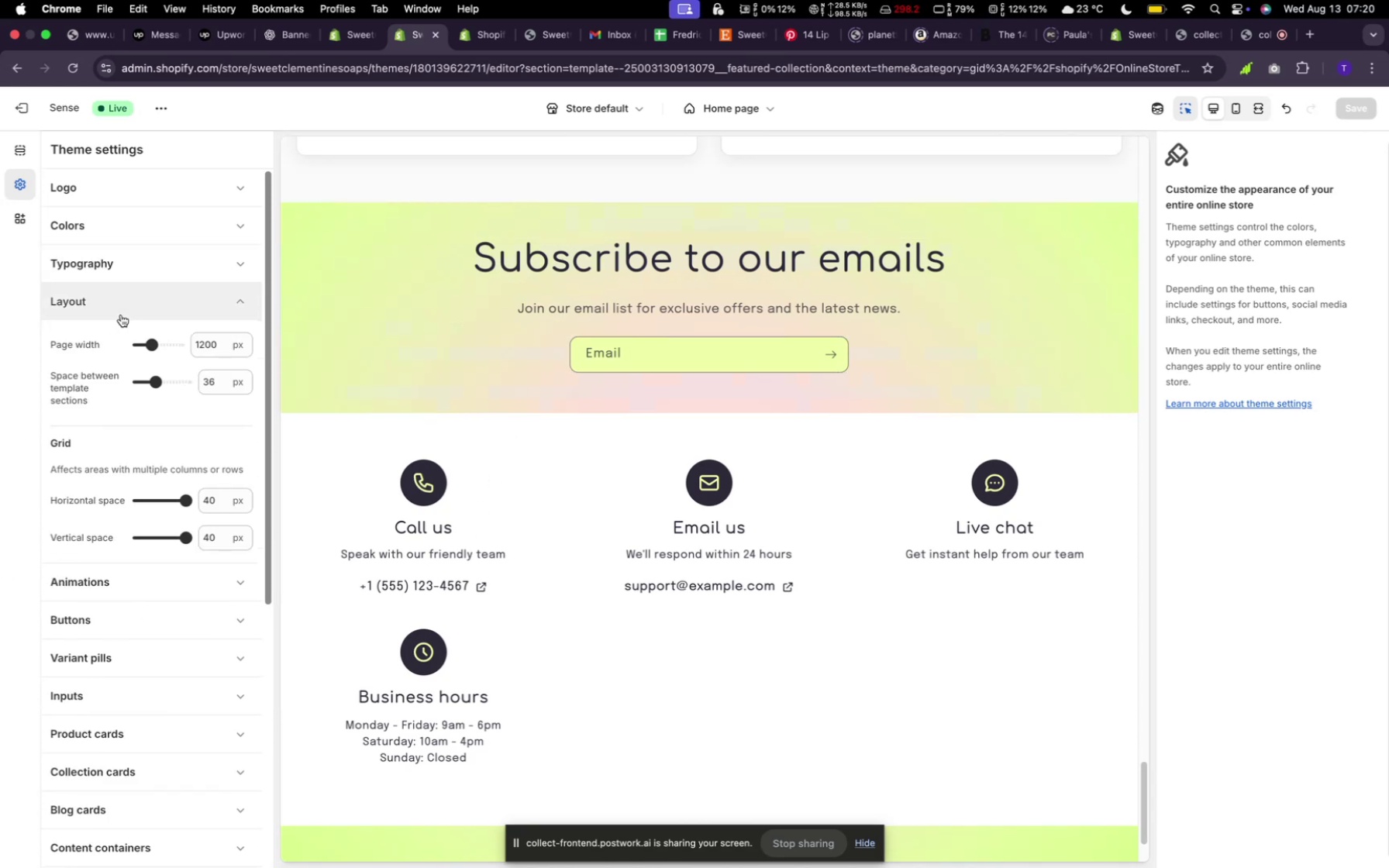 
left_click([121, 315])
 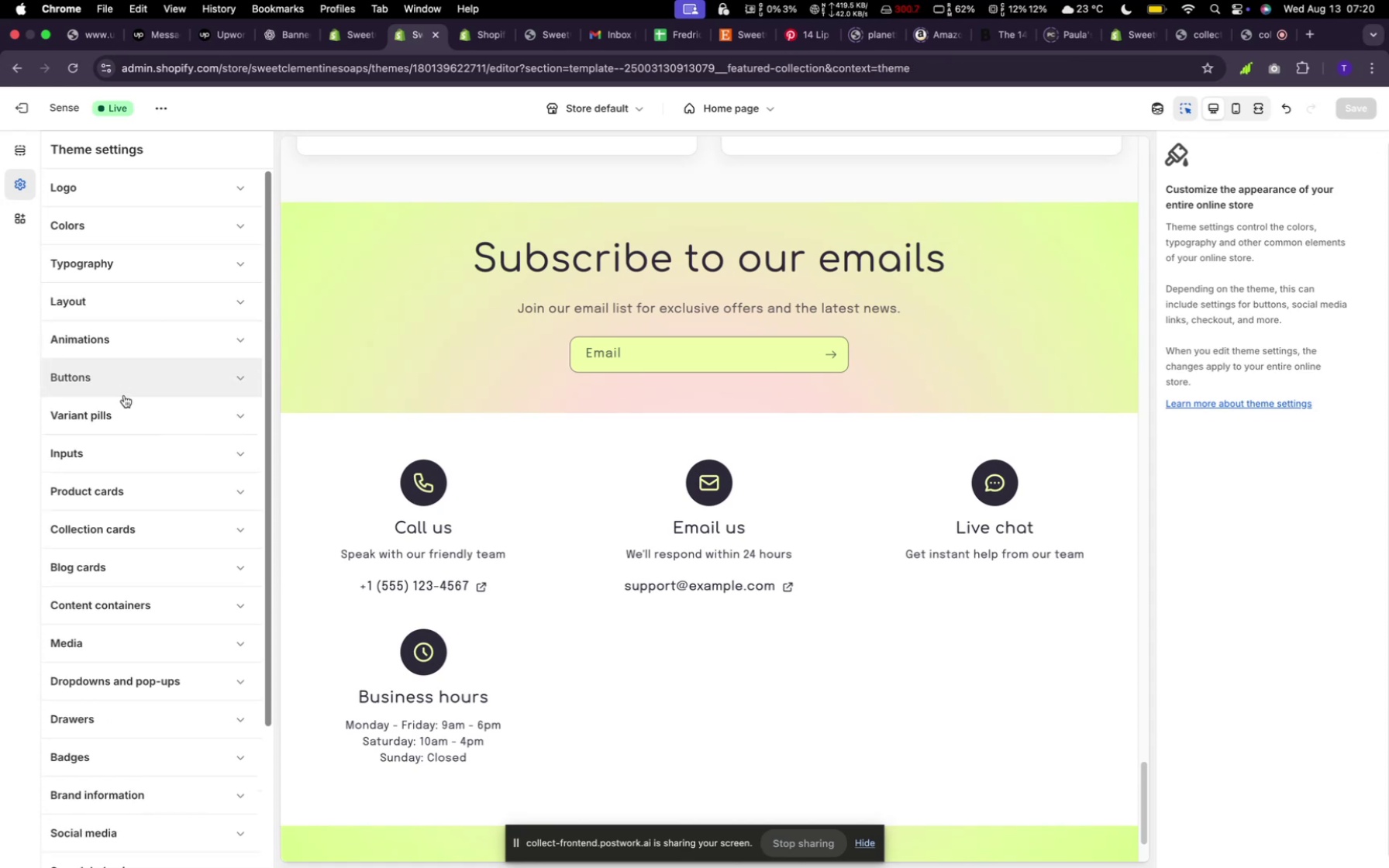 
scroll: coordinate [136, 524], scroll_direction: down, amount: 10.0
 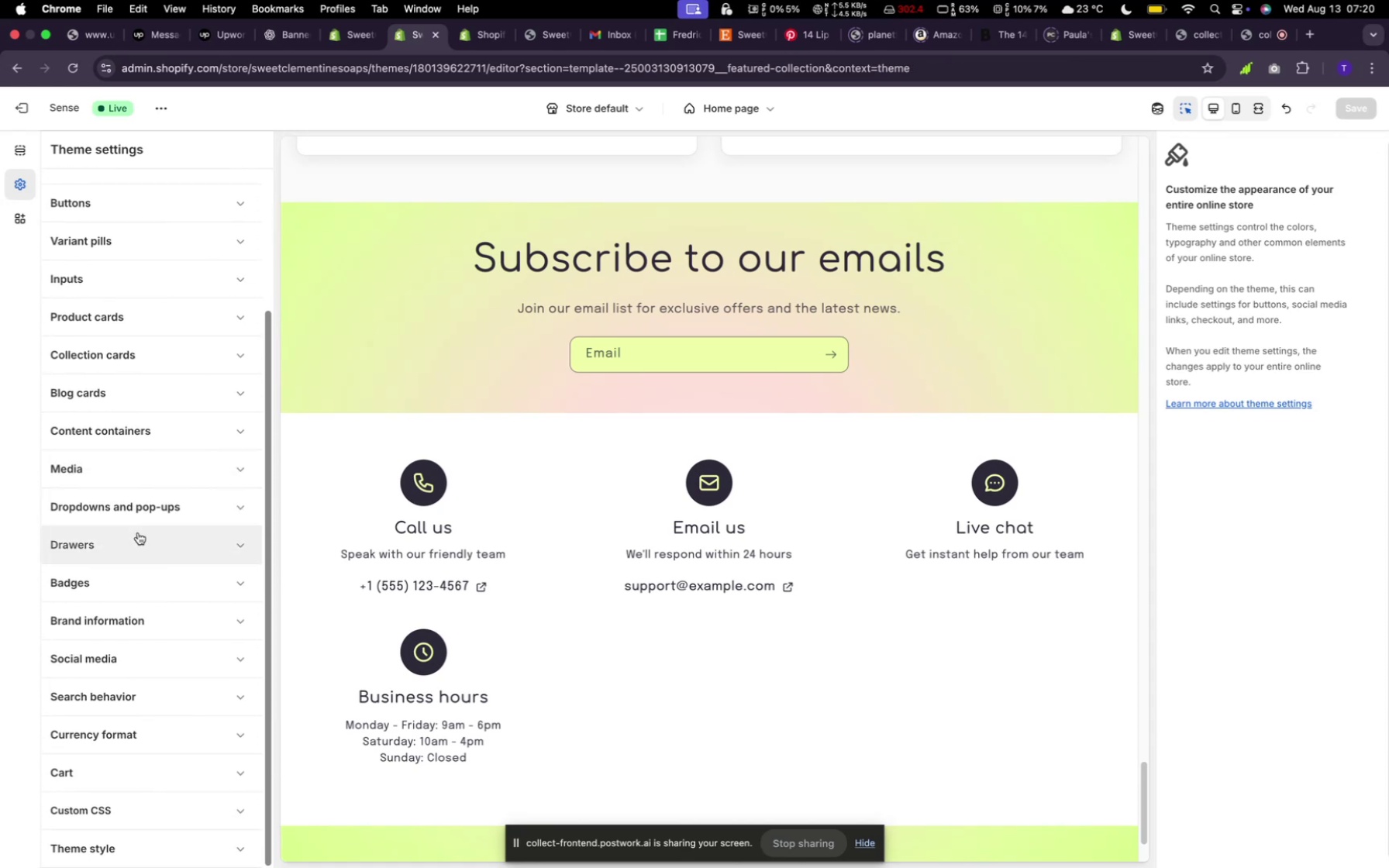 
wait(10.93)
 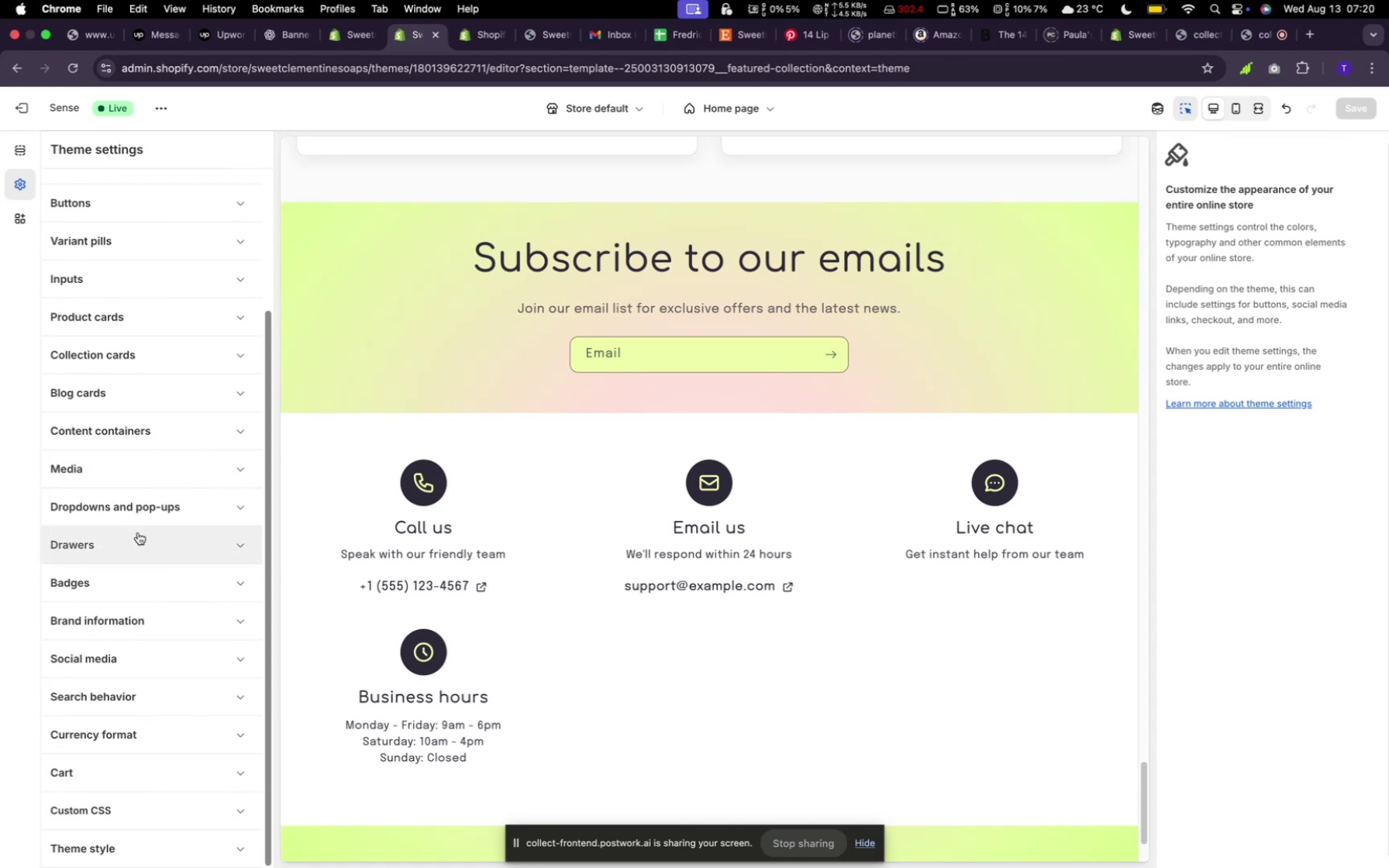 
scroll: coordinate [688, 450], scroll_direction: up, amount: 172.0
 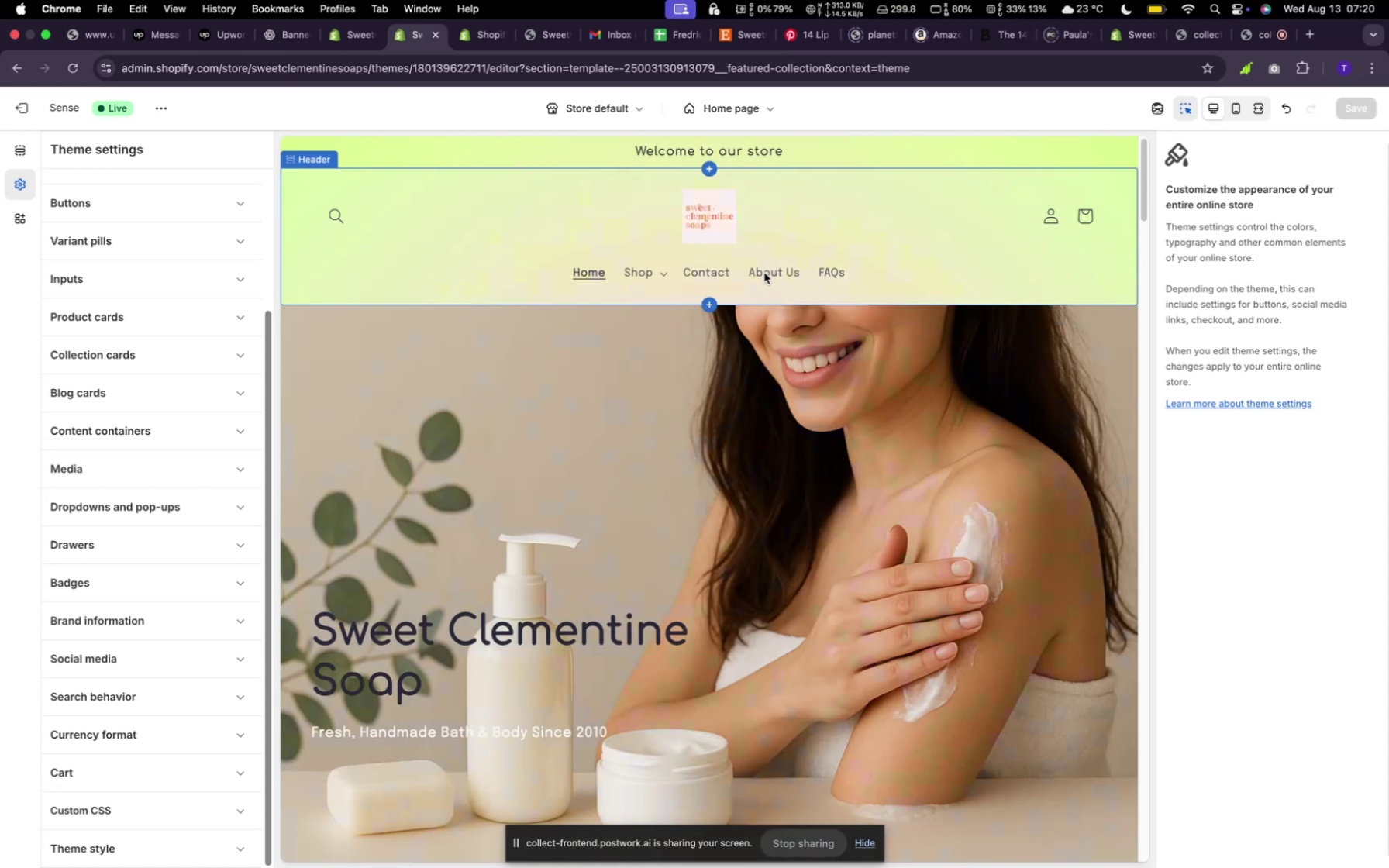 
left_click([764, 273])
 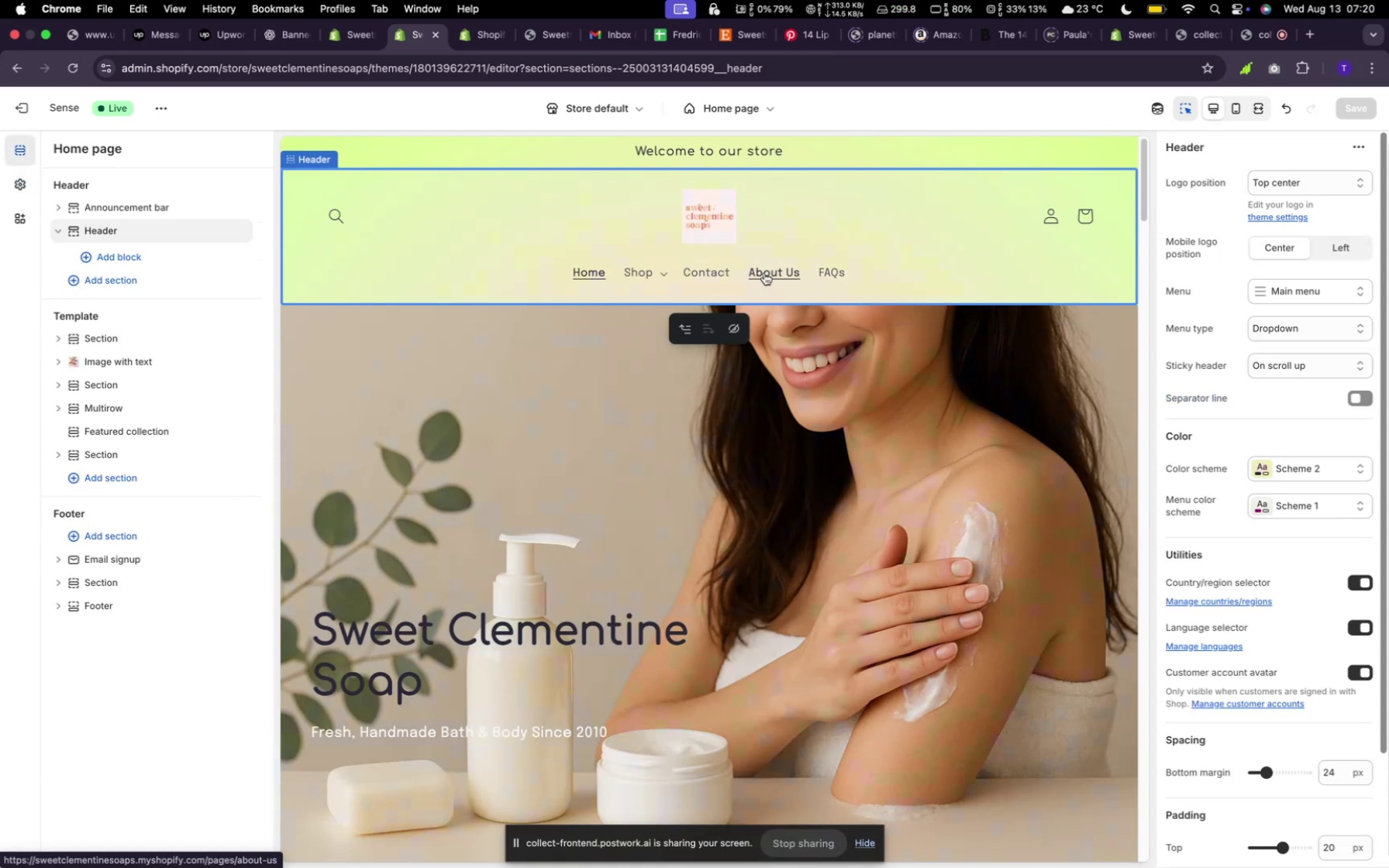 
left_click([764, 273])
 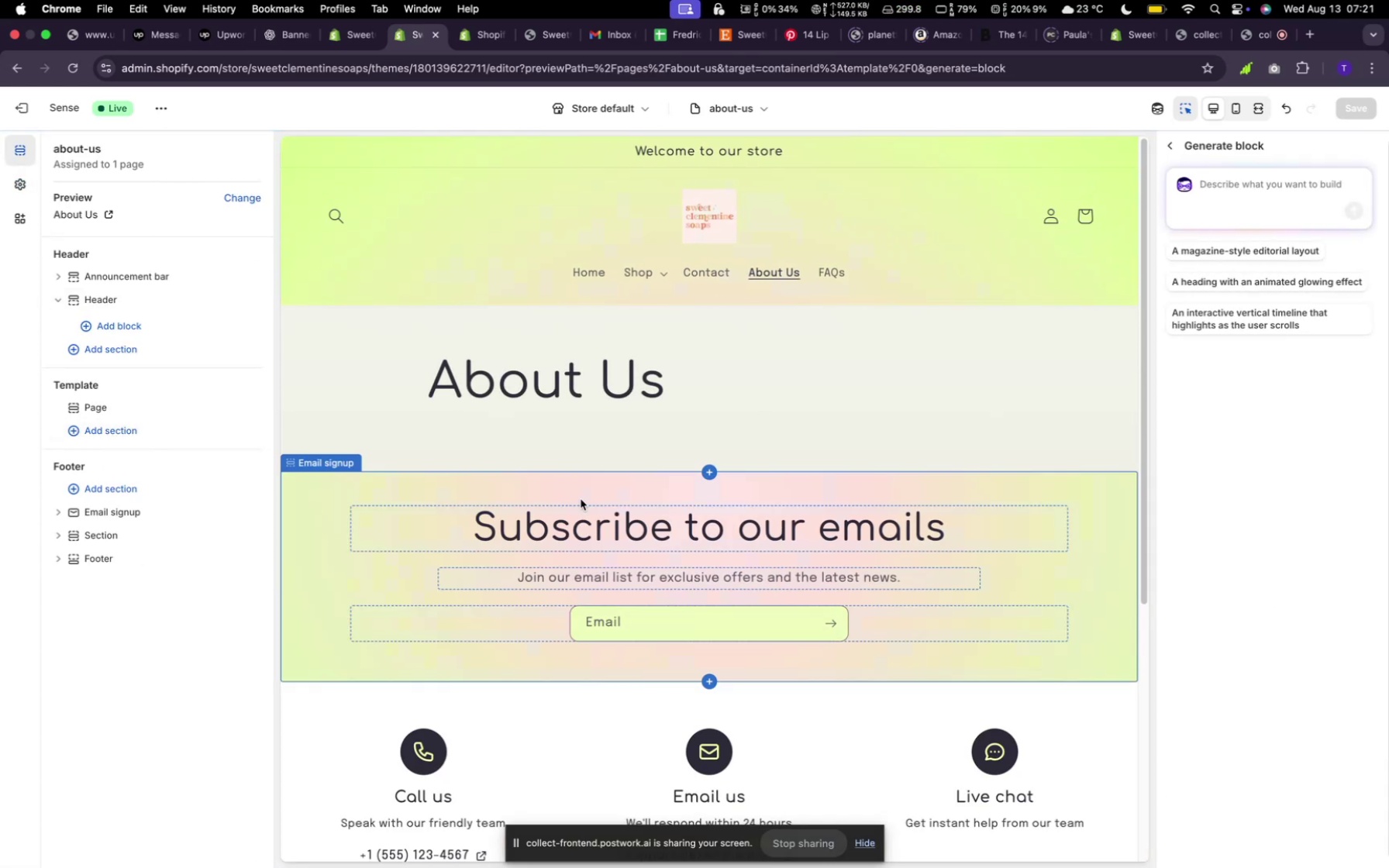 
wait(7.68)
 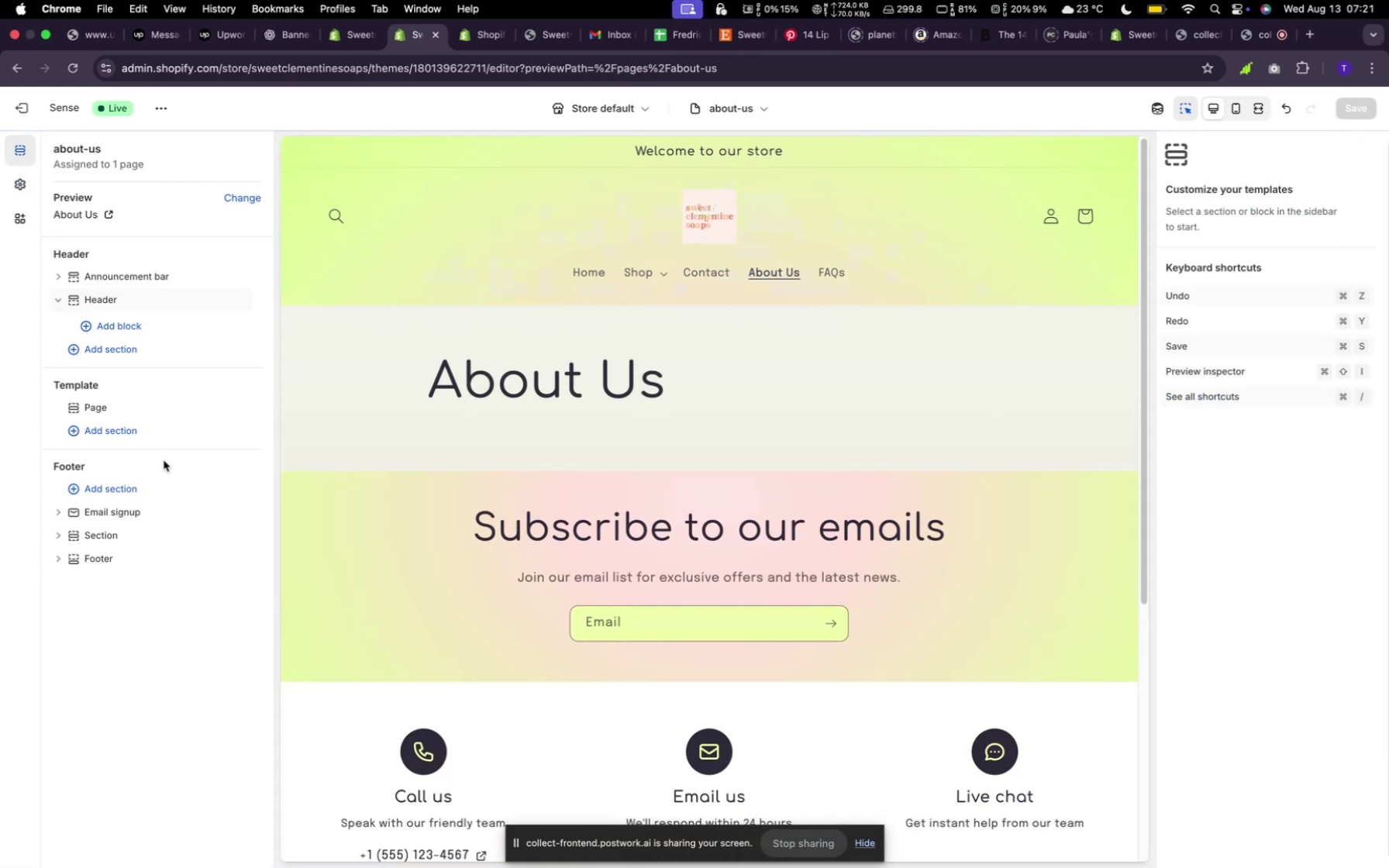 
left_click([1242, 179])
 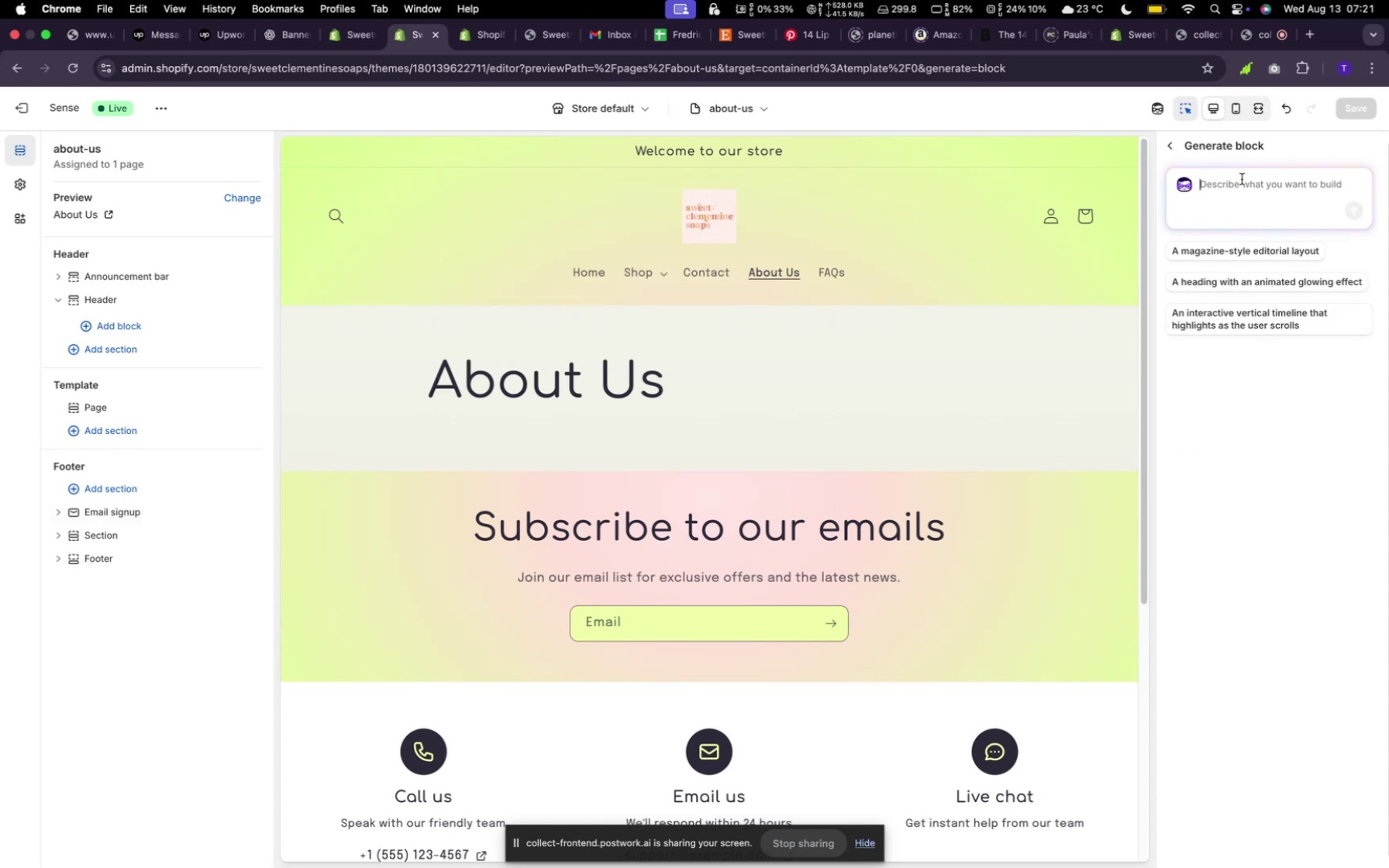 
type(i Need a beautiful and a)
key(Backspace)
type(fine about us se)
 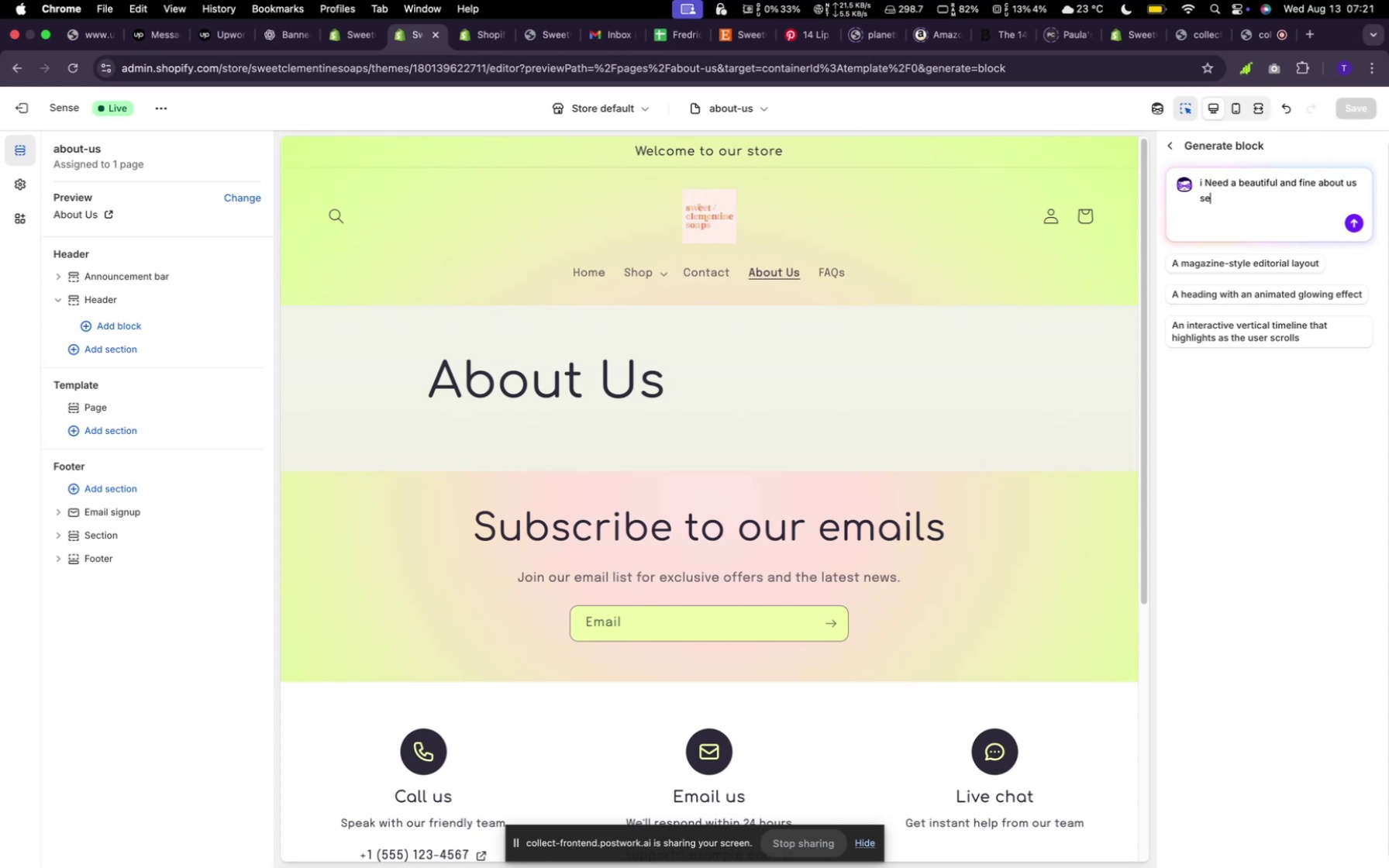 
type(ction for this brand)
 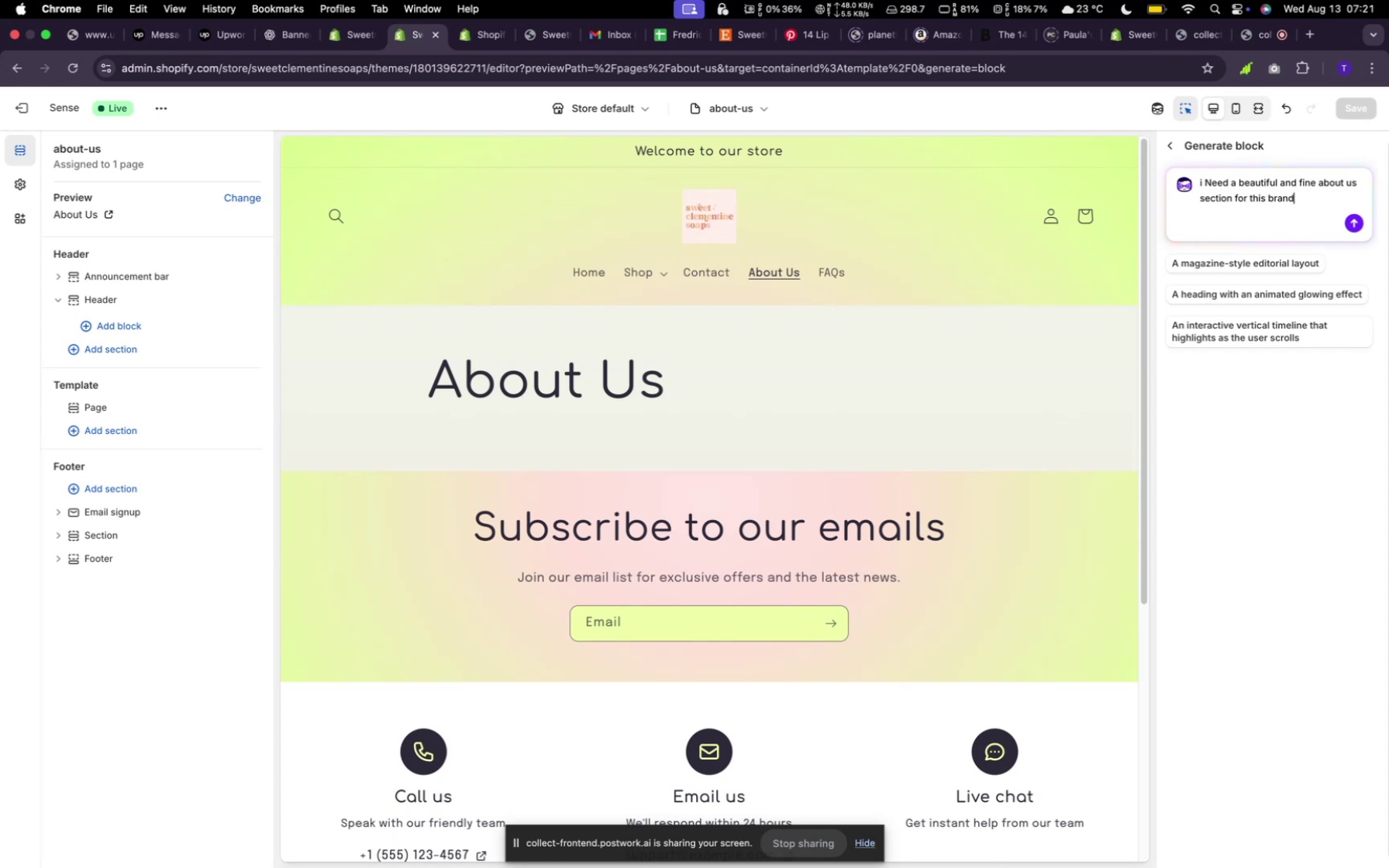 
key(Enter)
 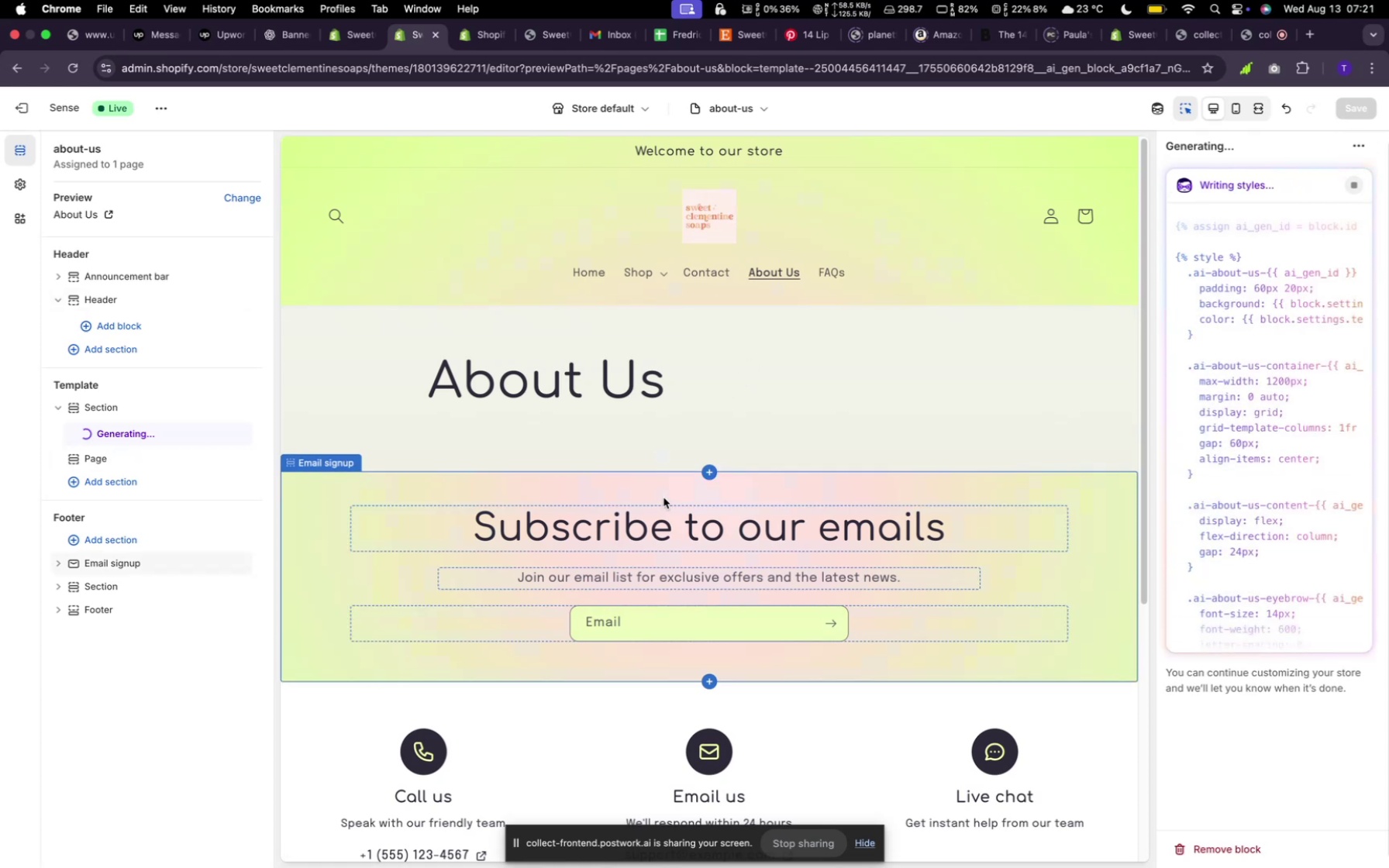 
wait(12.04)
 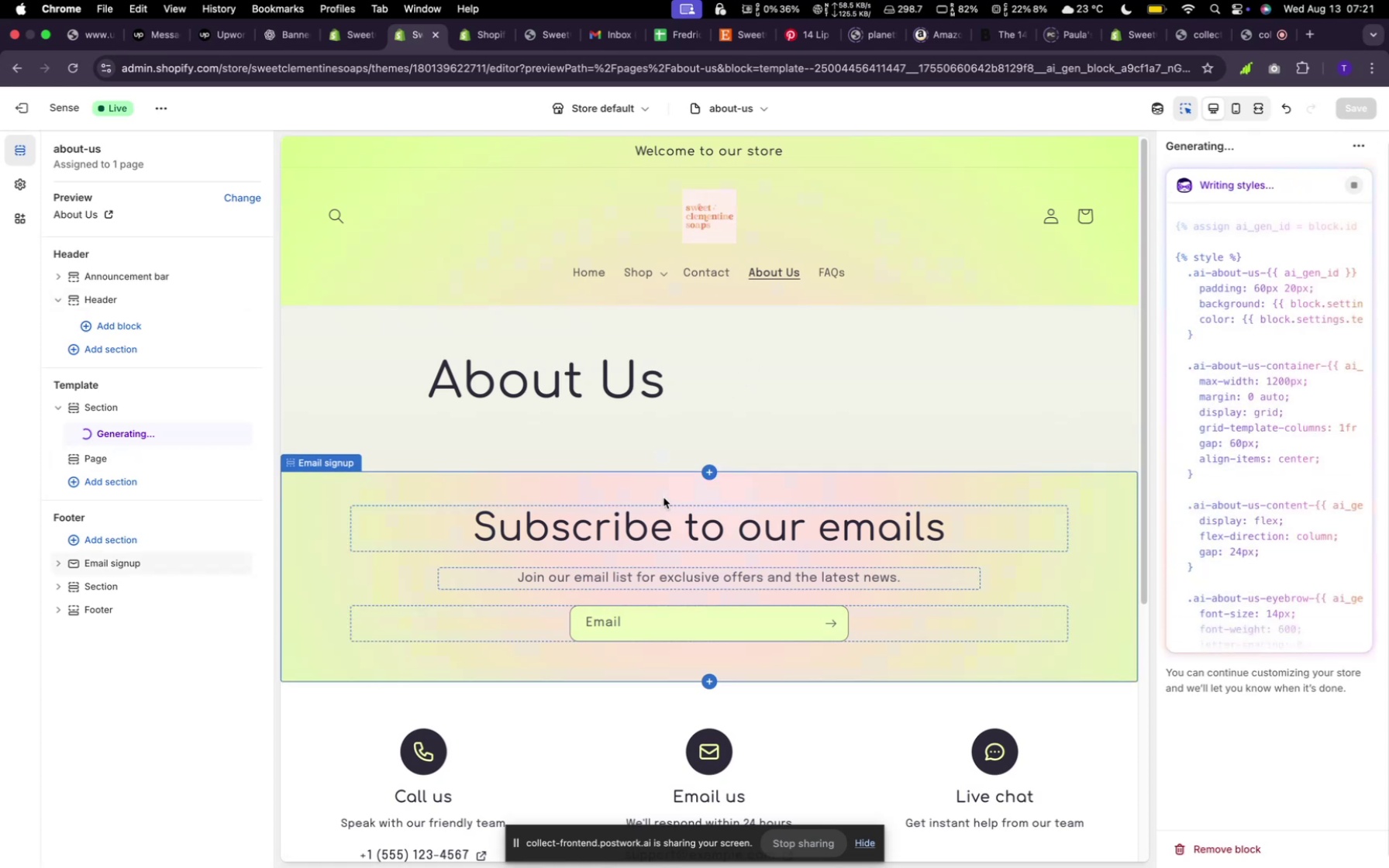 
scroll: coordinate [860, 411], scroll_direction: up, amount: 9.0
 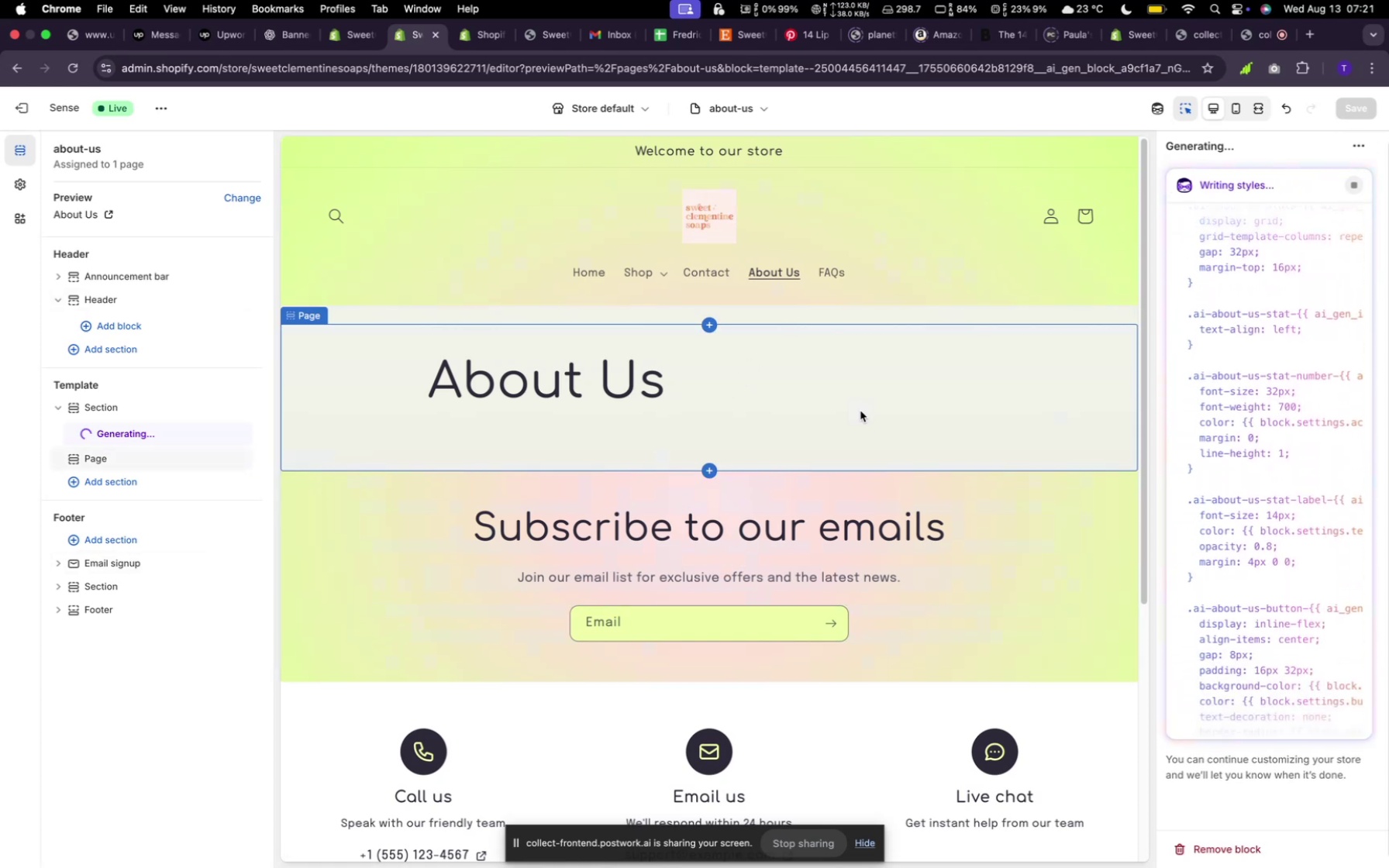 
scroll: coordinate [860, 412], scroll_direction: down, amount: 3.0
 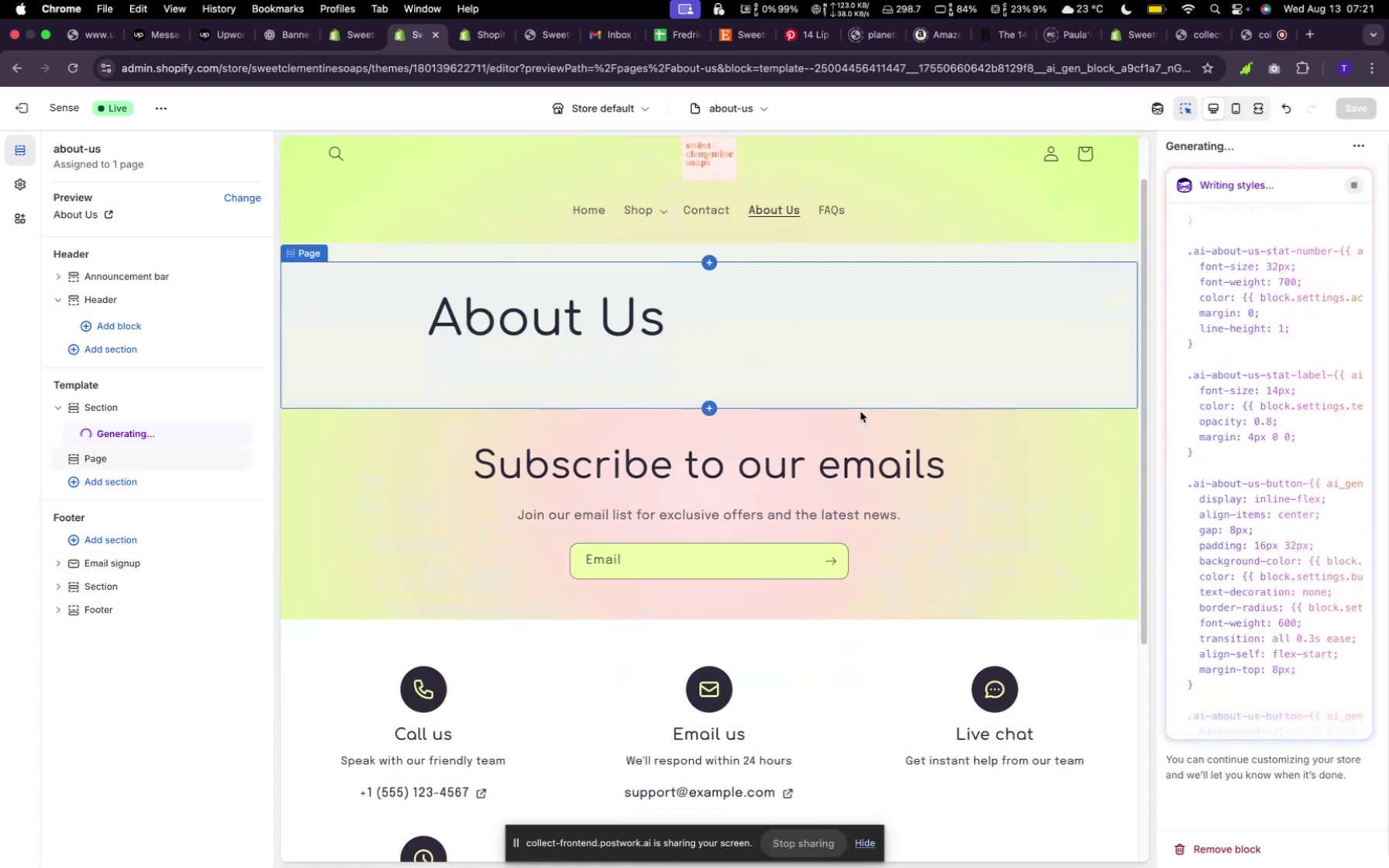 
scroll: coordinate [860, 412], scroll_direction: up, amount: 11.0
 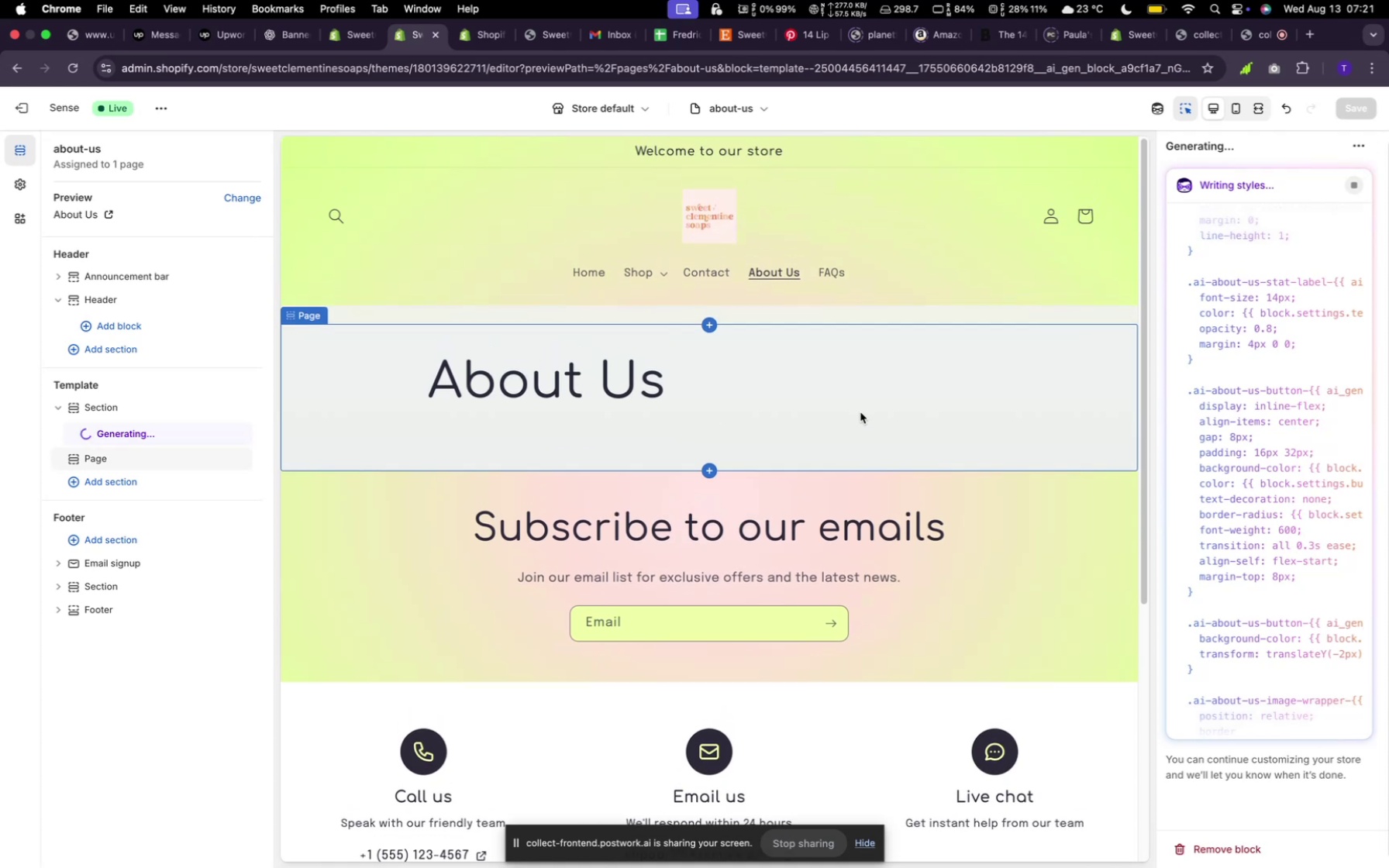 
scroll: coordinate [862, 412], scroll_direction: down, amount: 10.0
 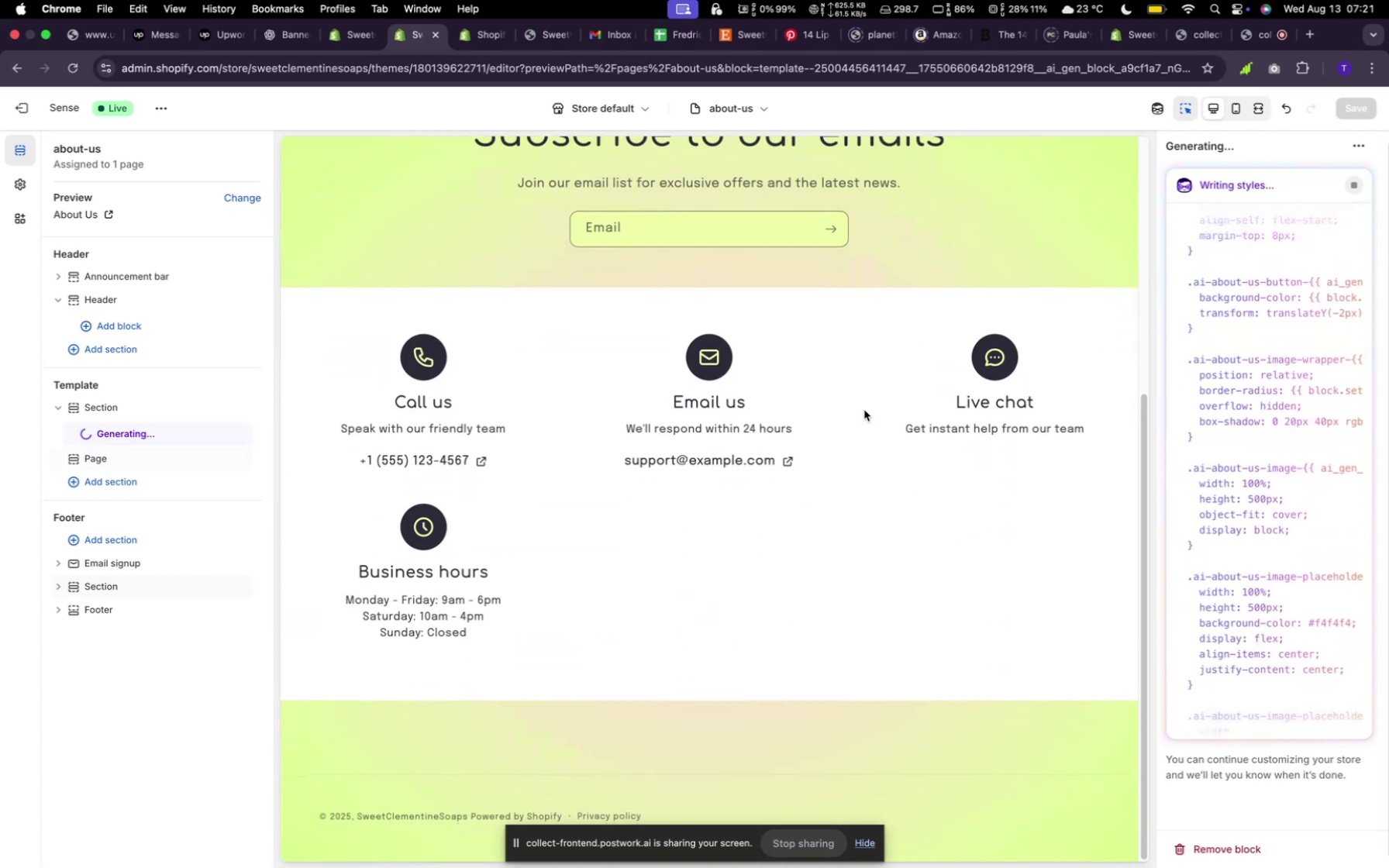 
scroll: coordinate [866, 412], scroll_direction: up, amount: 22.0
 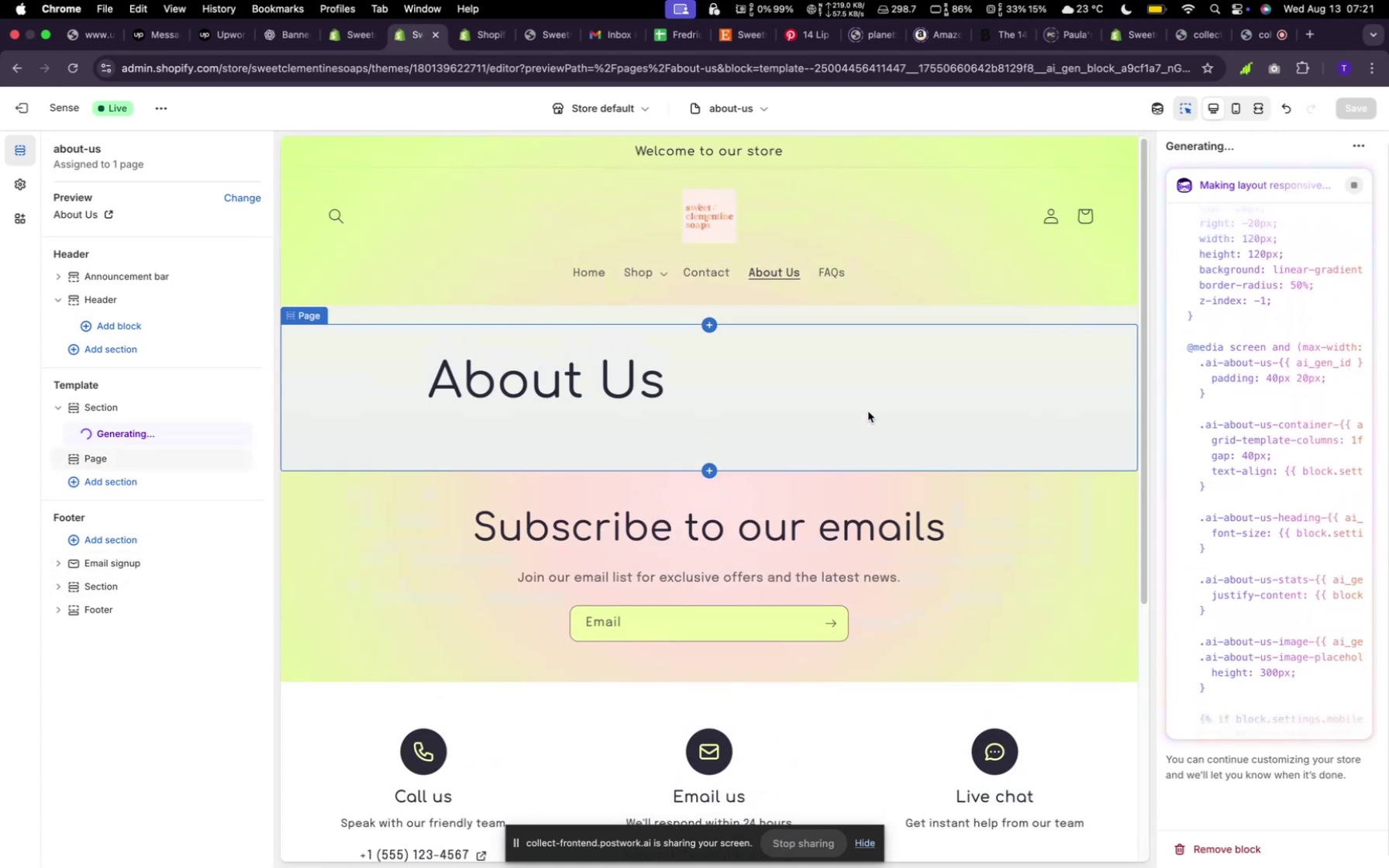 
scroll: coordinate [868, 412], scroll_direction: down, amount: 4.0
 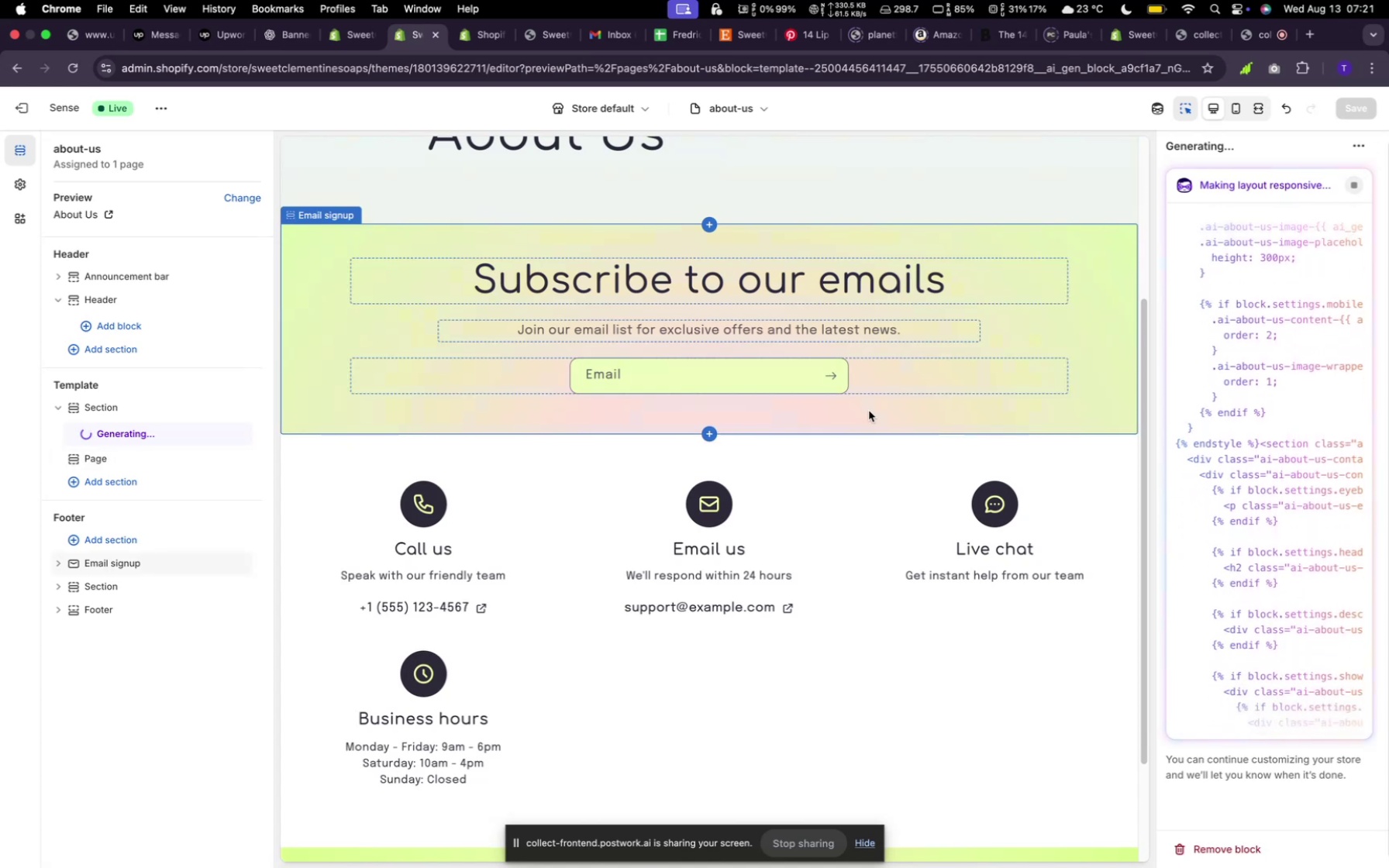 
scroll: coordinate [869, 411], scroll_direction: up, amount: 9.0
 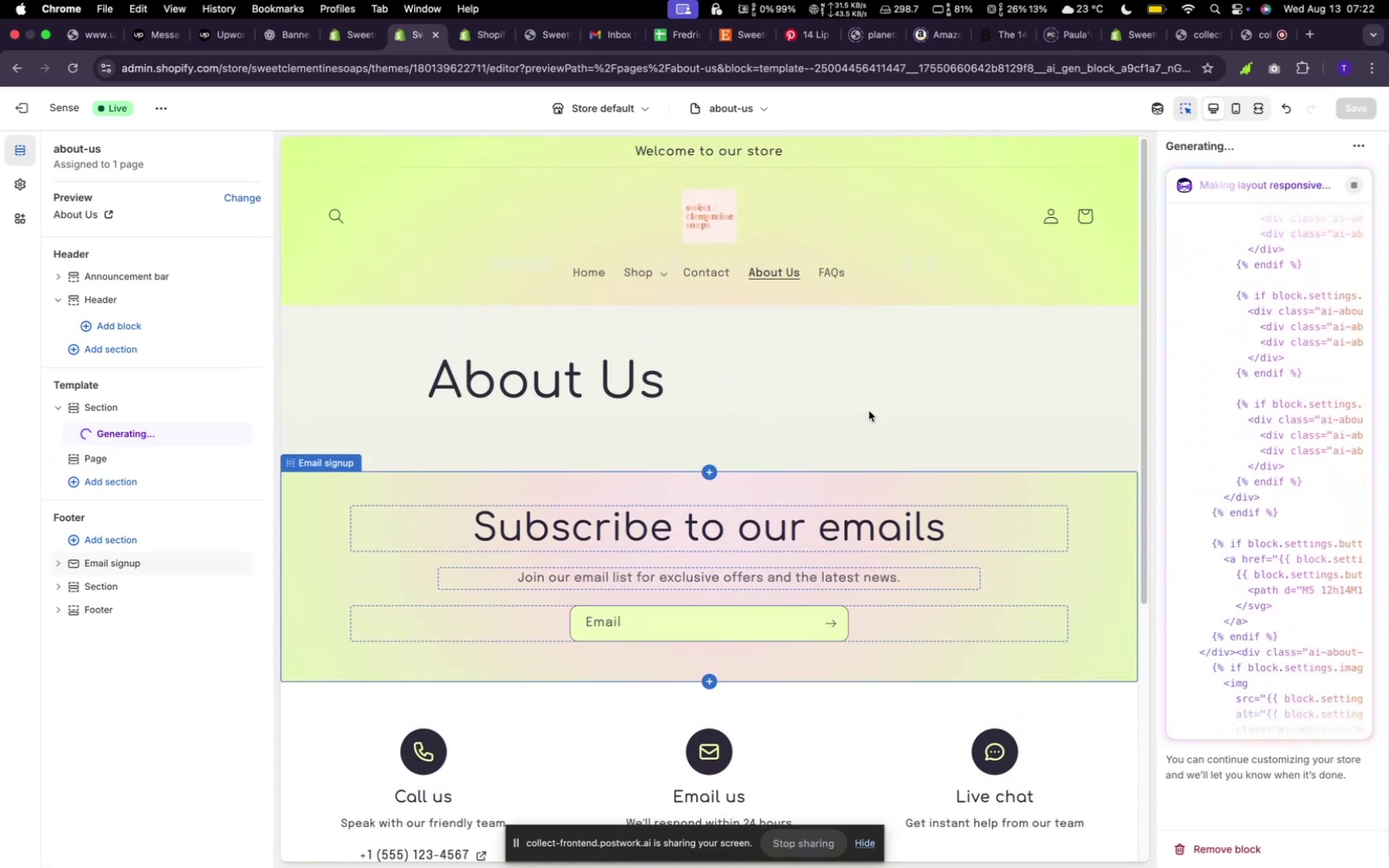 
scroll: coordinate [869, 411], scroll_direction: down, amount: 10.0
 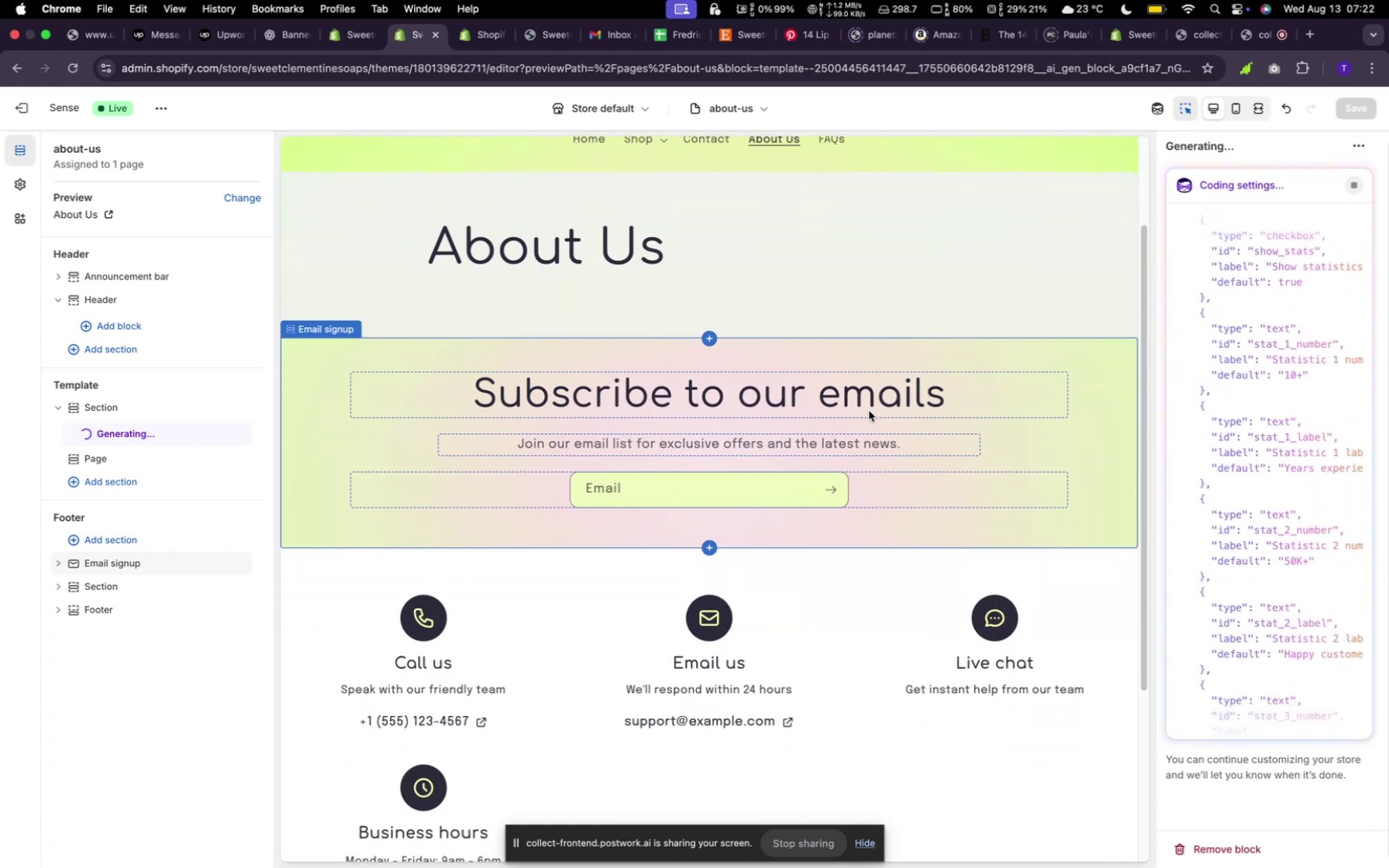 
scroll: coordinate [869, 411], scroll_direction: up, amount: 7.0
 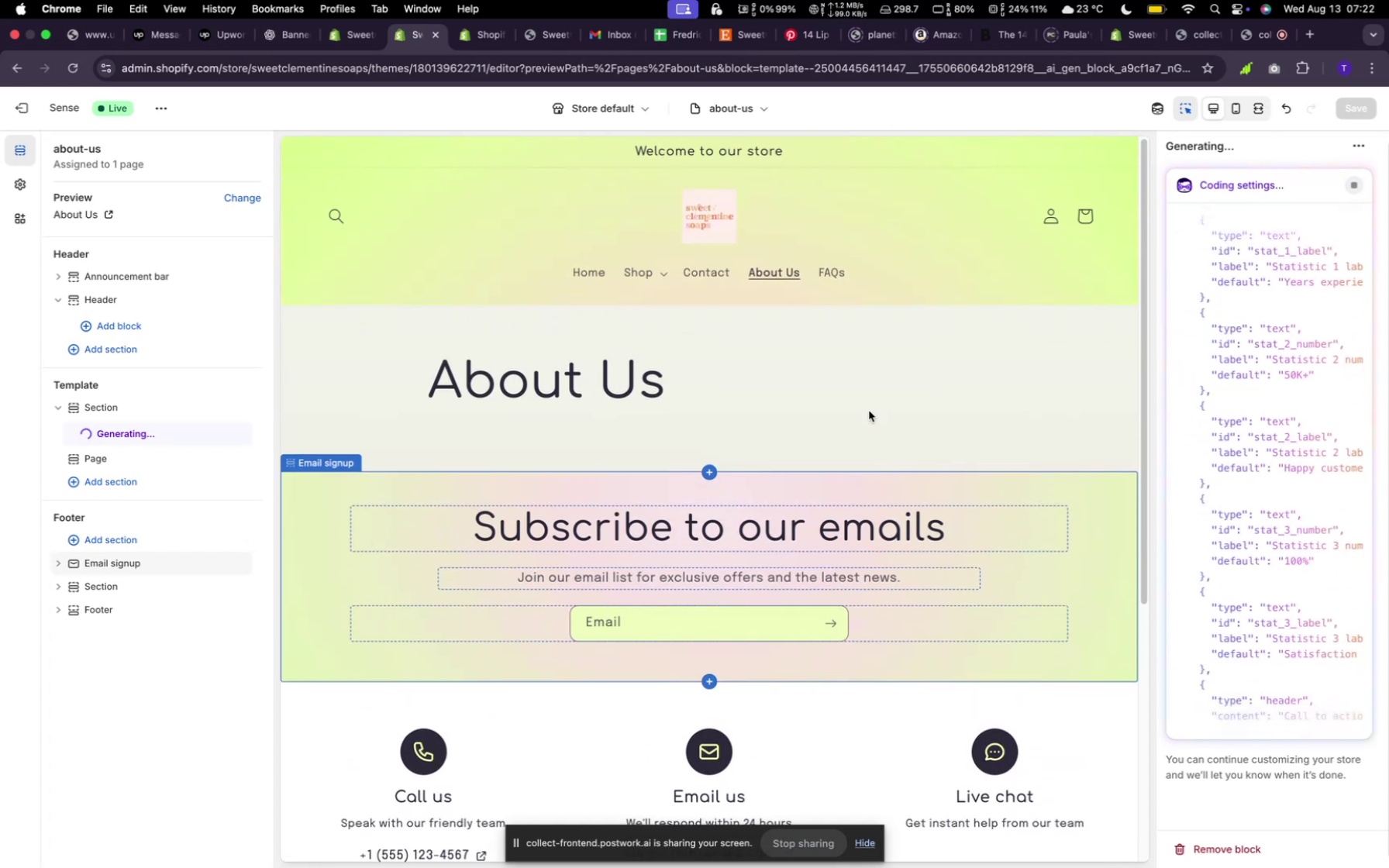 
scroll: coordinate [811, 402], scroll_direction: down, amount: 12.0
 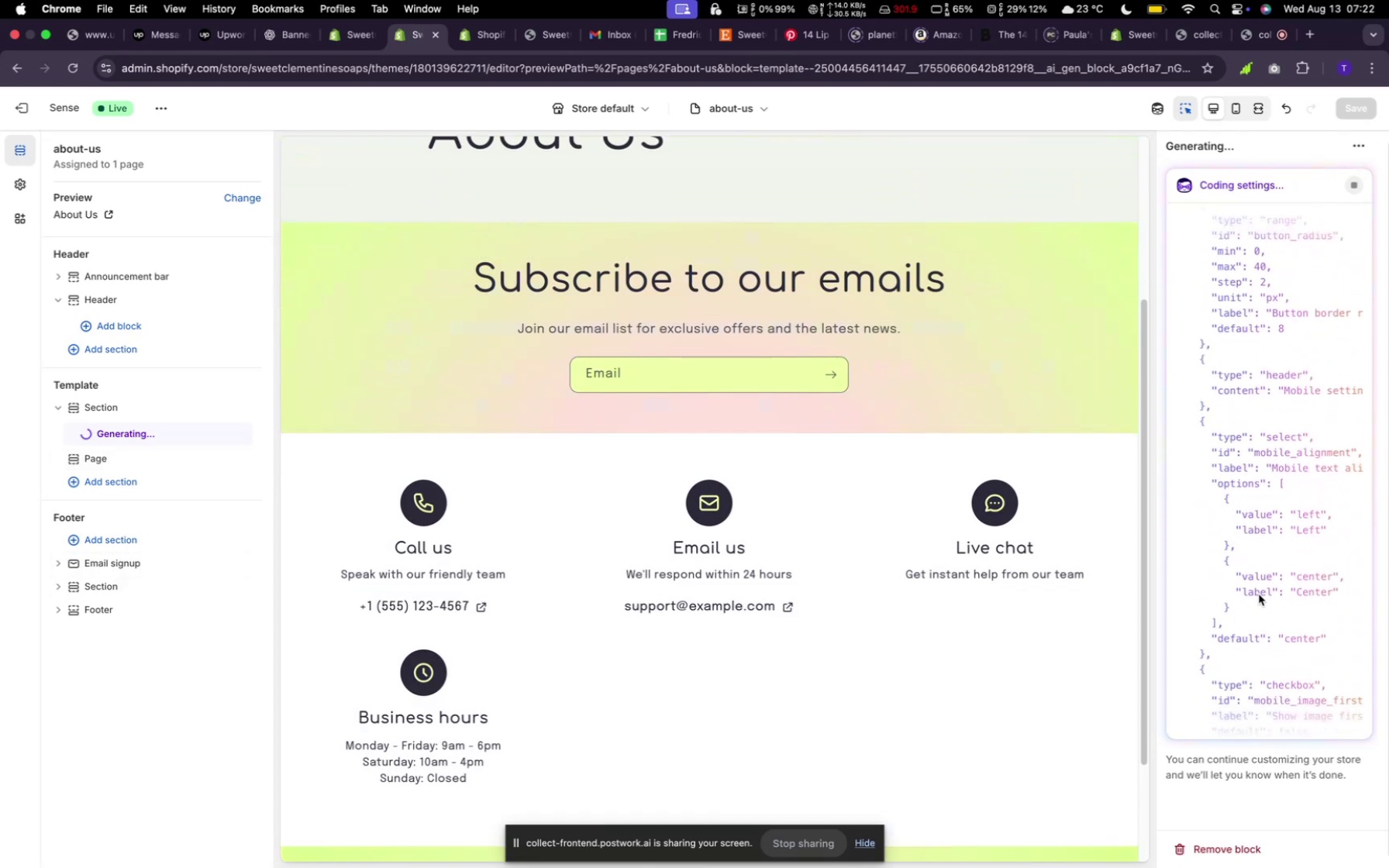 
scroll: coordinate [1035, 572], scroll_direction: up, amount: 8.0
 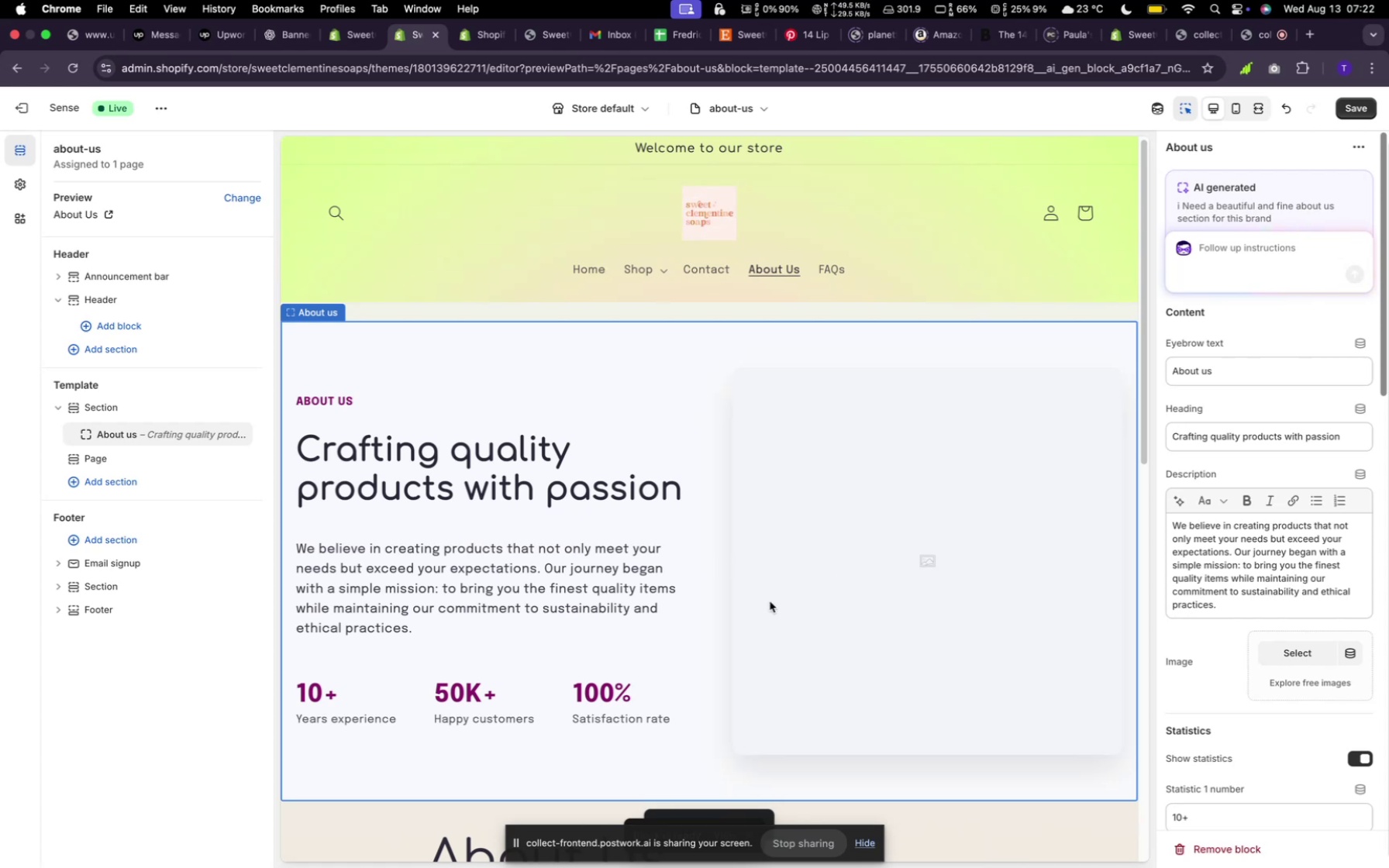 
wait(10.11)
 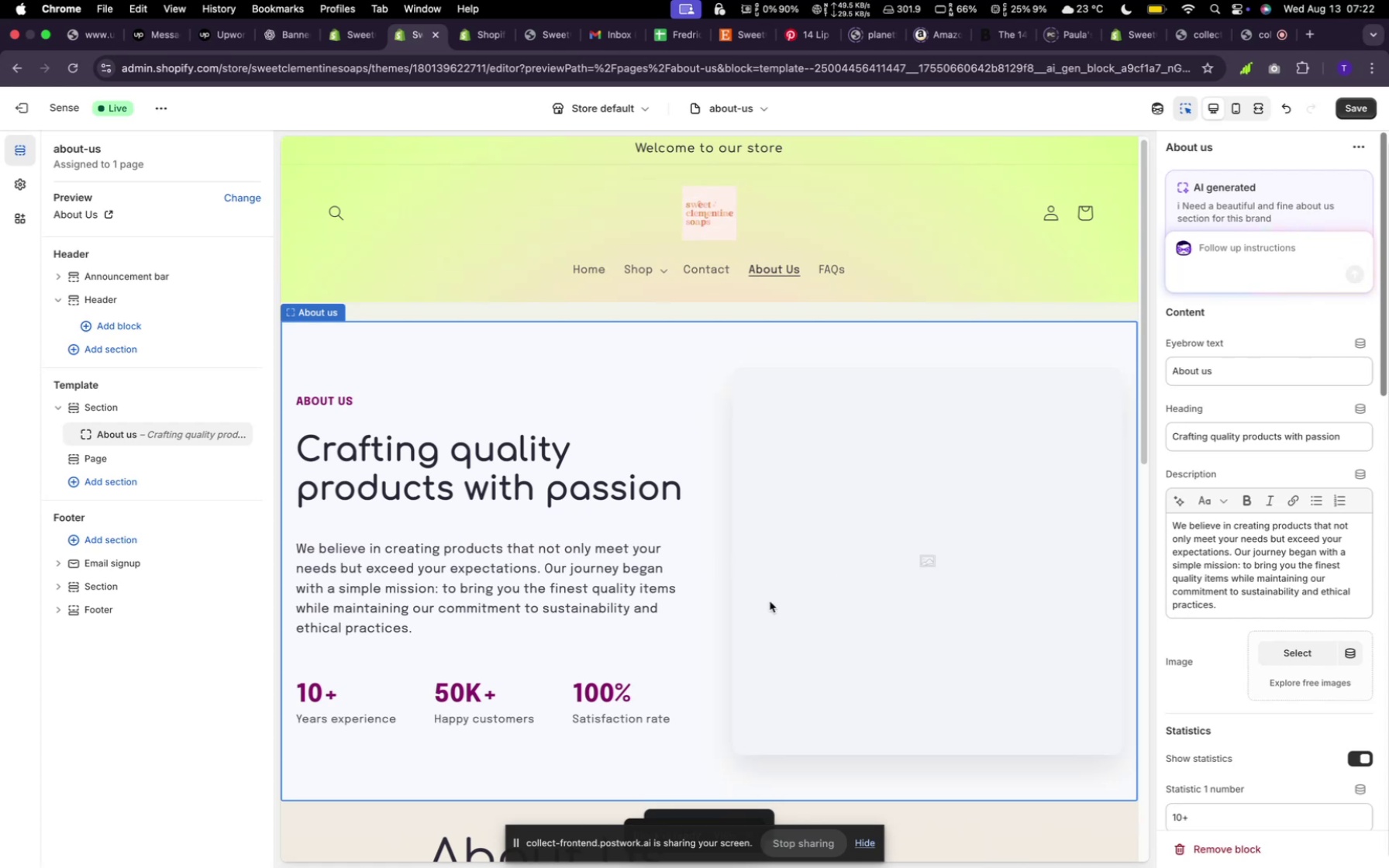 
scroll: coordinate [798, 697], scroll_direction: down, amount: 7.0
 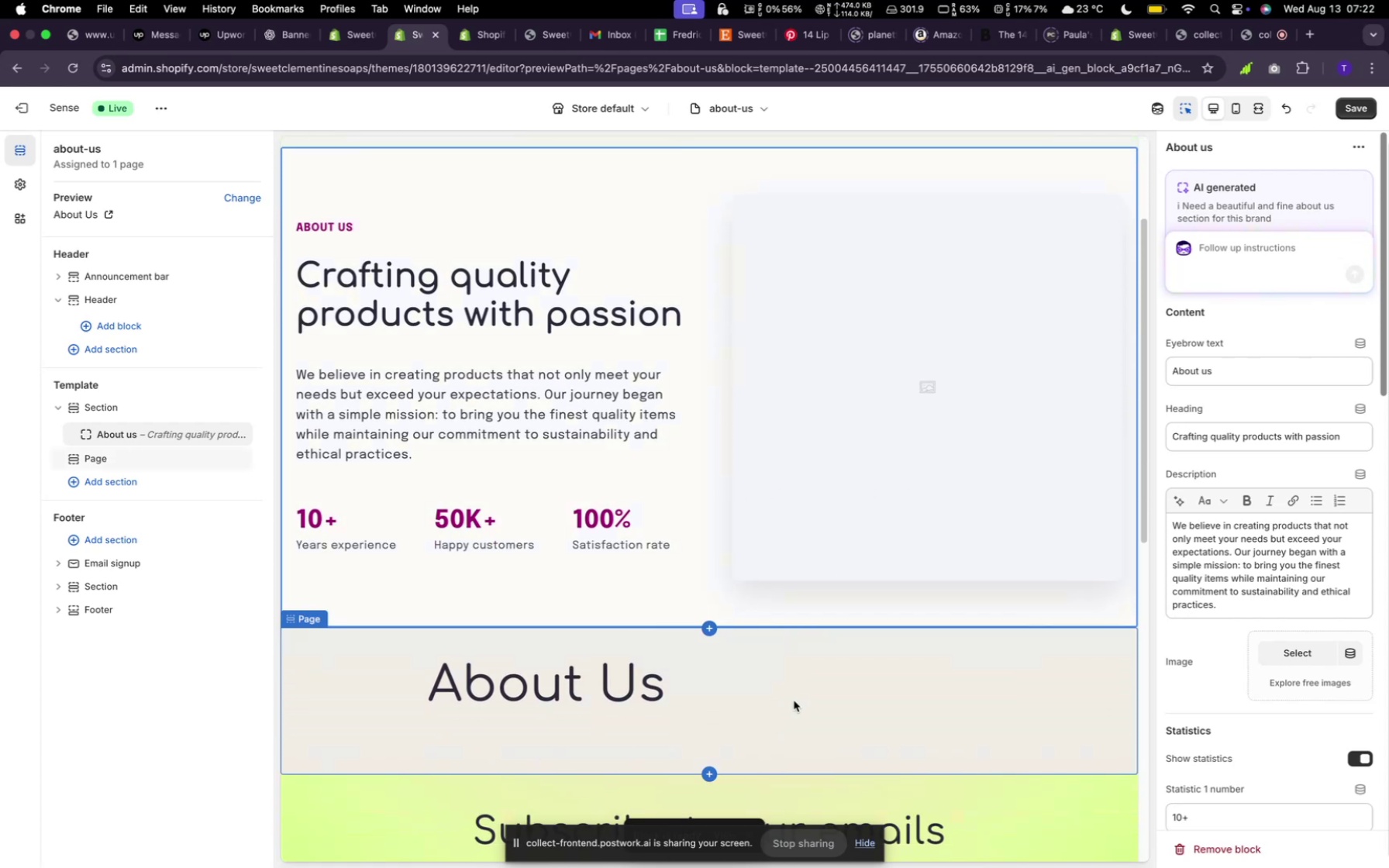 
left_click([629, 696])
 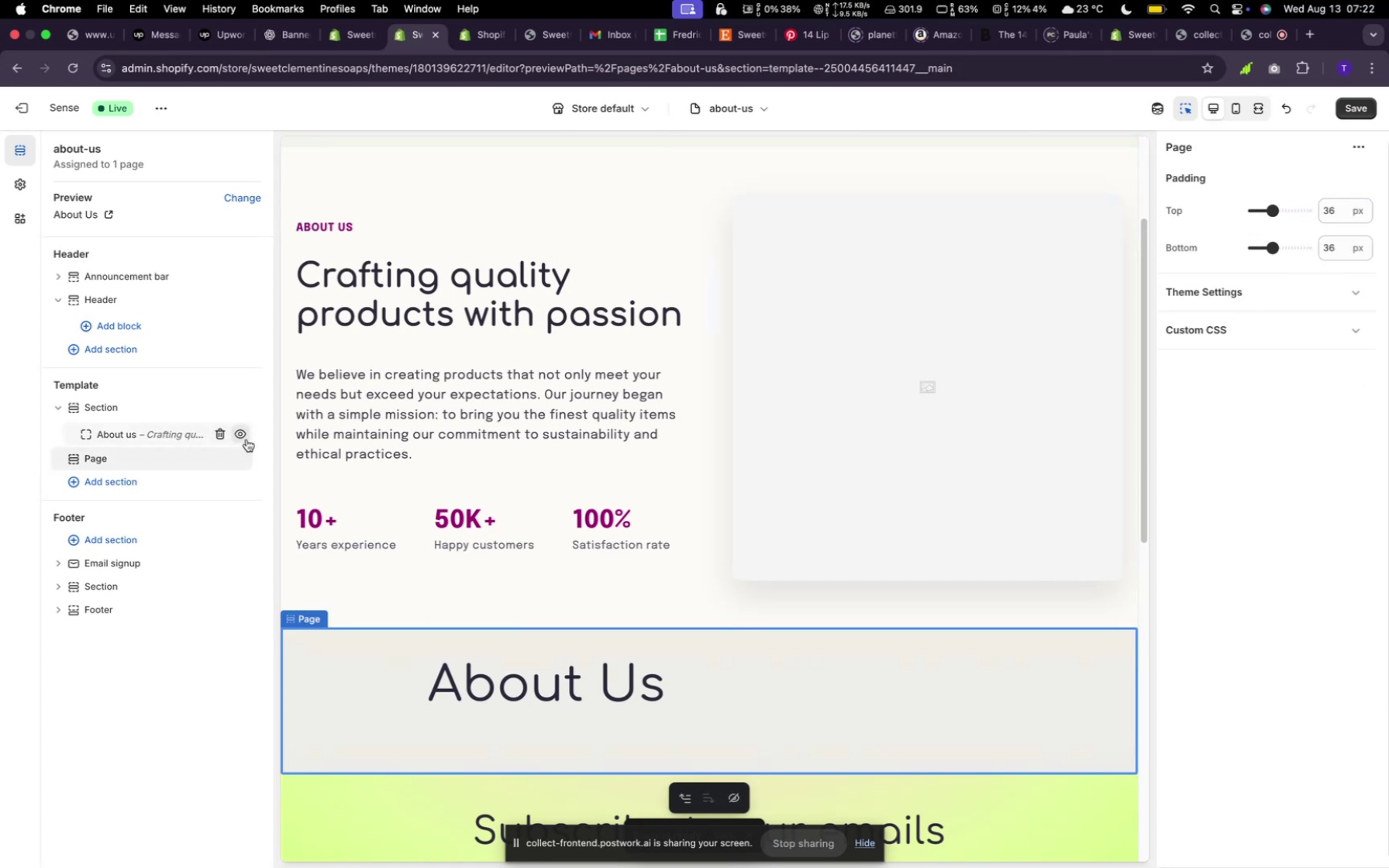 
wait(5.85)
 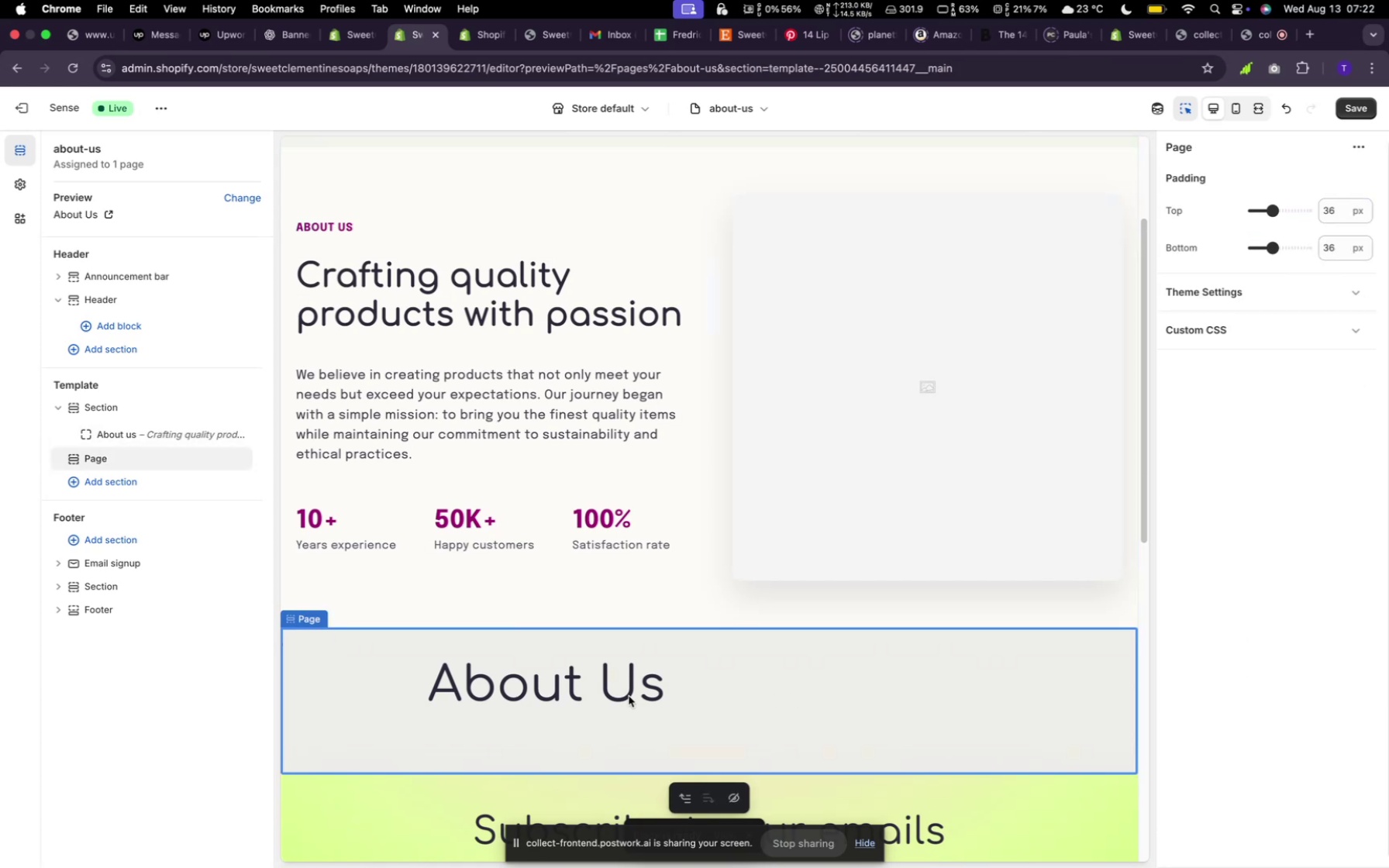 
left_click([246, 457])
 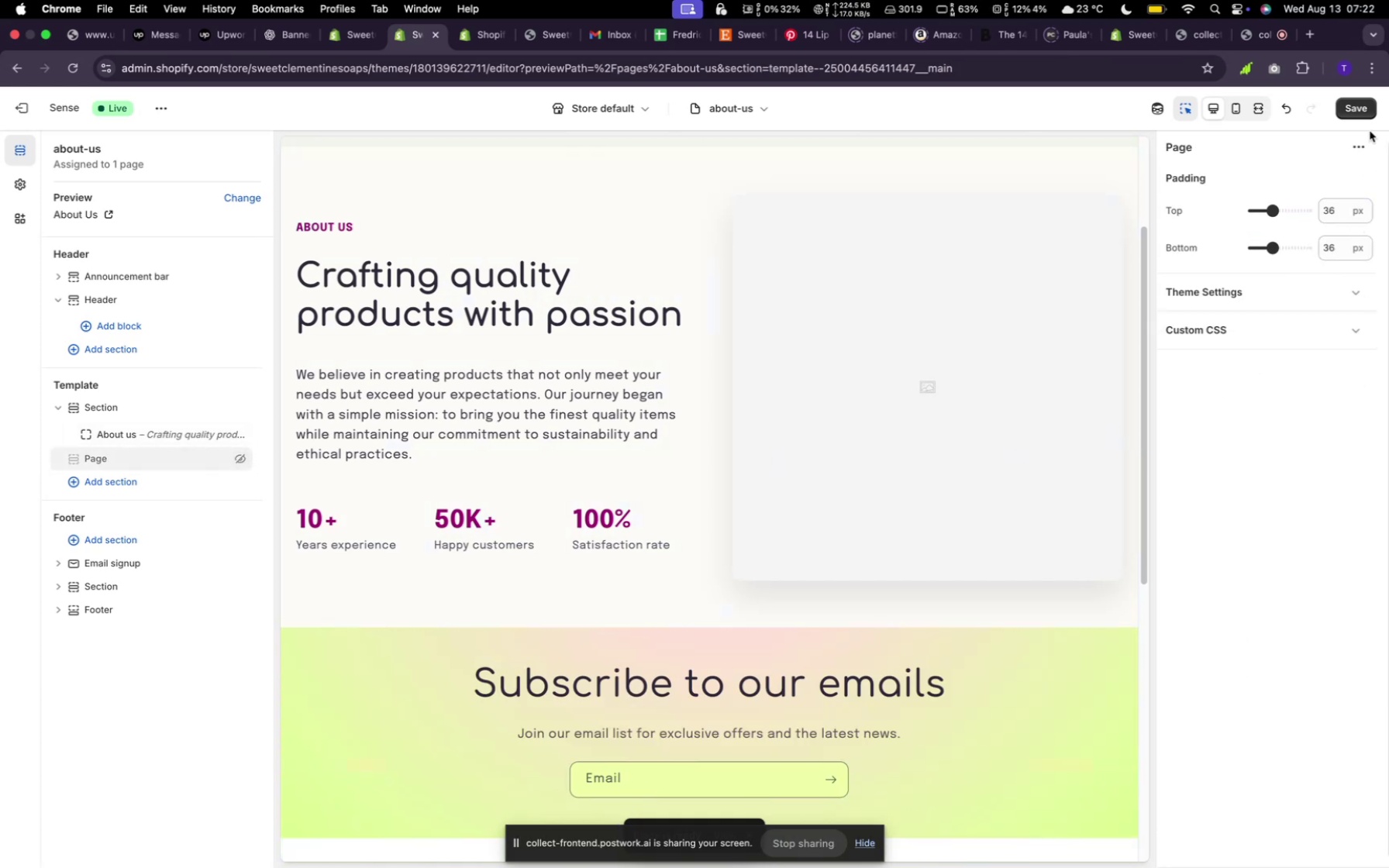 
left_click([1373, 106])
 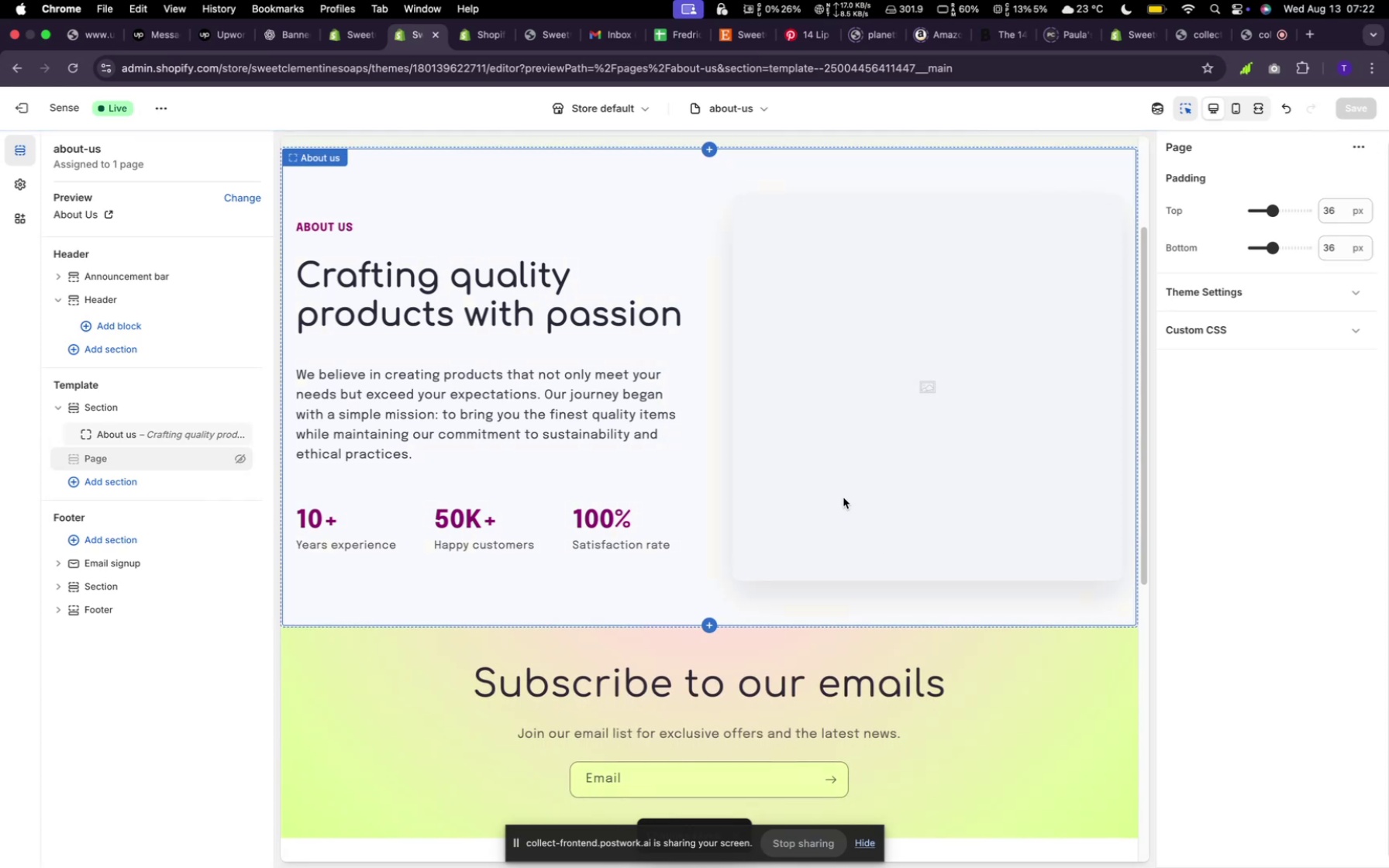 
wait(8.84)
 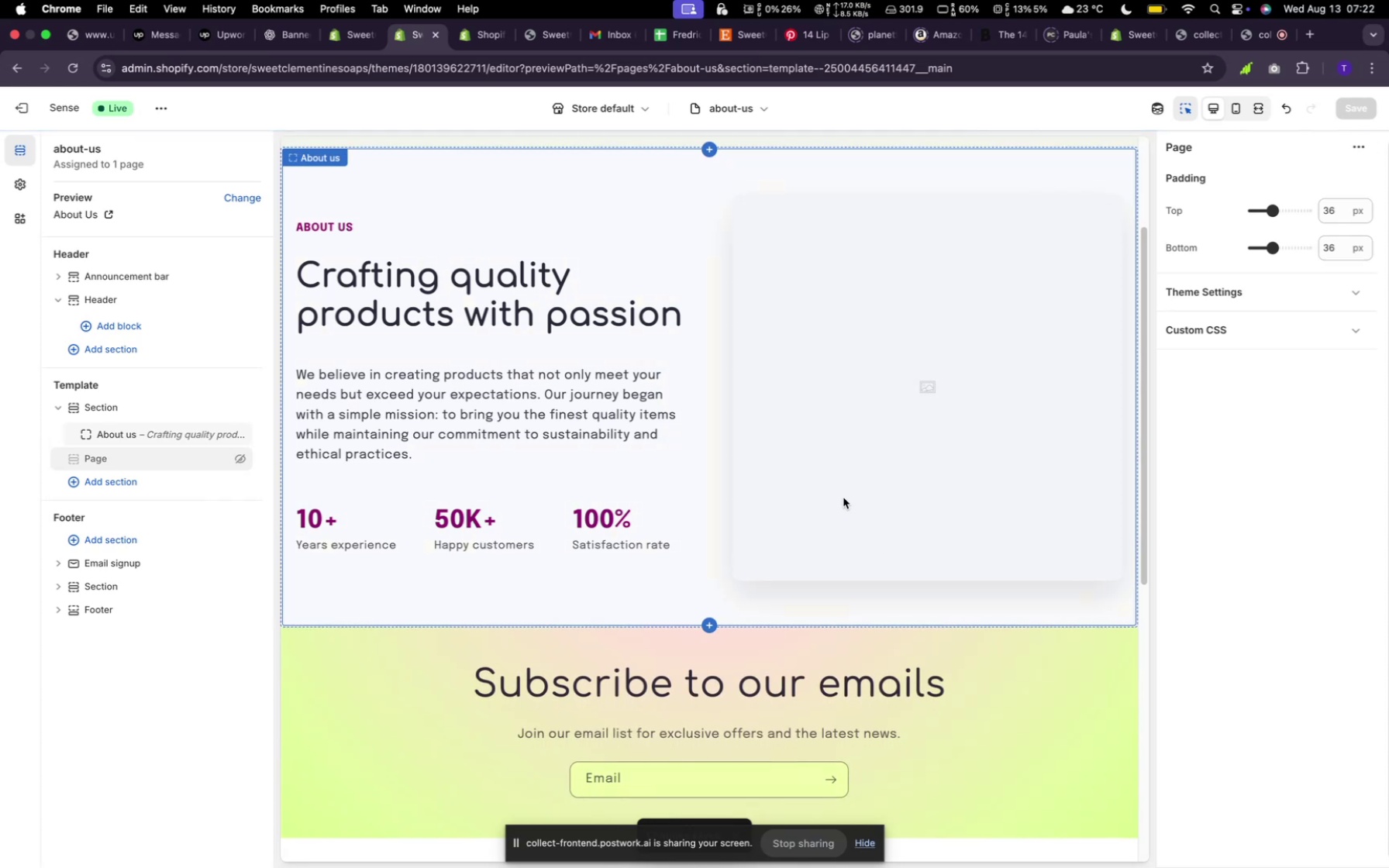 
scroll: coordinate [700, 487], scroll_direction: up, amount: 5.0
 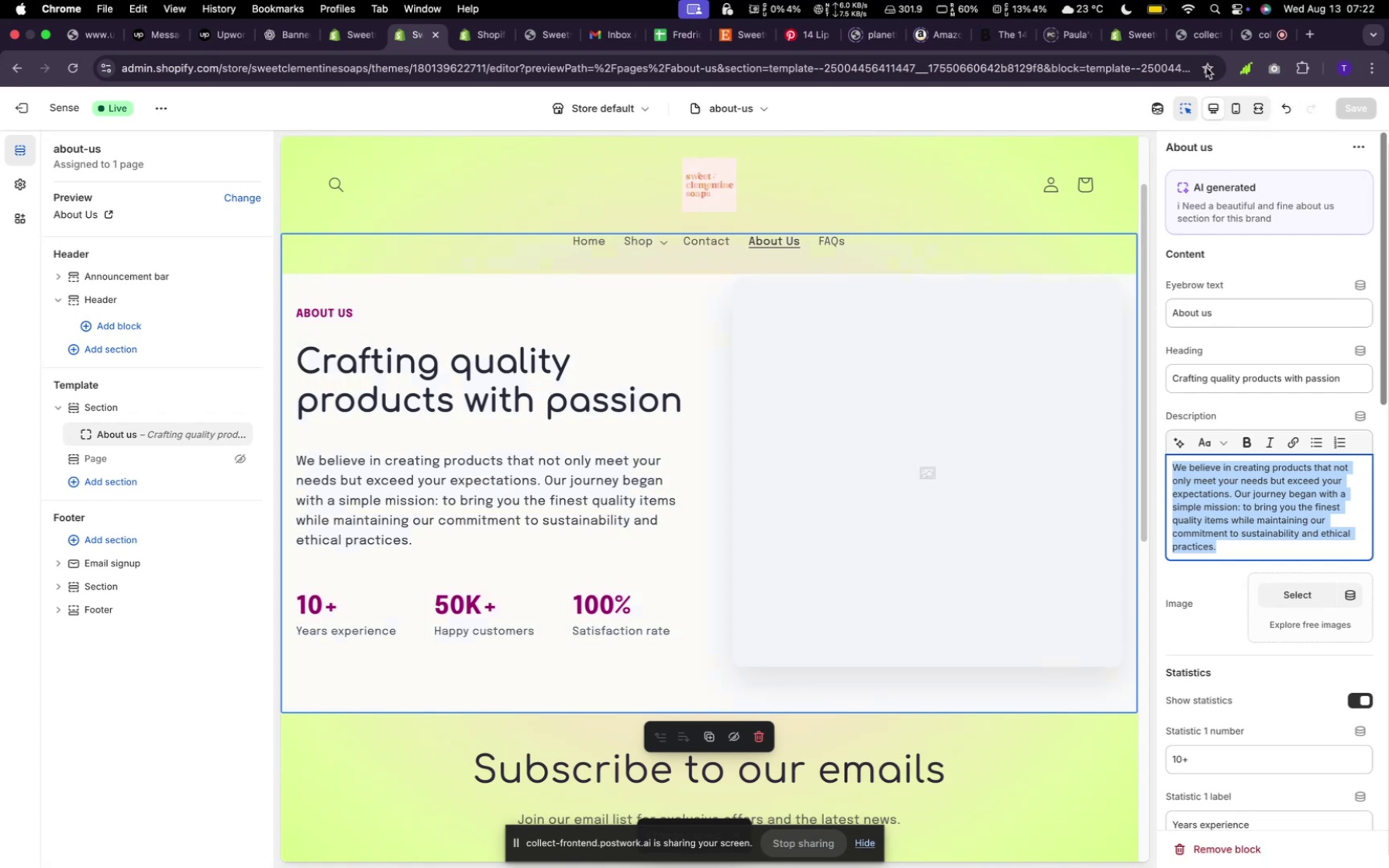 
wait(7.68)
 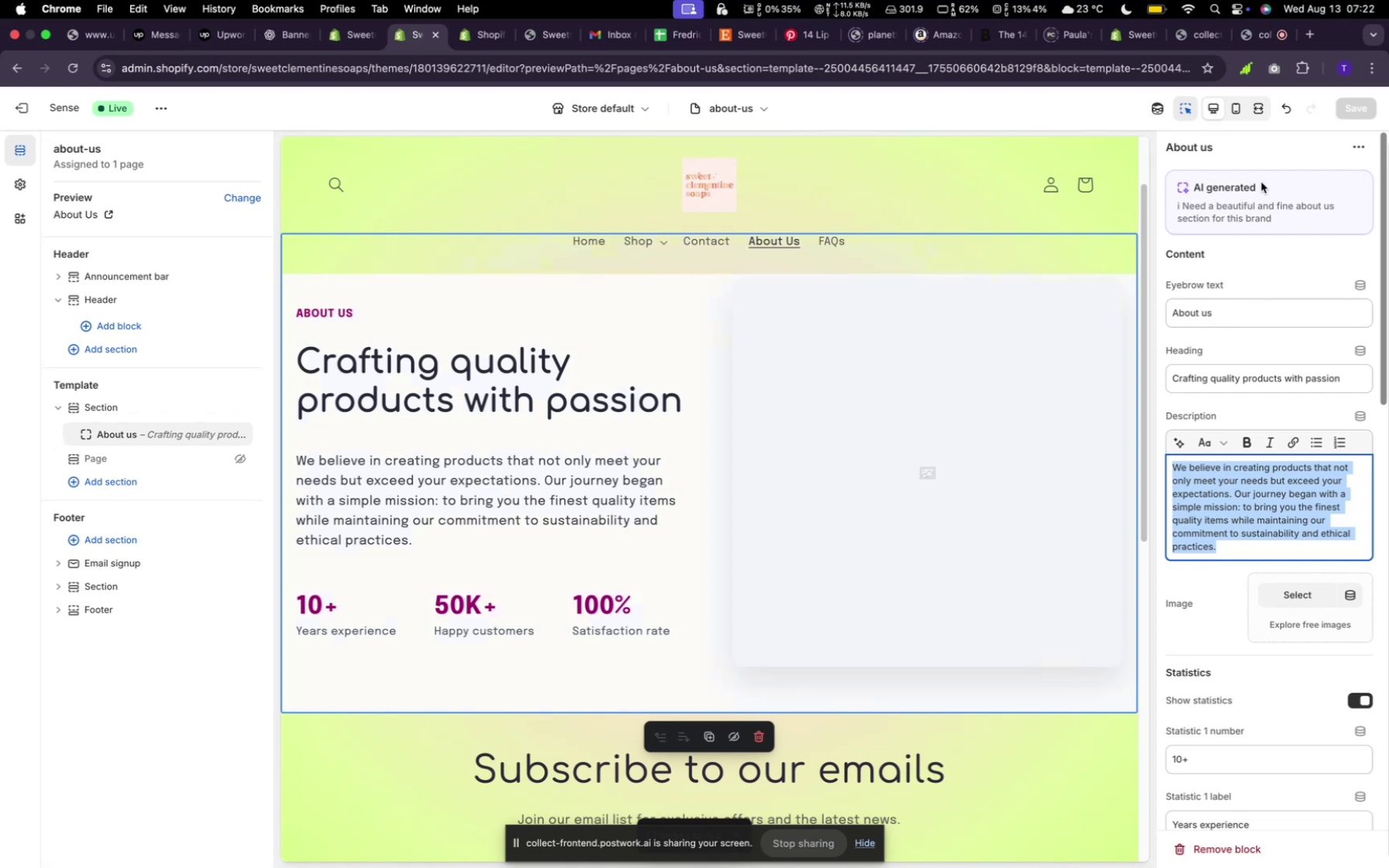 
left_click([732, 36])
 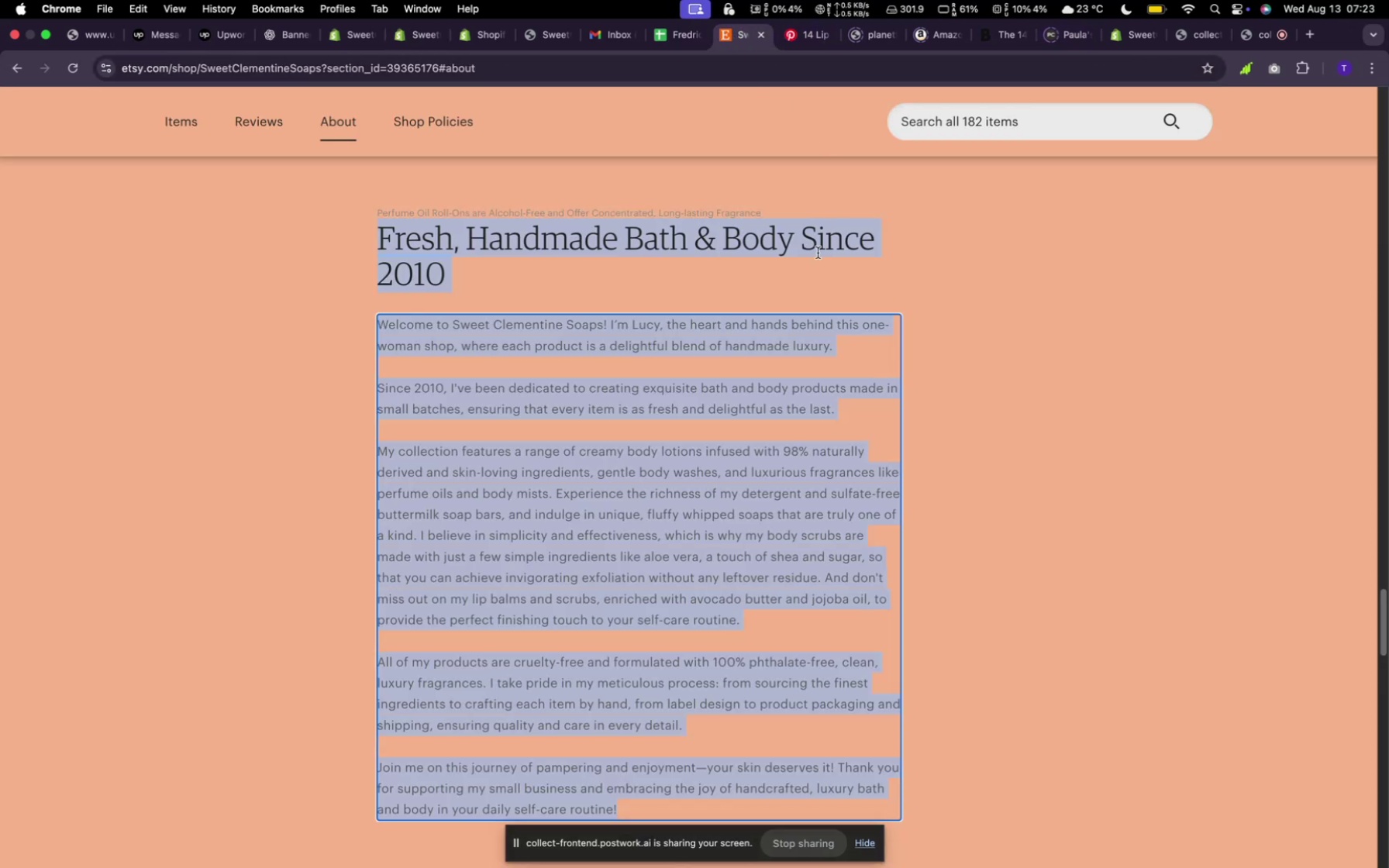 
left_click([829, 332])
 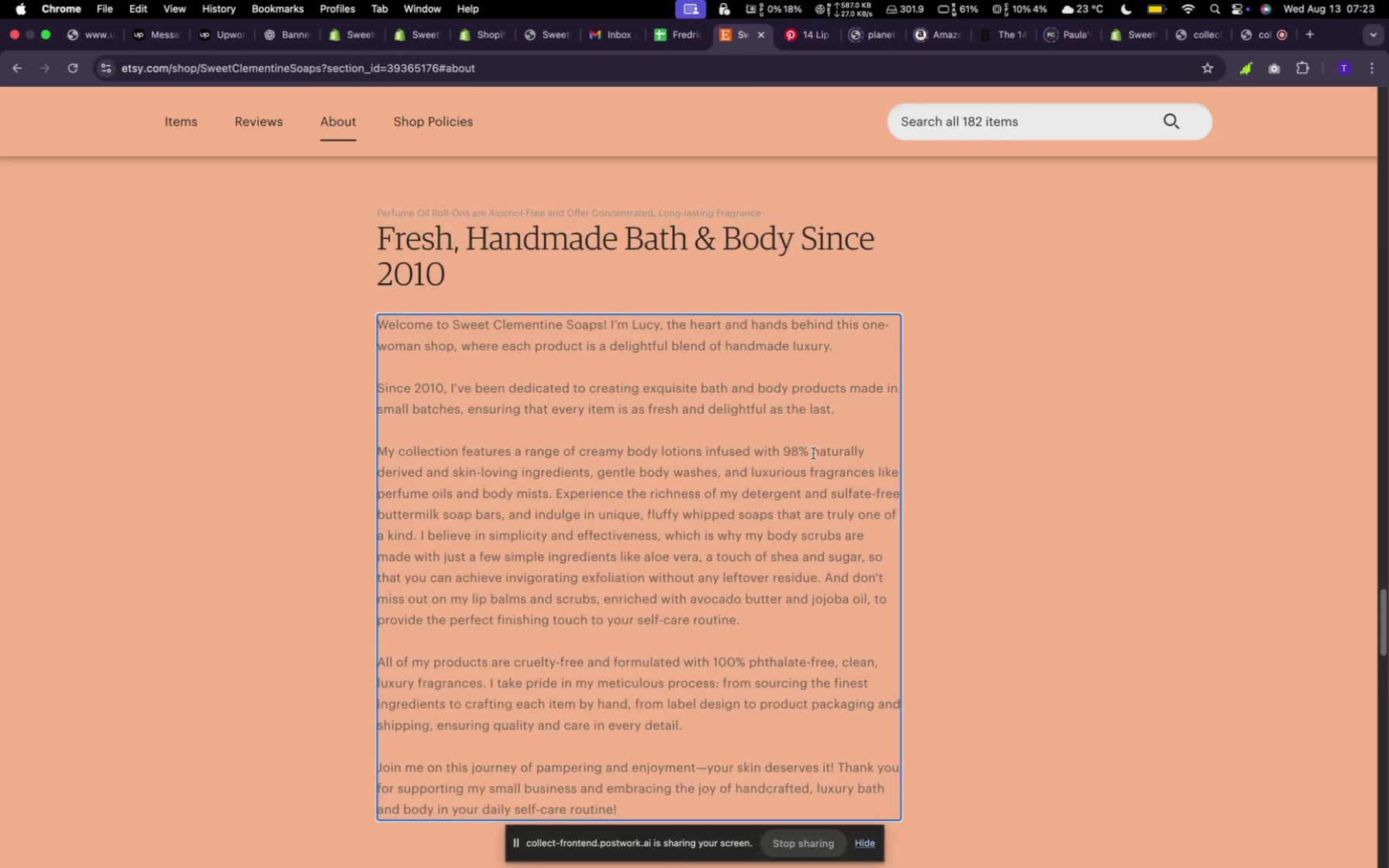 
scroll: coordinate [752, 511], scroll_direction: down, amount: 6.0
 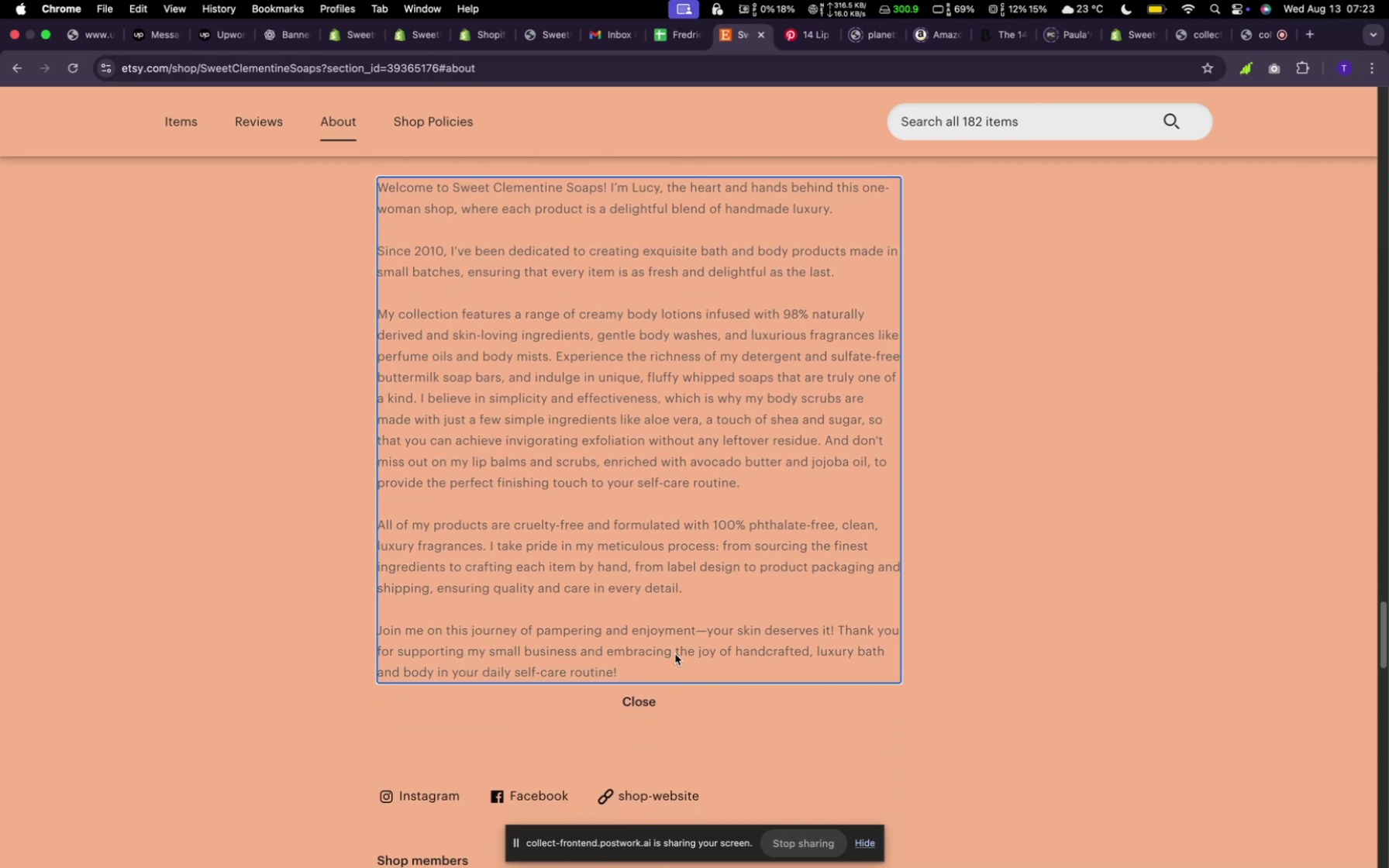 
left_click_drag(start_coordinate=[649, 674], to_coordinate=[438, 208])
 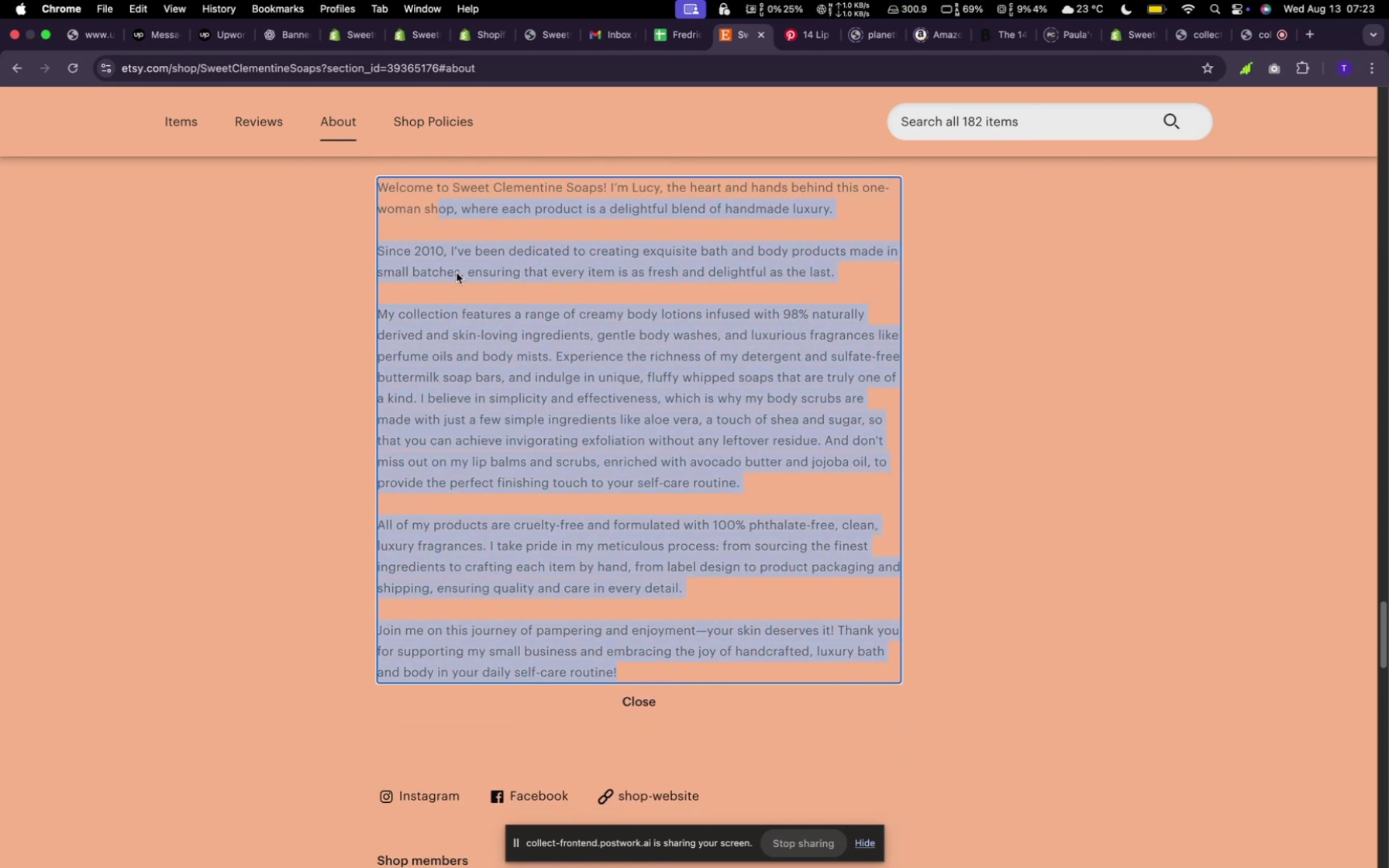 
scroll: coordinate [613, 452], scroll_direction: up, amount: 5.0
 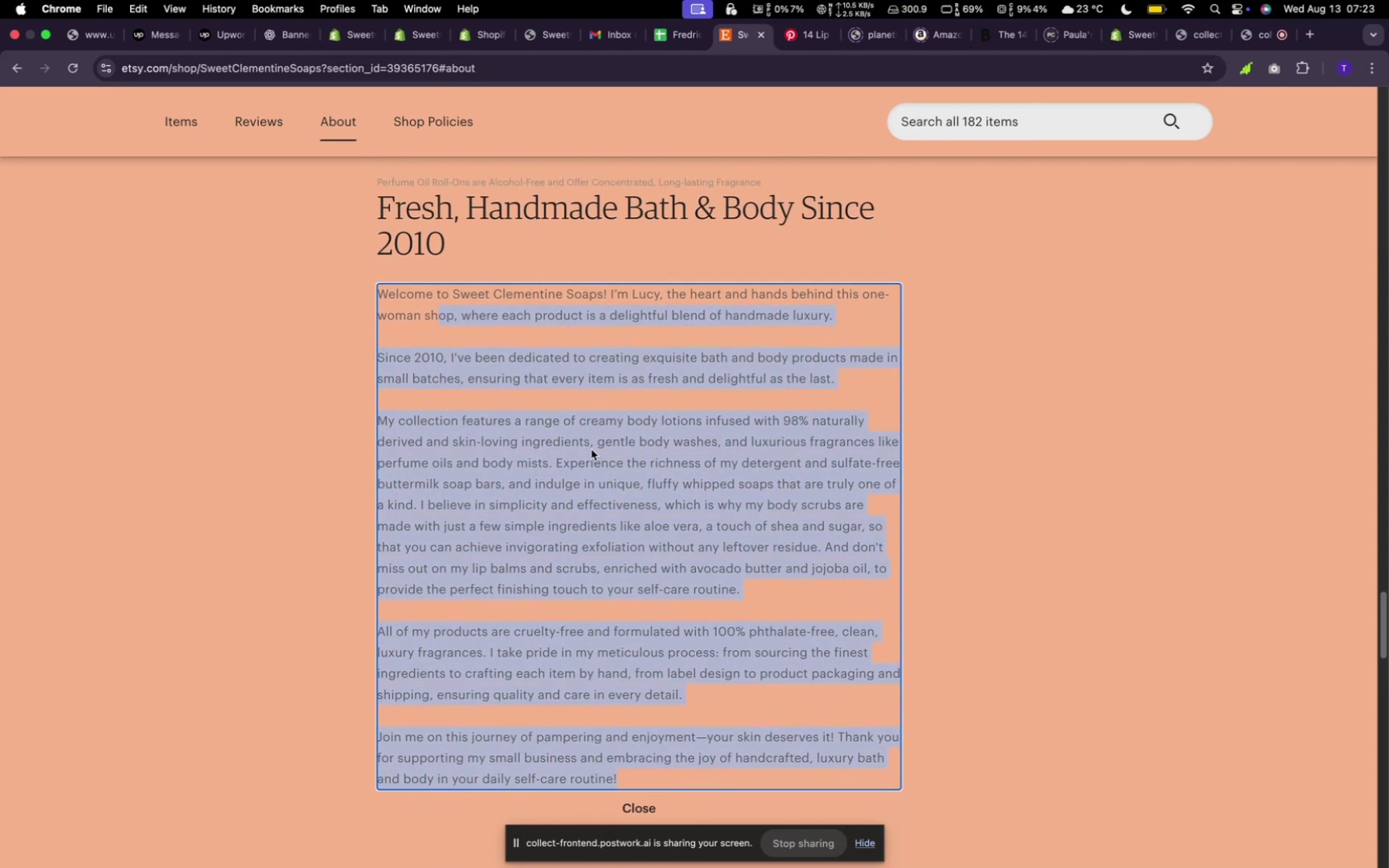 
key(Shift+ArrowUp)
 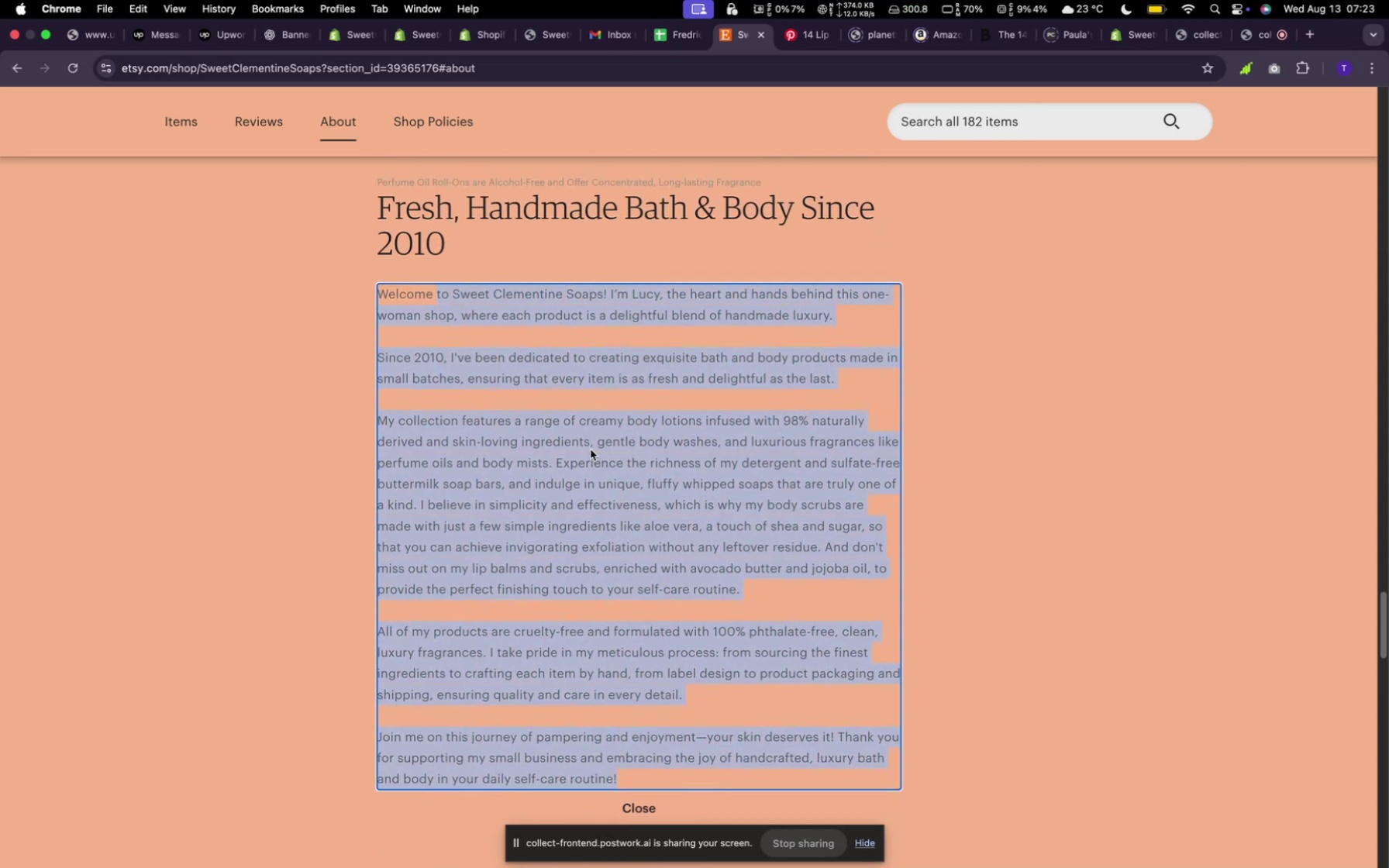 
hold_key(key=ArrowUp, duration=0.46)
 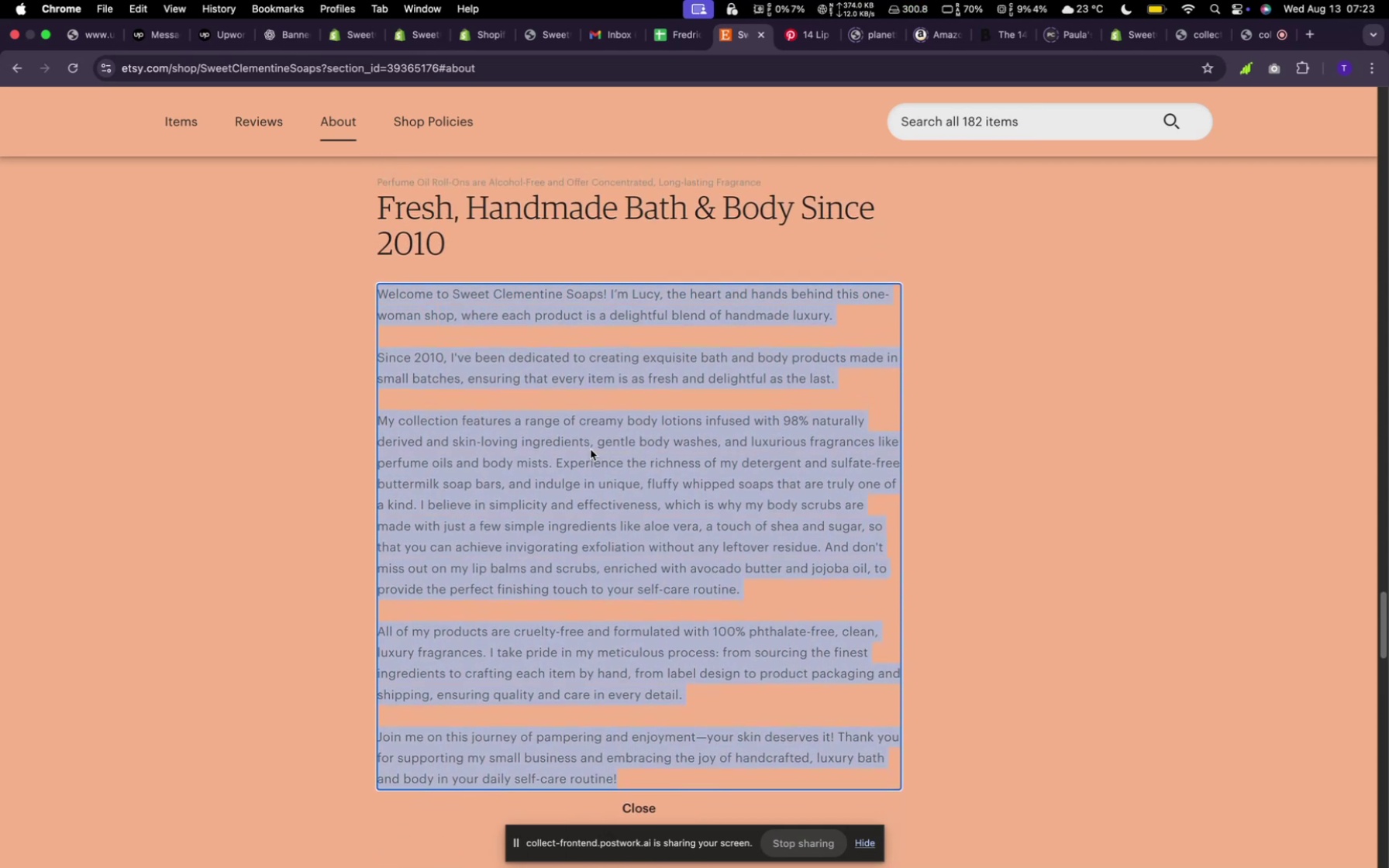 
key(Shift+ArrowUp)
 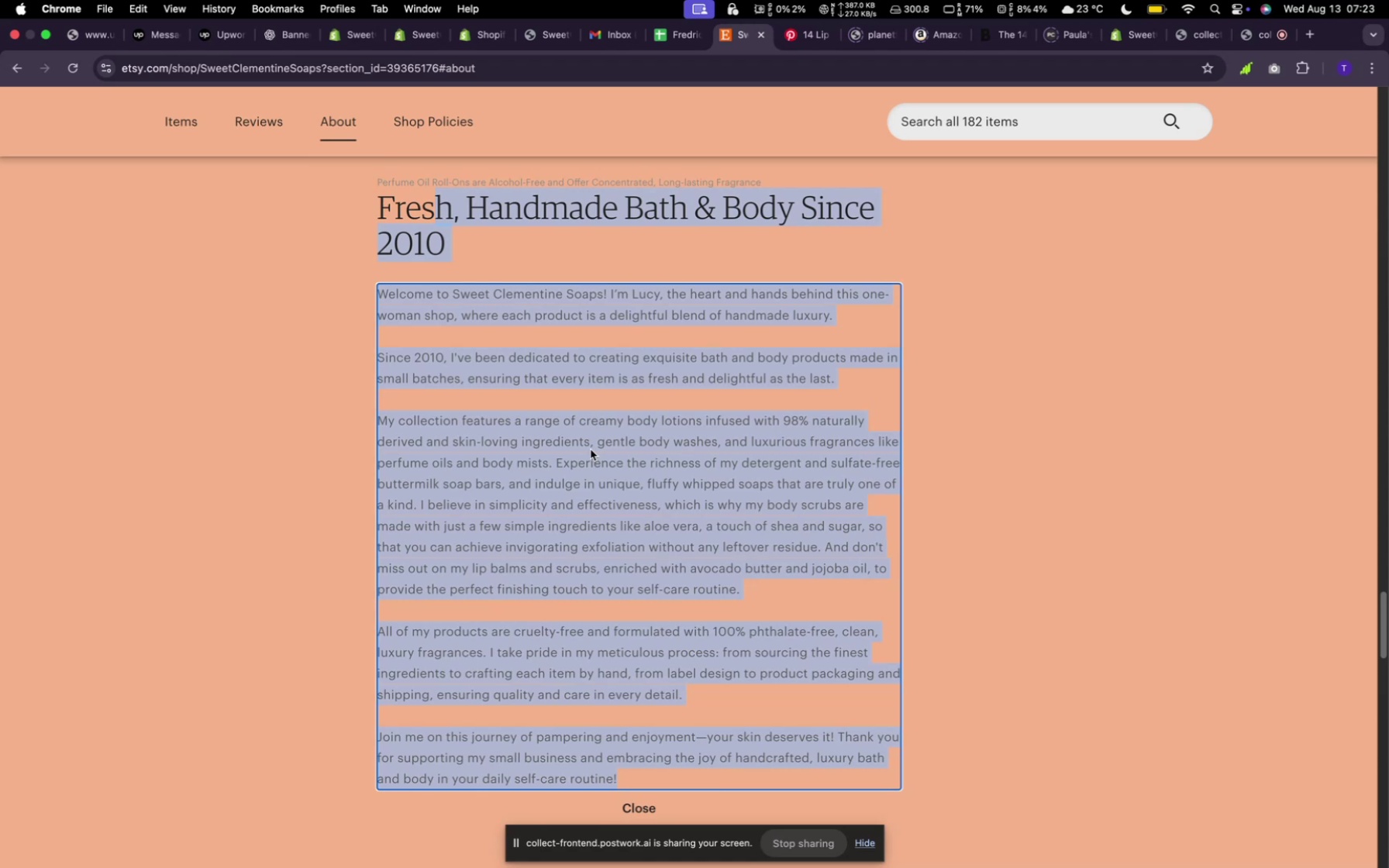 
key(Shift+ArrowLeft)
 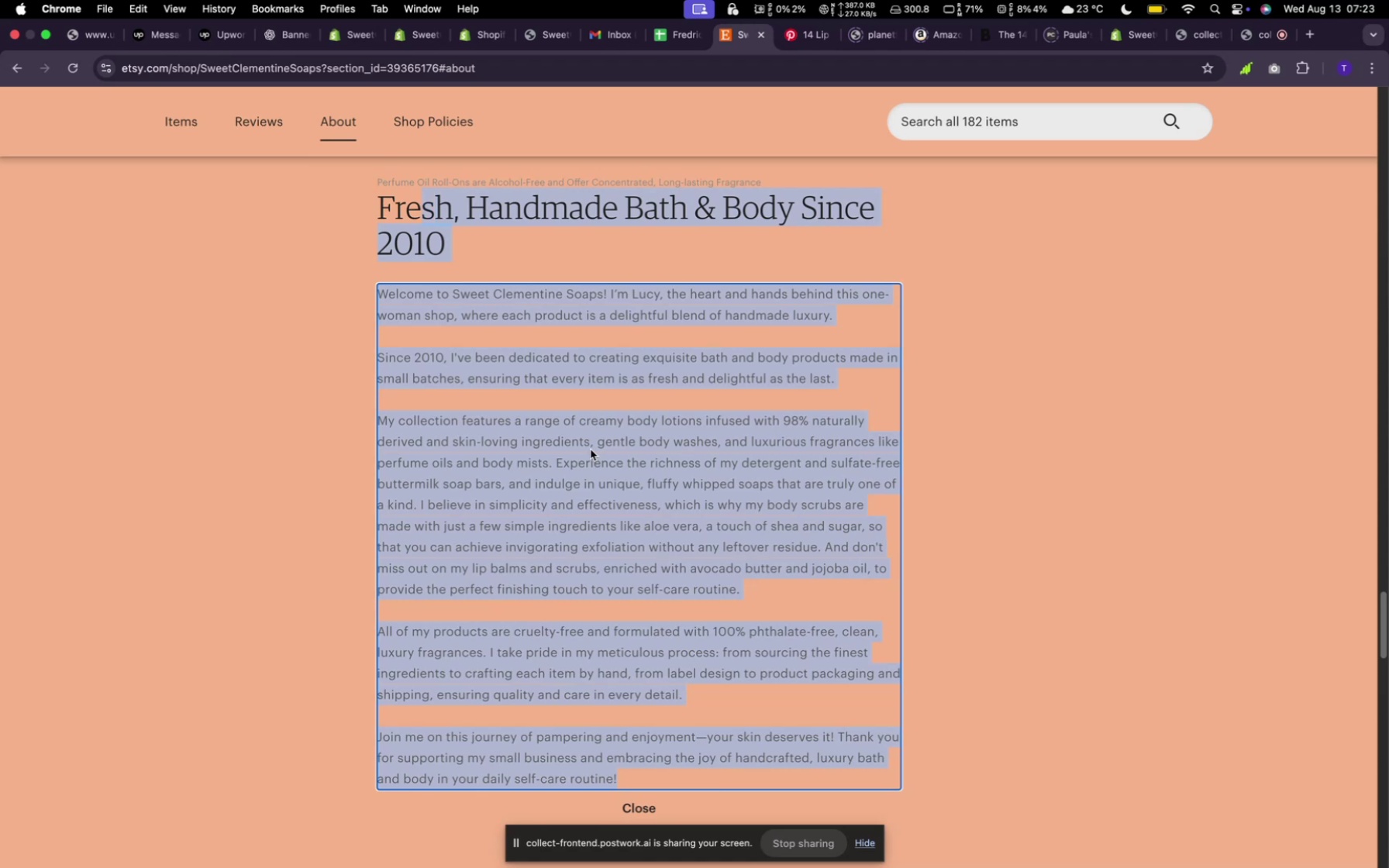 
key(Shift+ArrowLeft)
 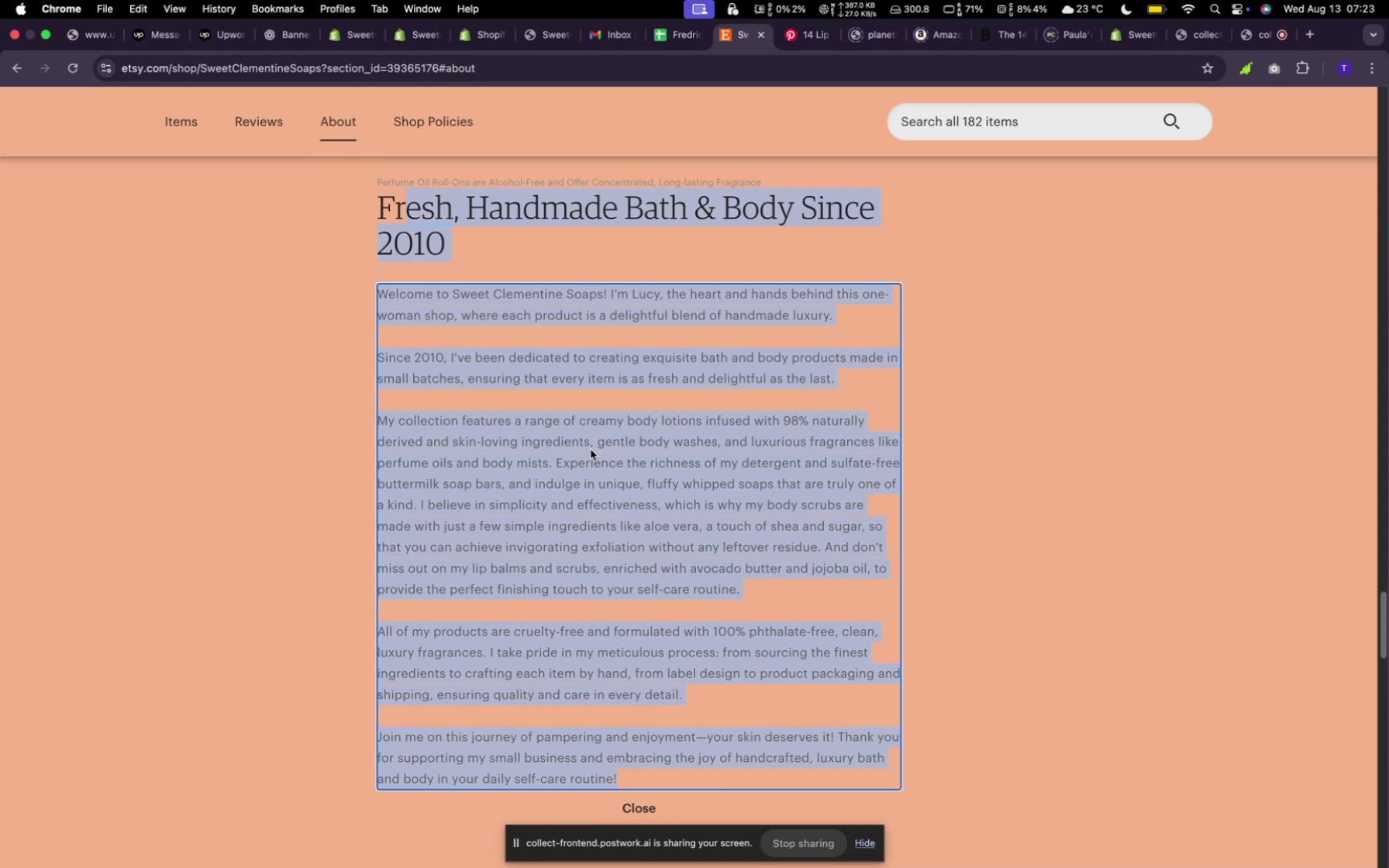 
key(Shift+ArrowLeft)
 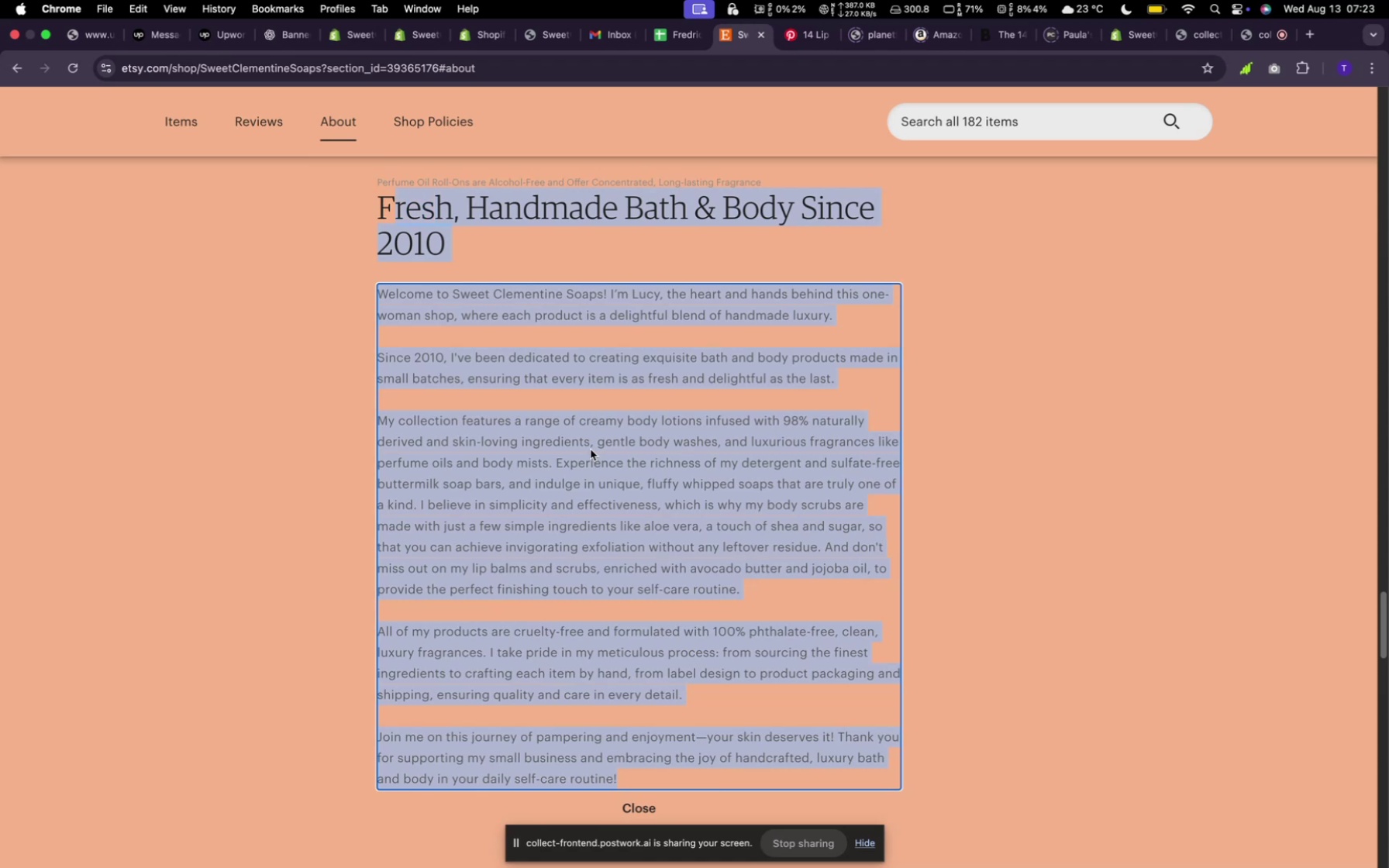 
key(Shift+ArrowLeft)
 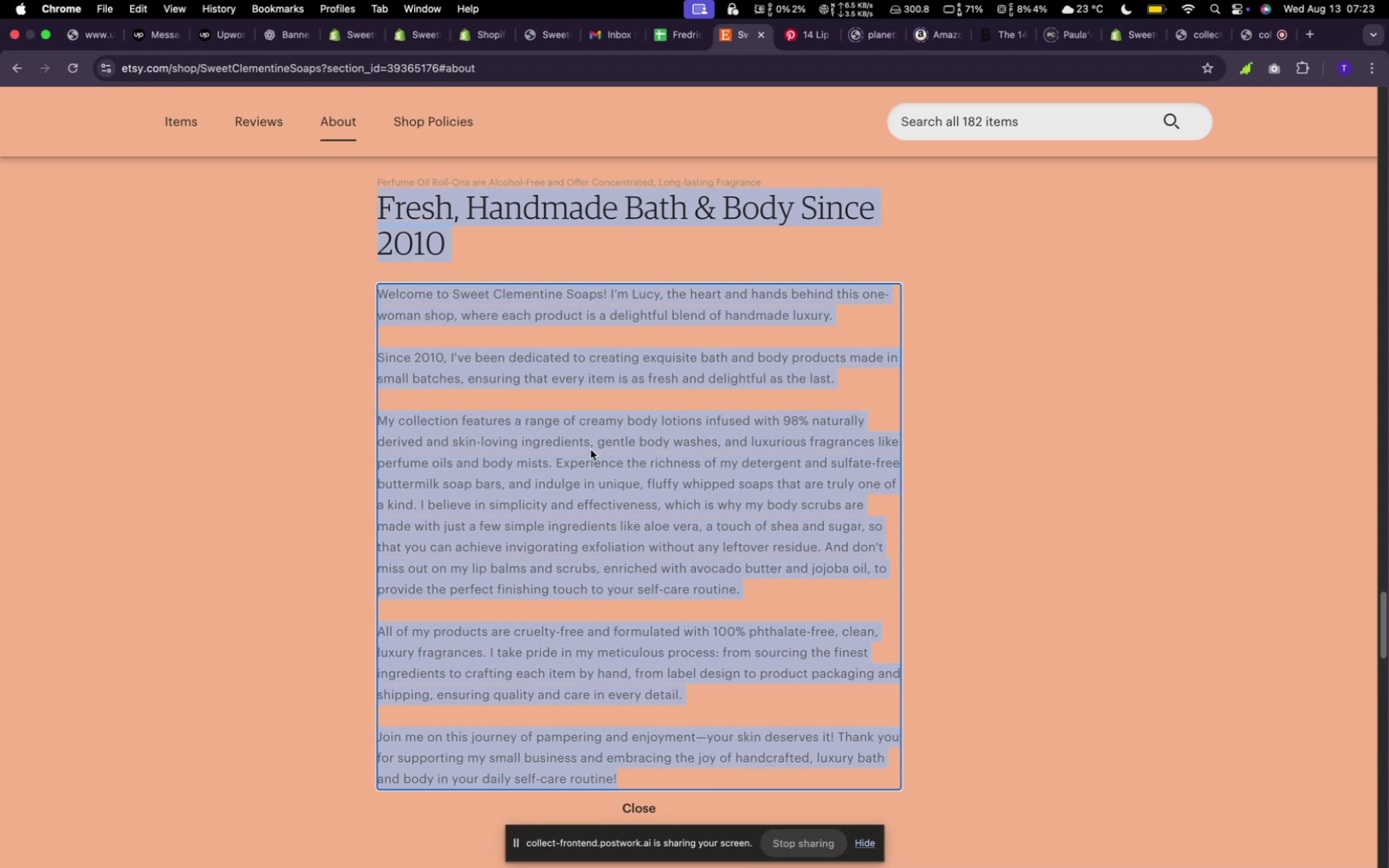 
key(Meta+C)
 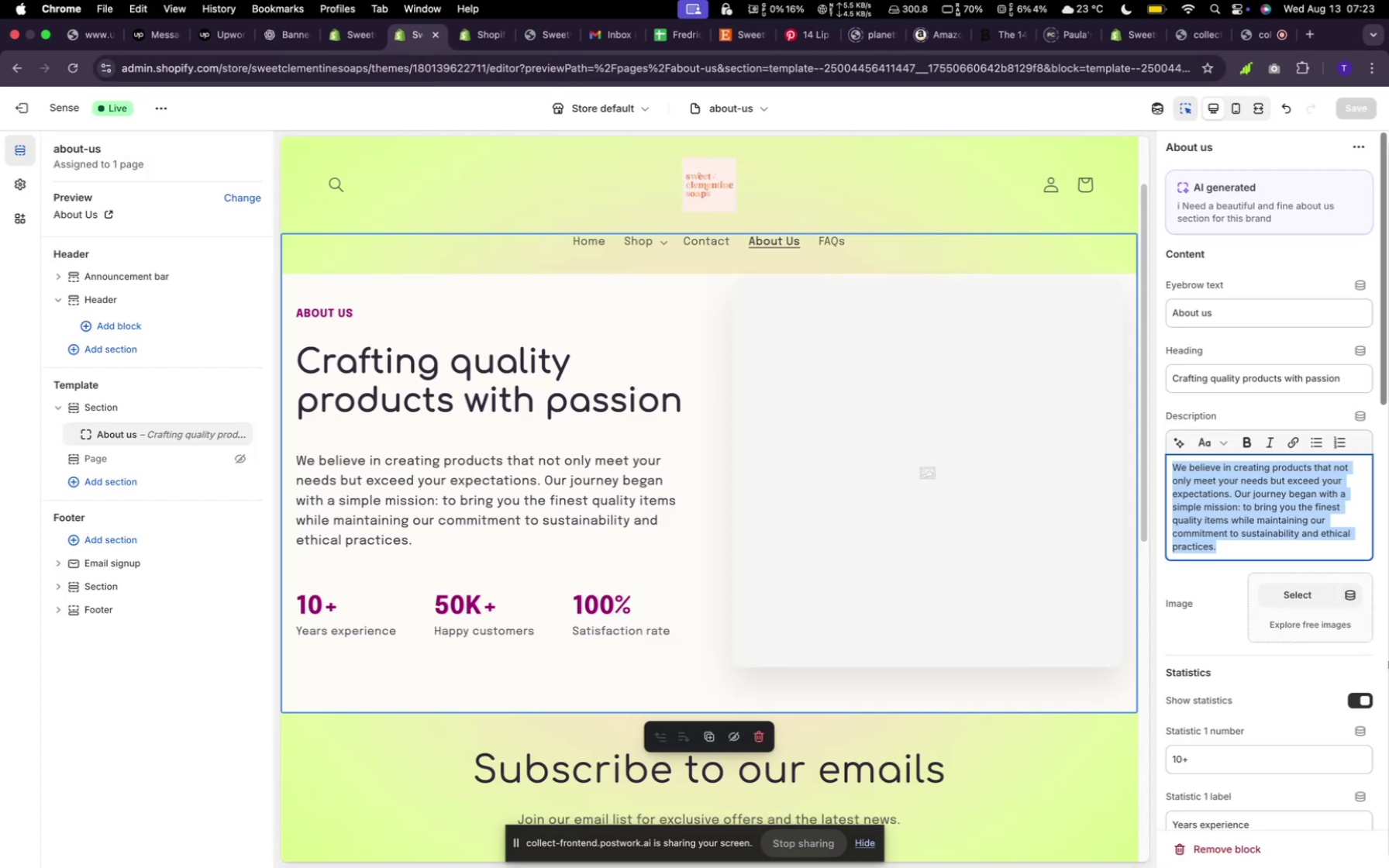 
wait(5.94)
 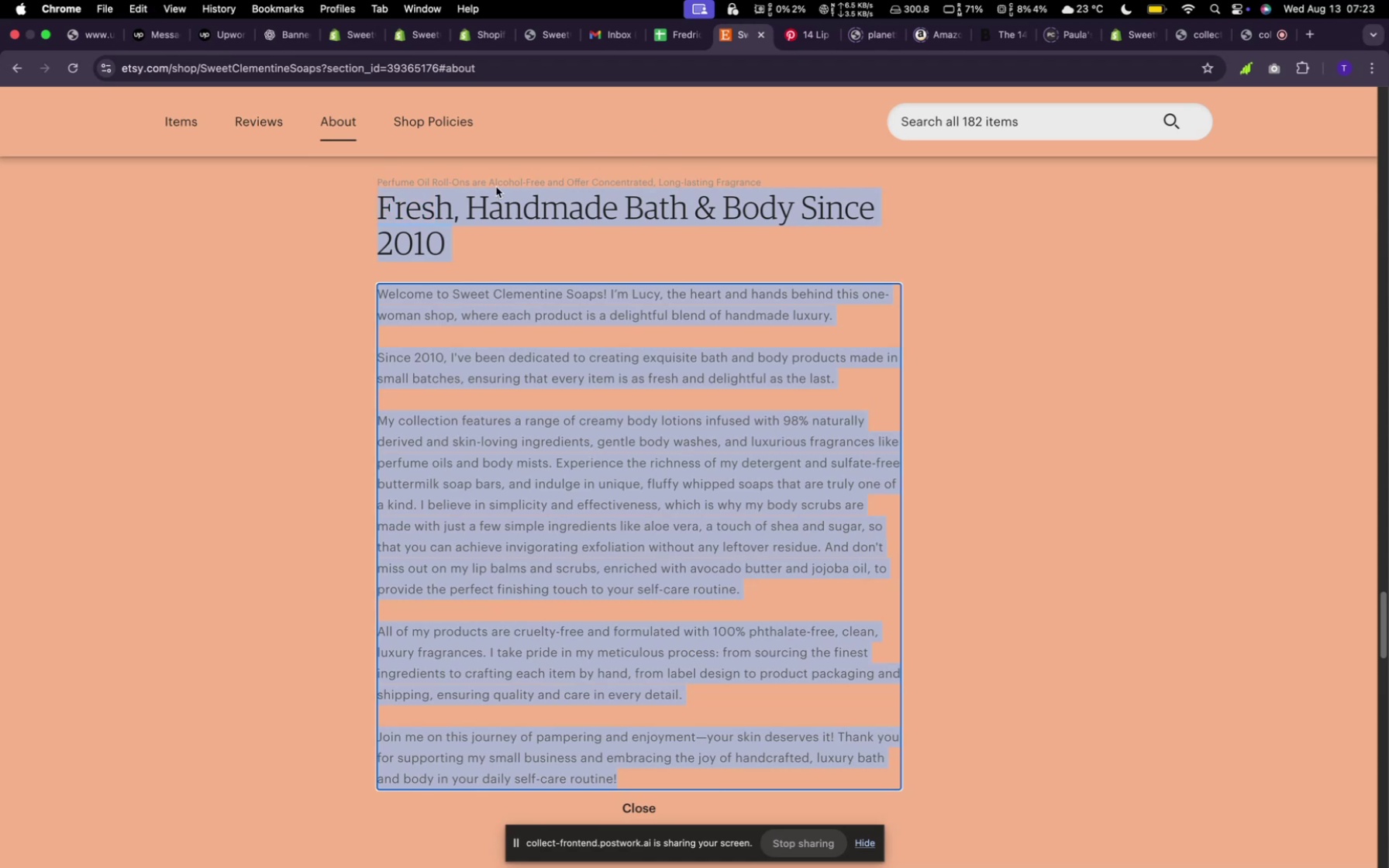 
key(Meta+V)
 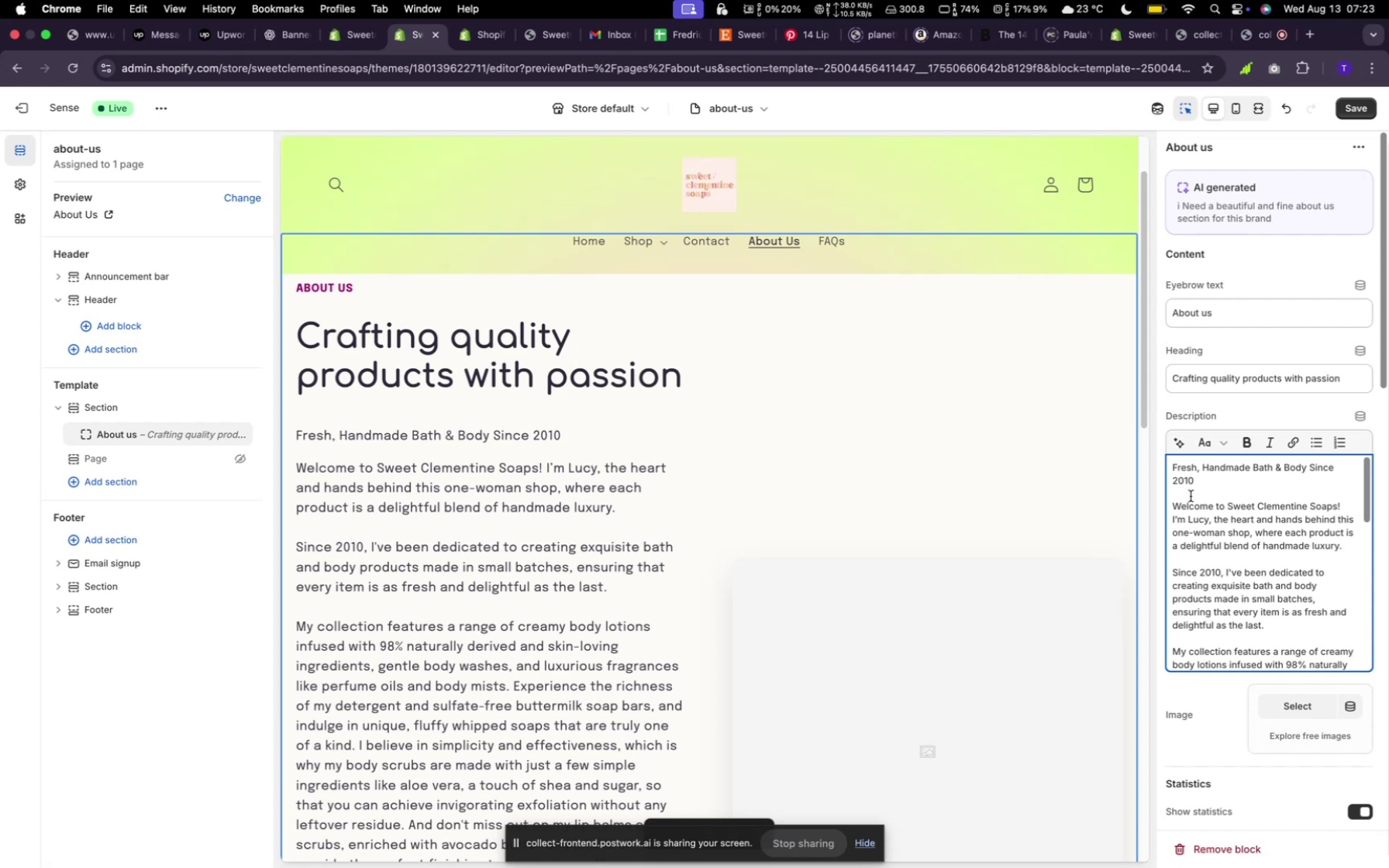 
scroll: coordinate [1204, 509], scroll_direction: up, amount: 1.0
 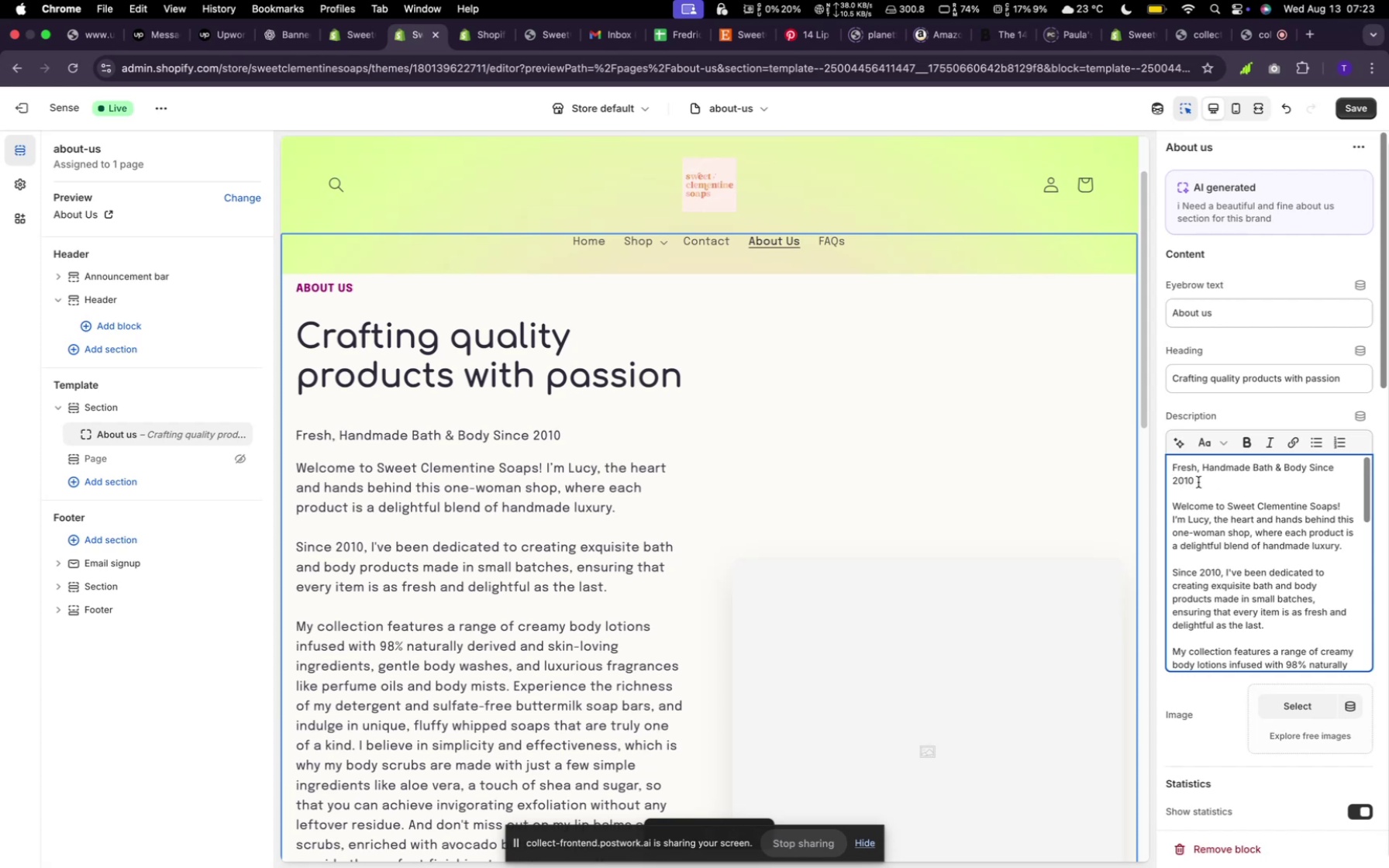 
left_click_drag(start_coordinate=[1208, 484], to_coordinate=[1198, 459])
 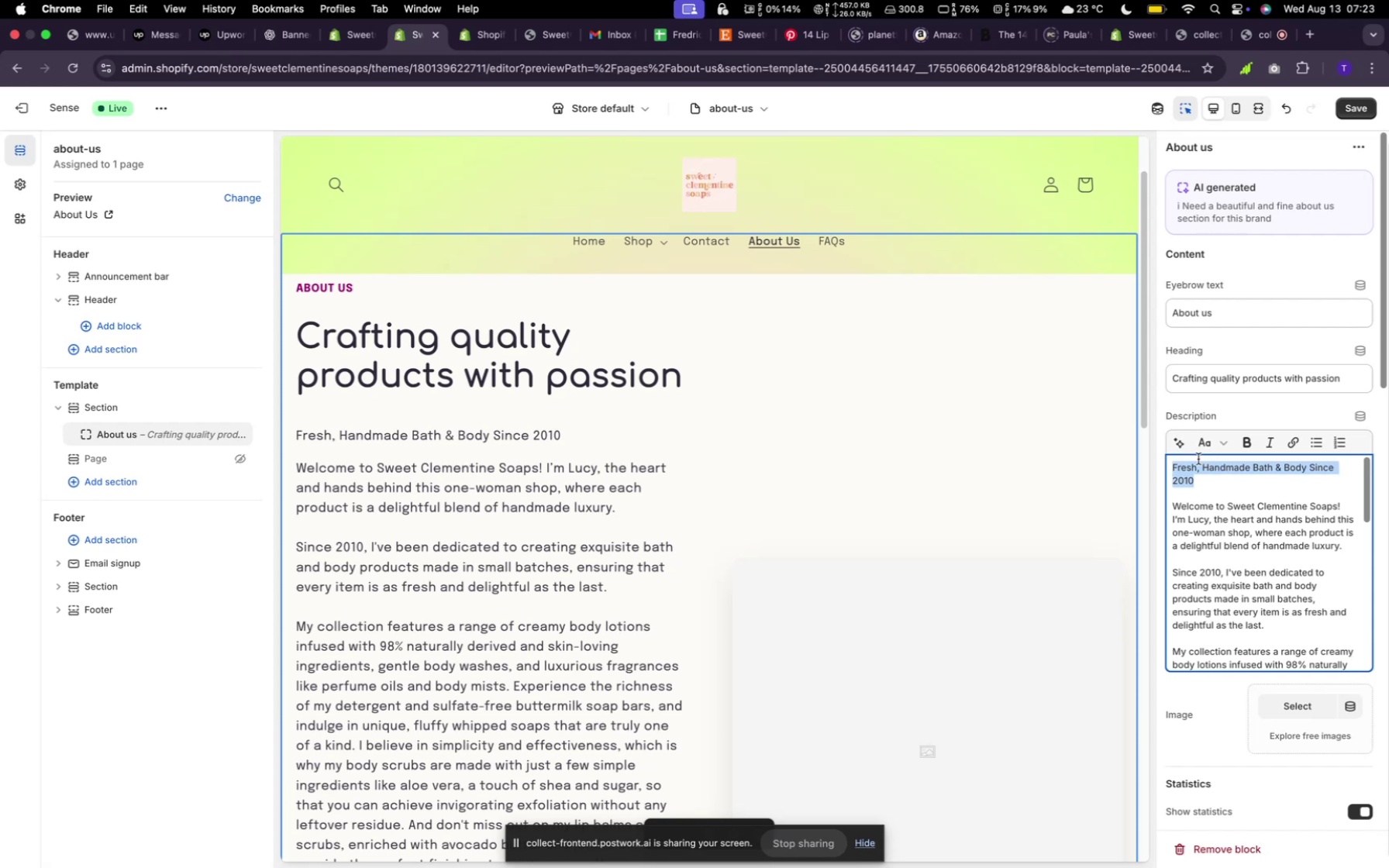 
key(Meta+X)
 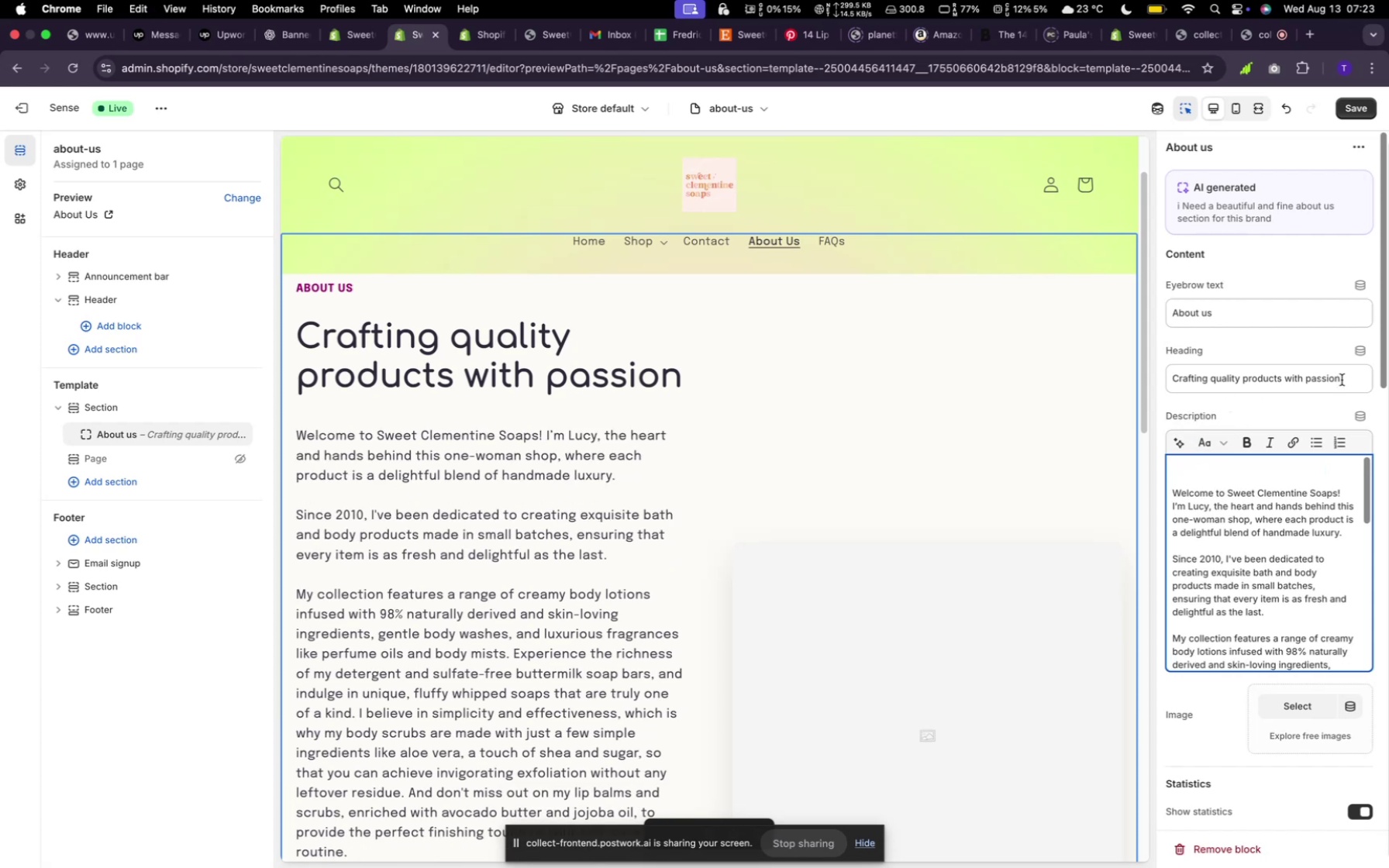 
left_click_drag(start_coordinate=[1342, 380], to_coordinate=[1146, 381])
 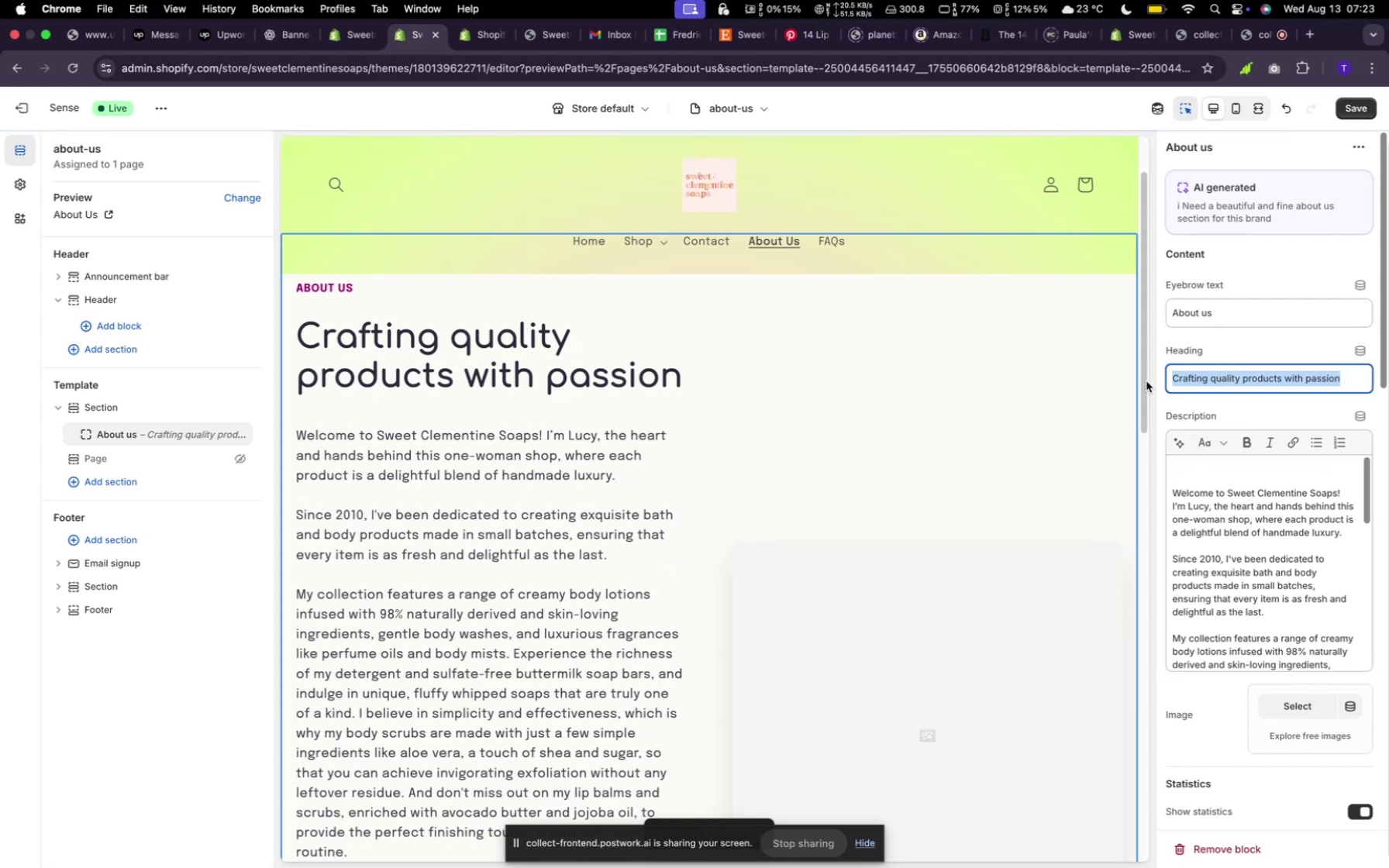 
key(Meta+V)
 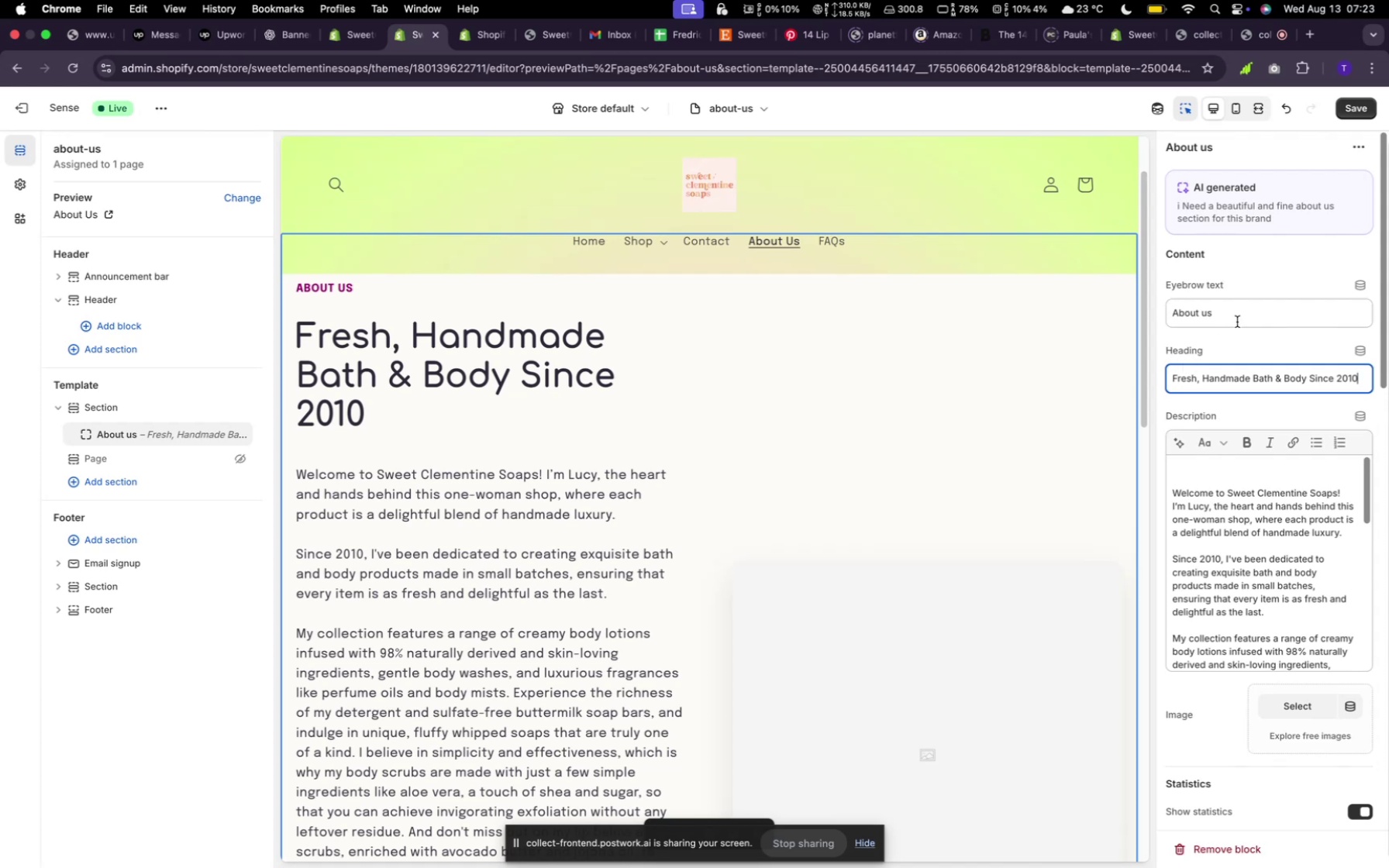 
wait(6.78)
 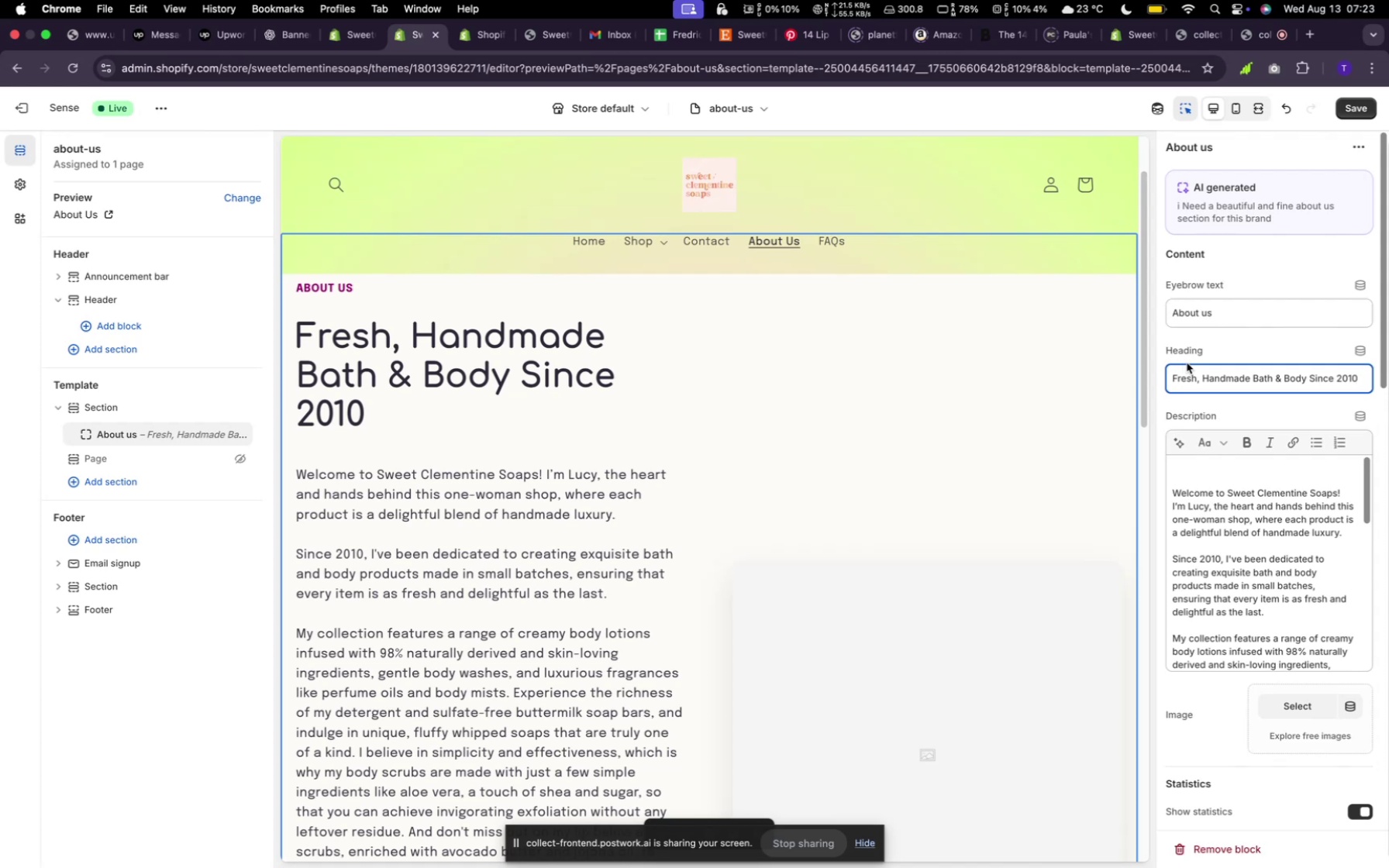 
left_click_drag(start_coordinate=[1238, 322], to_coordinate=[1170, 317])
 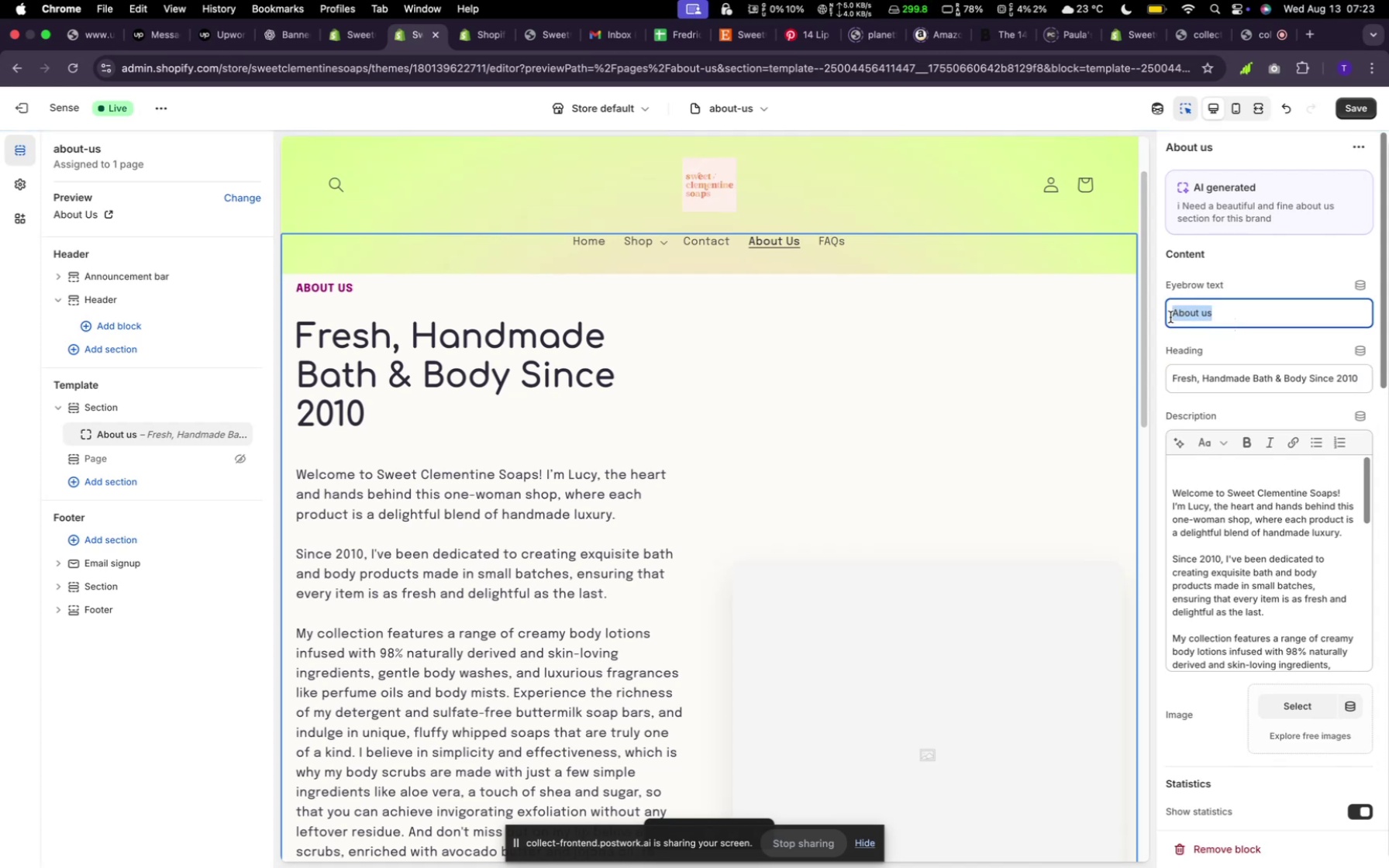 
key(Space)
 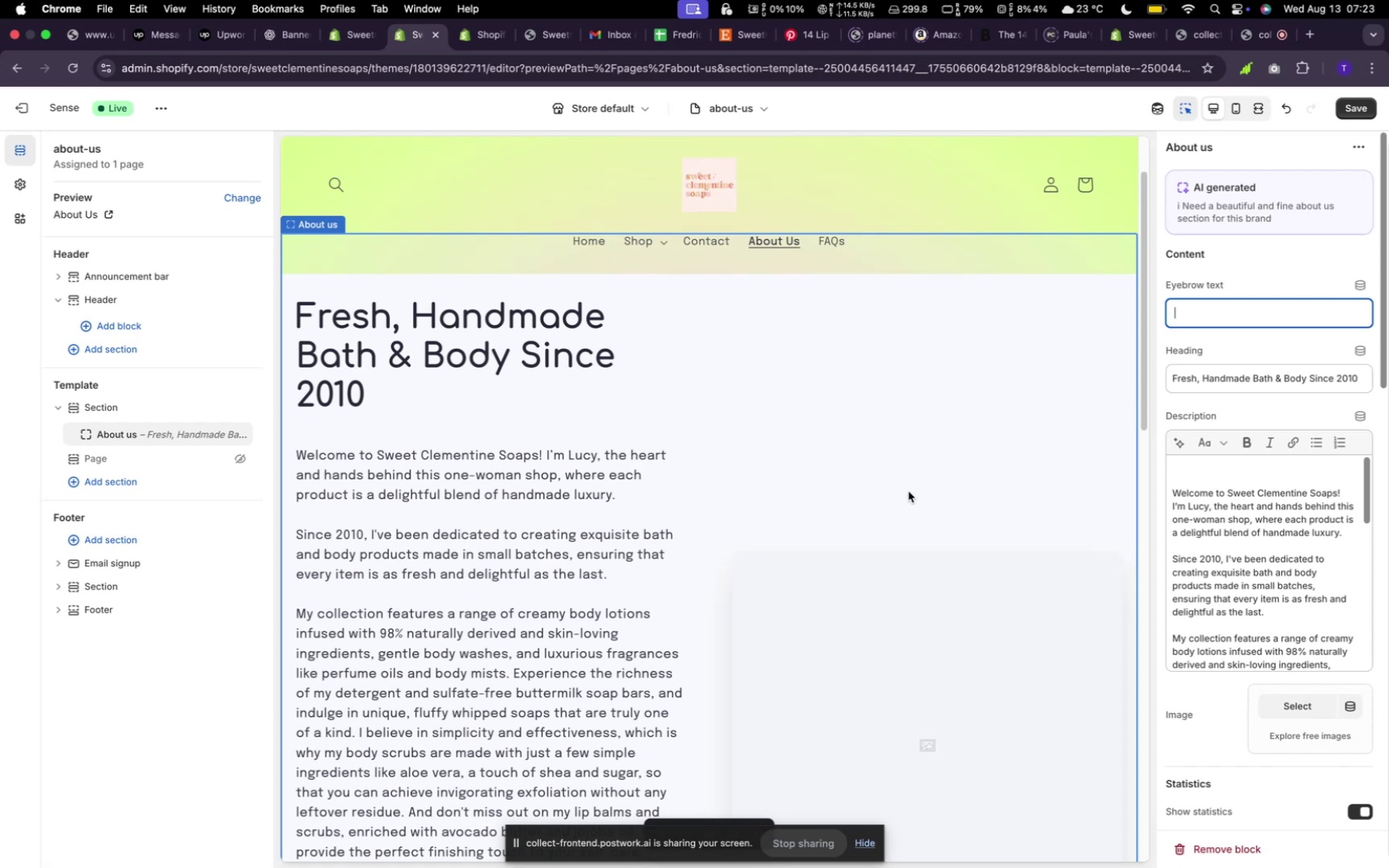 
scroll: coordinate [859, 496], scroll_direction: down, amount: 17.0
 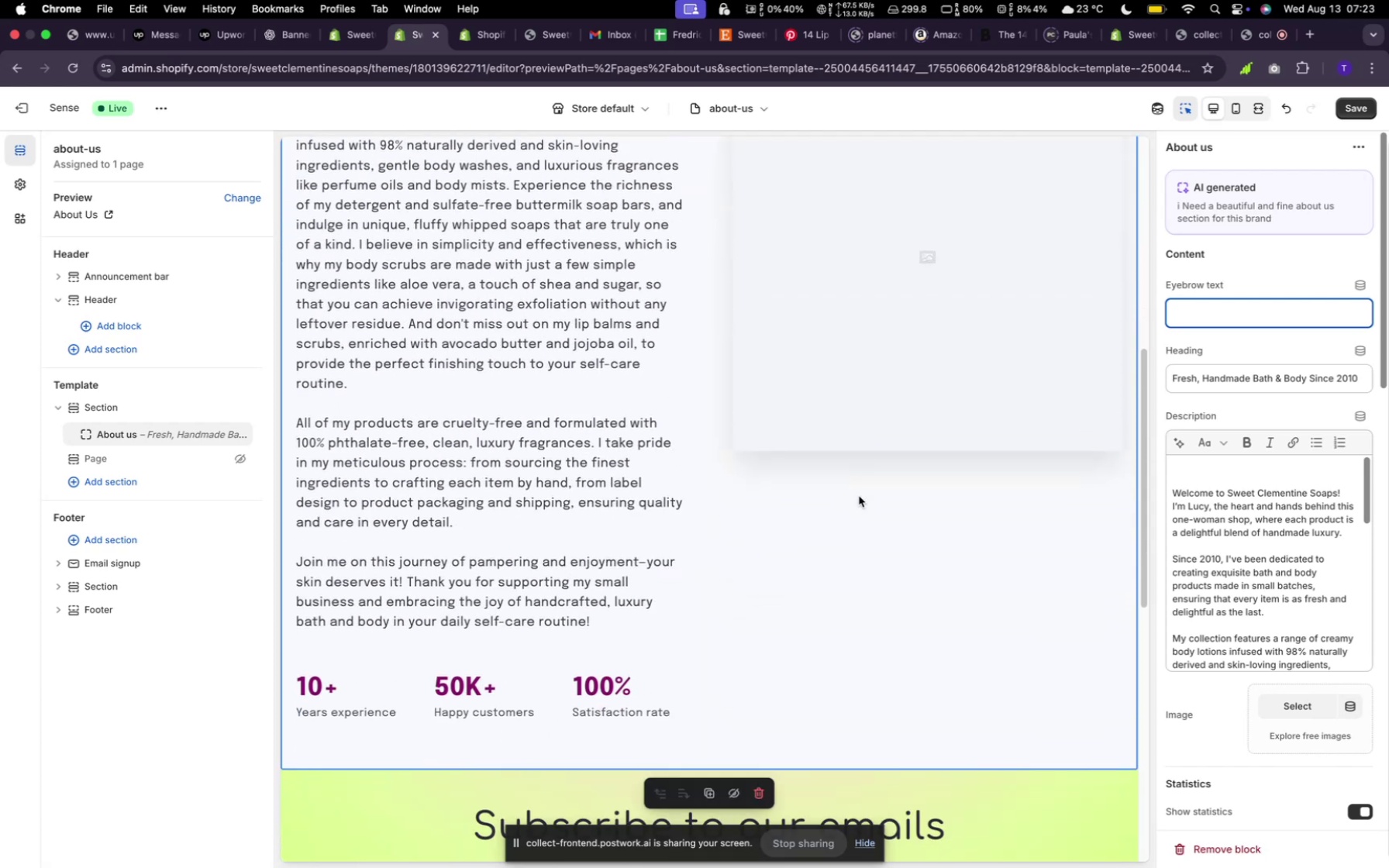 
scroll: coordinate [860, 495], scroll_direction: up, amount: 21.0
 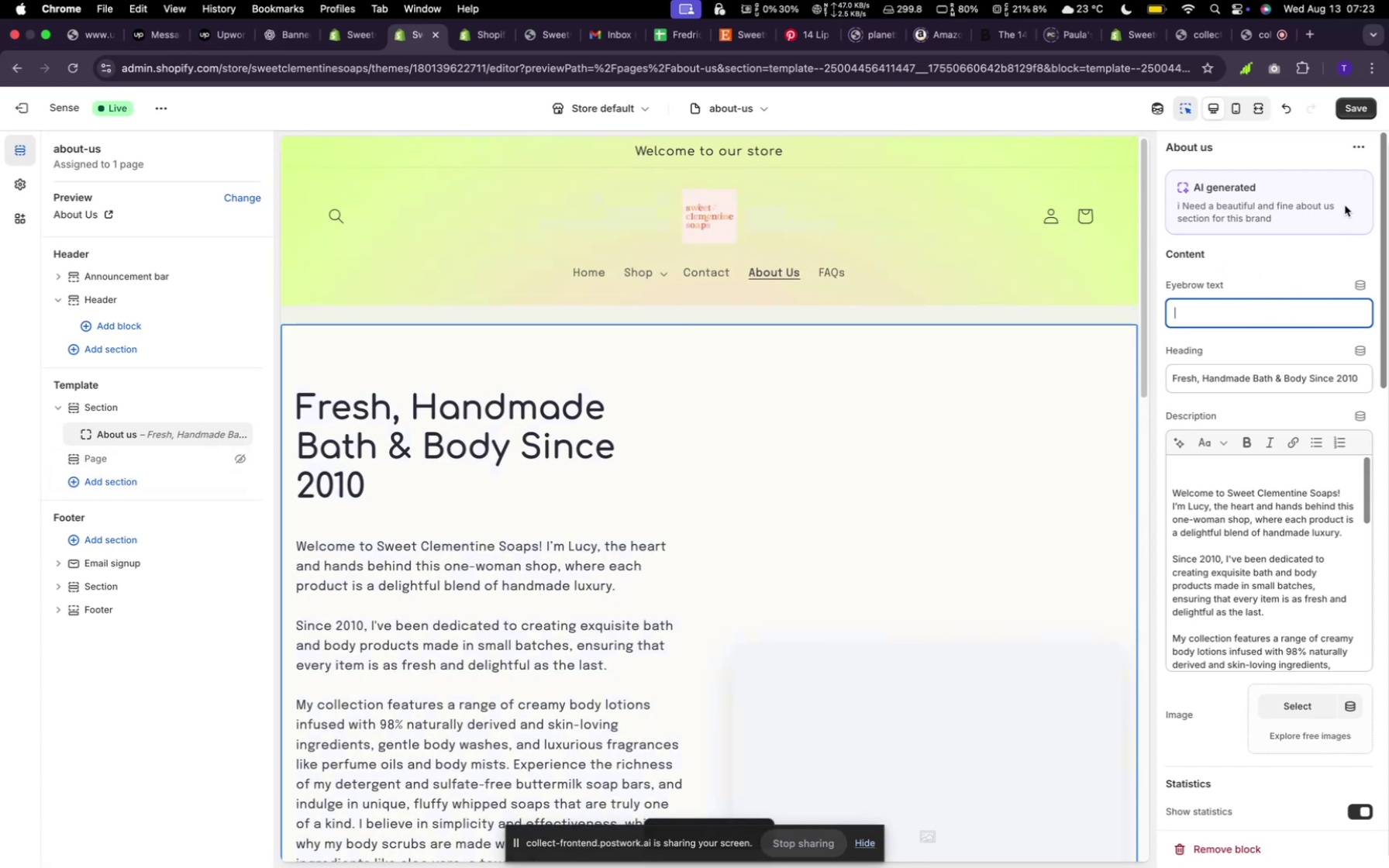 
wait(5.52)
 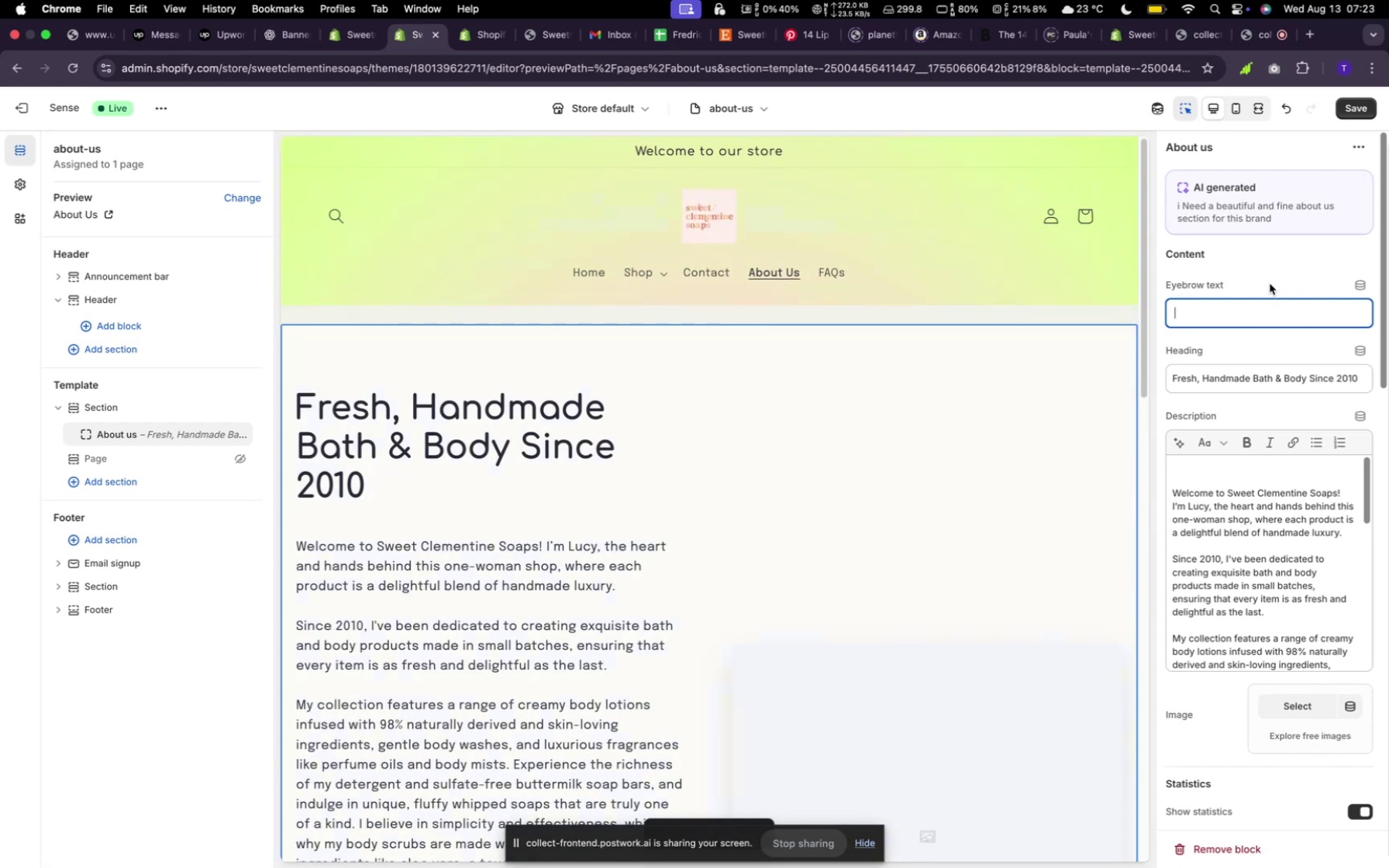 
left_click([1358, 151])
 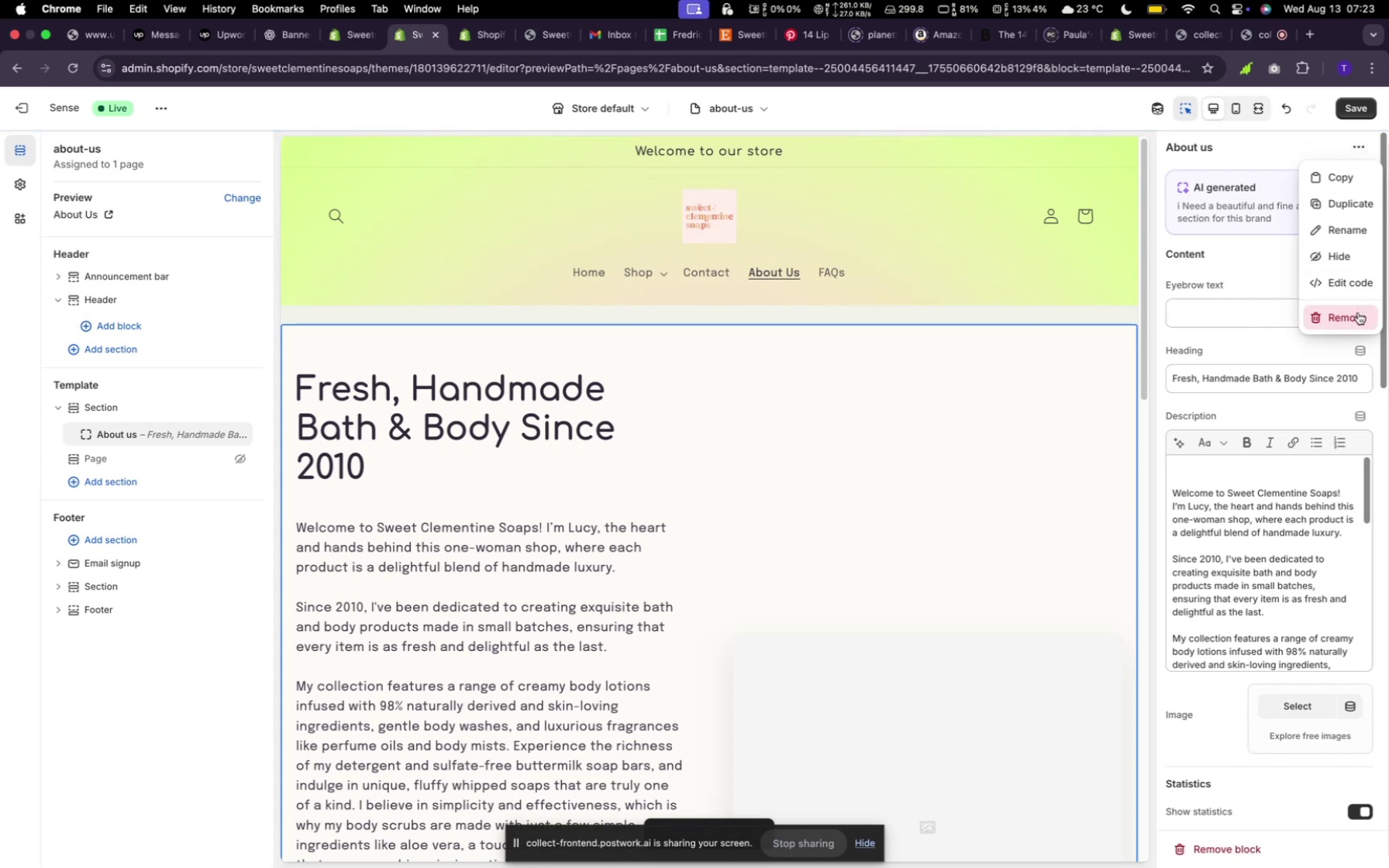 
wait(6.41)
 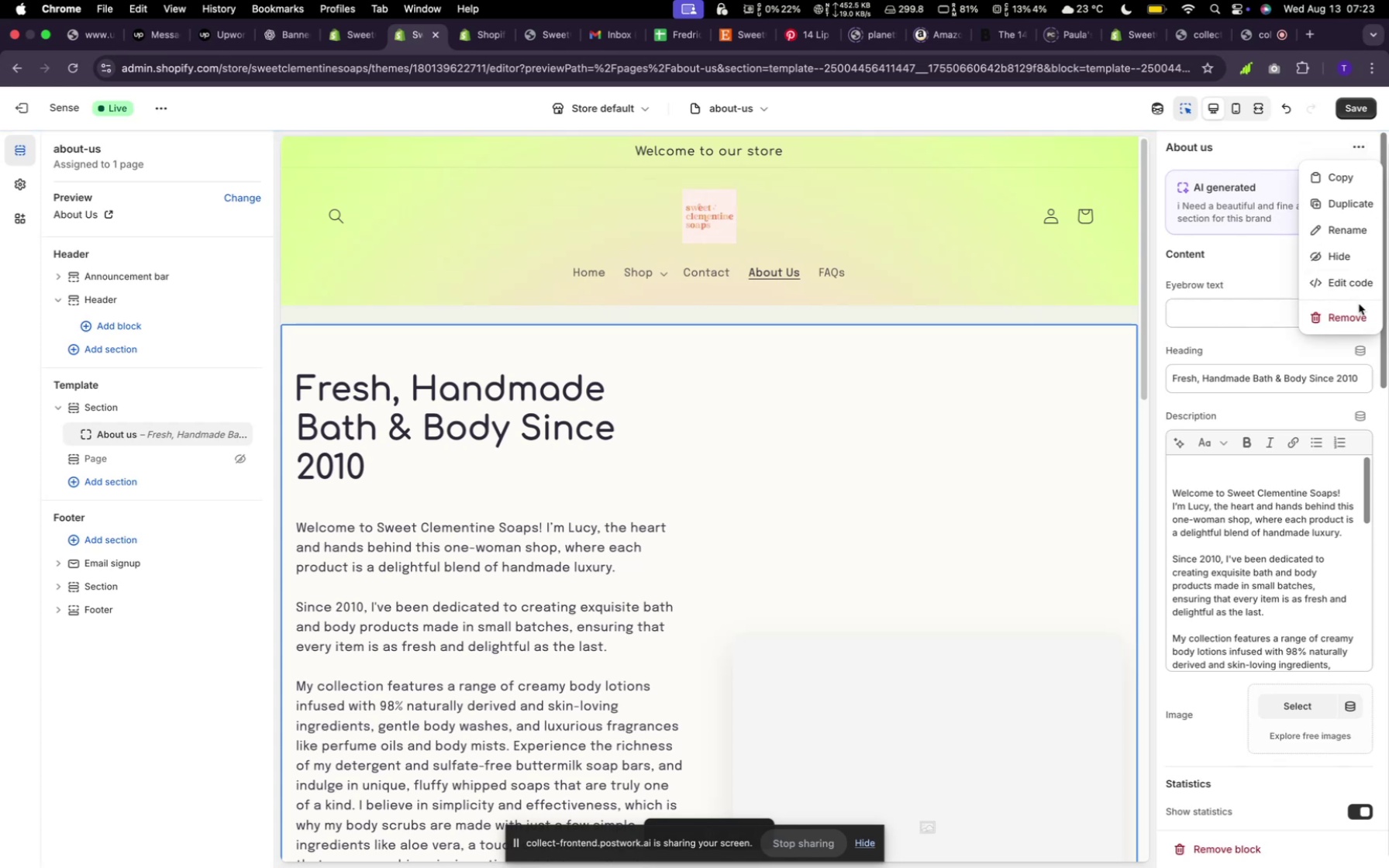 
left_click([1358, 312])
 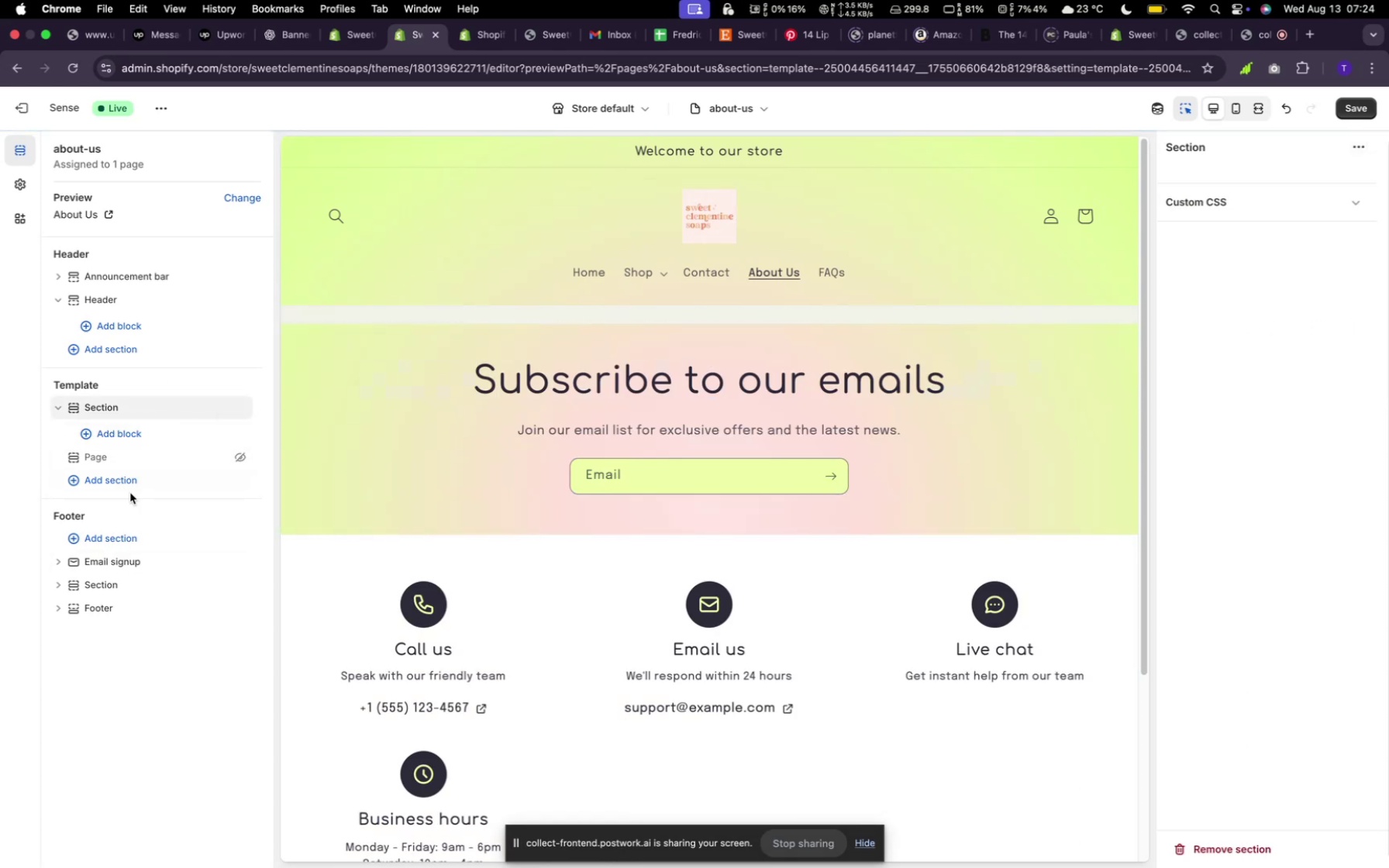 
left_click([126, 484])
 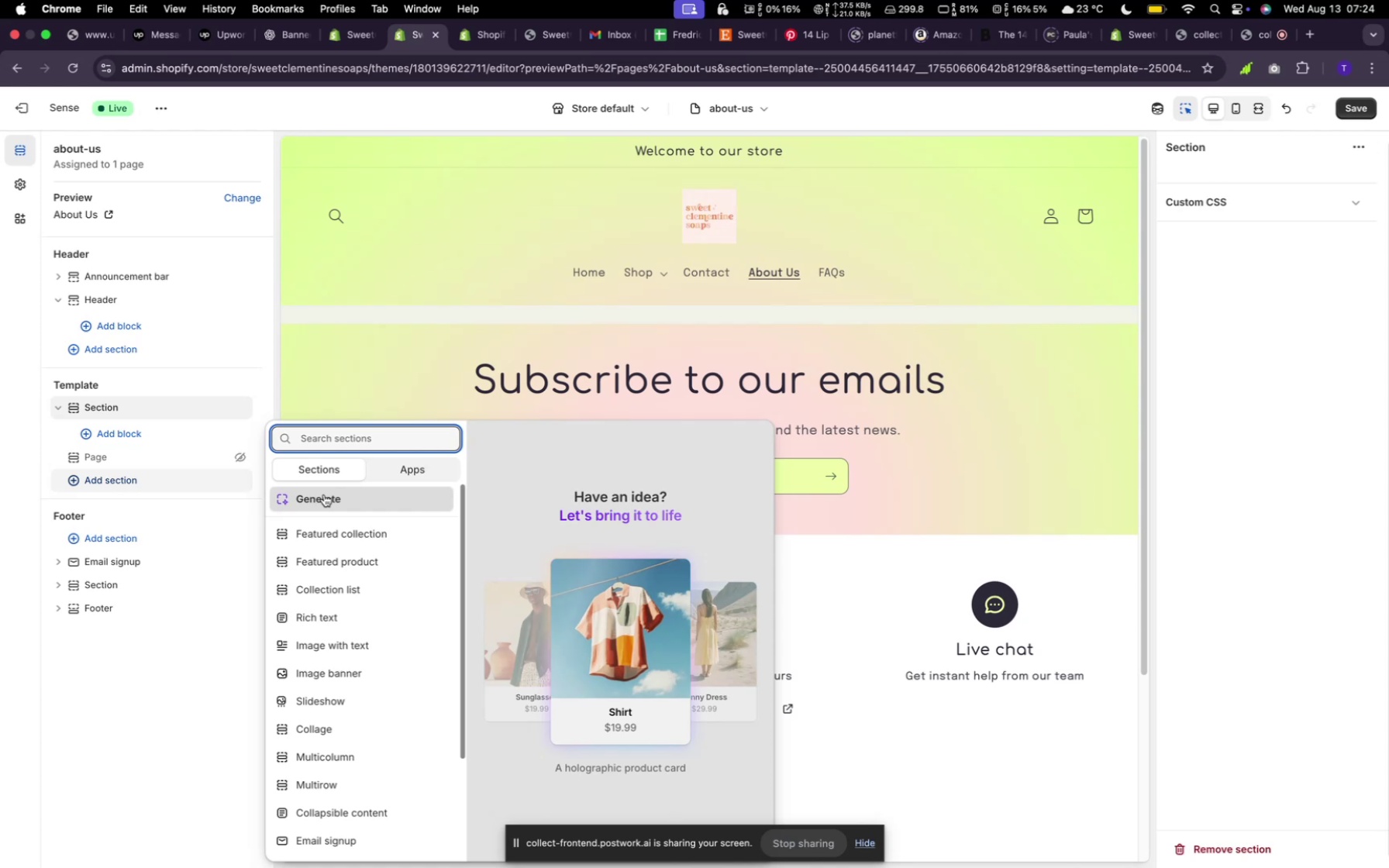 
left_click([333, 490])
 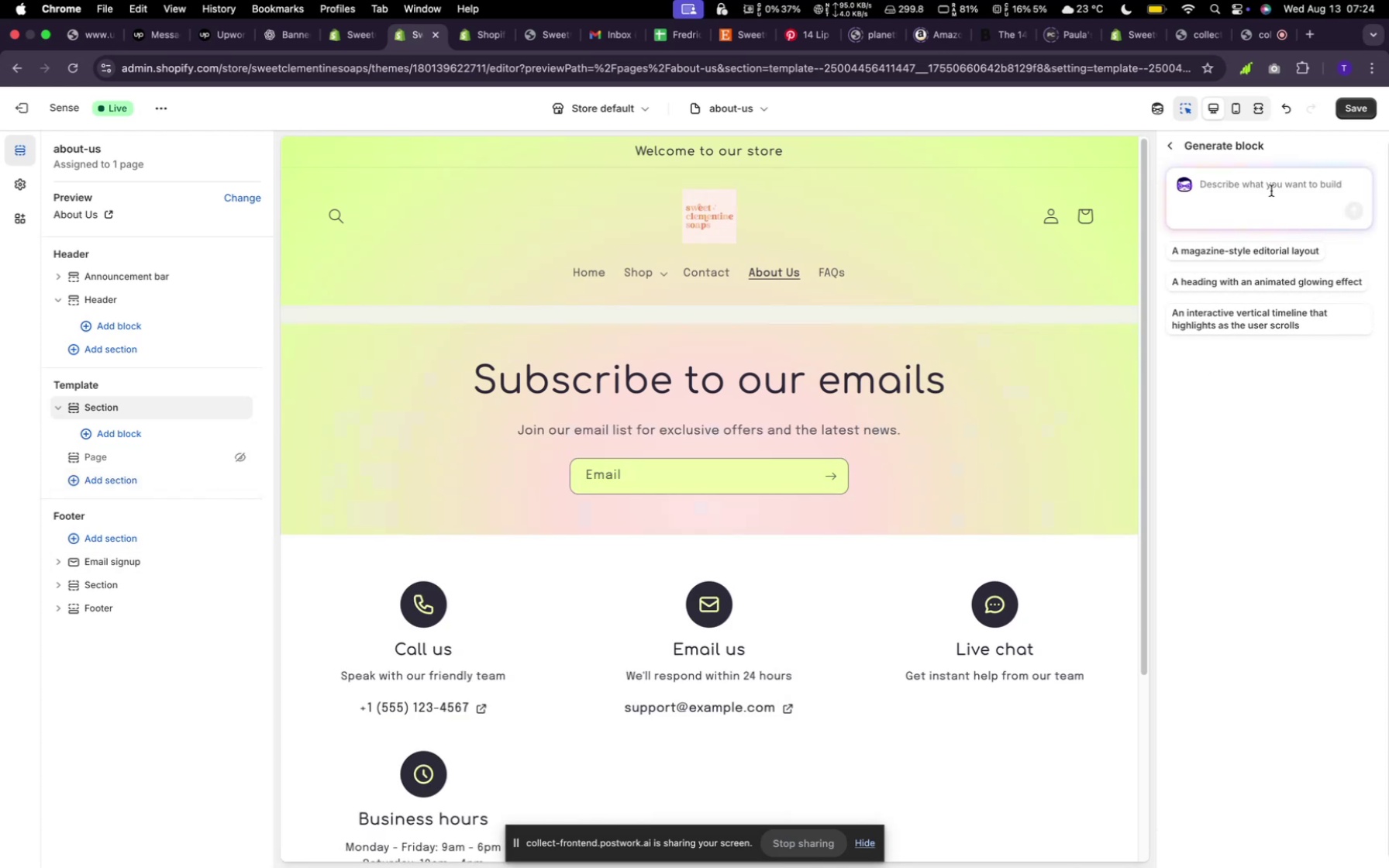 
type(I need  )
key(Backspace)
key(Backspace)
type( a beautiful about section w)
key(Backspace)
type(that i can add immages to it and can accomodate long text)
 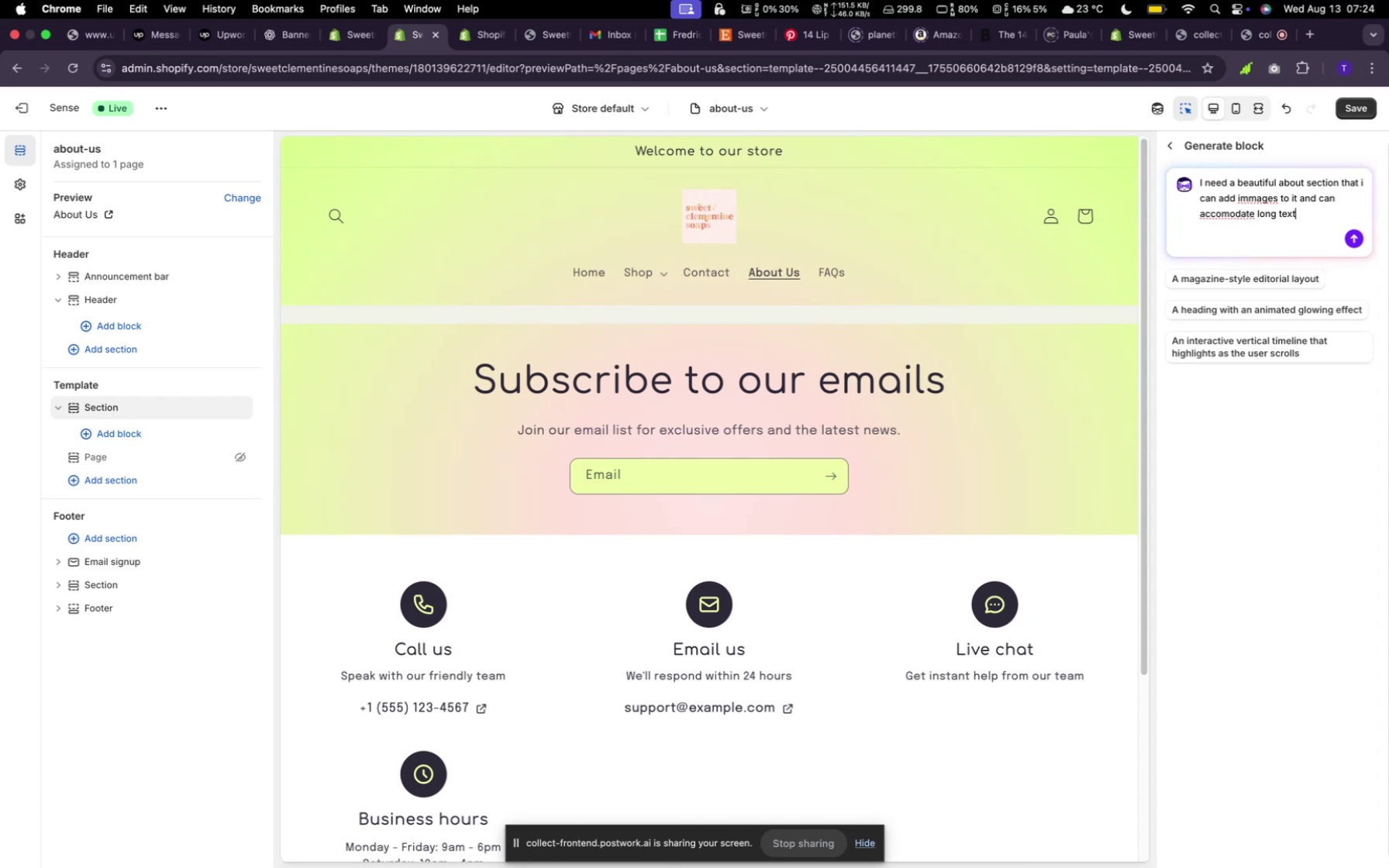 
key(Enter)
 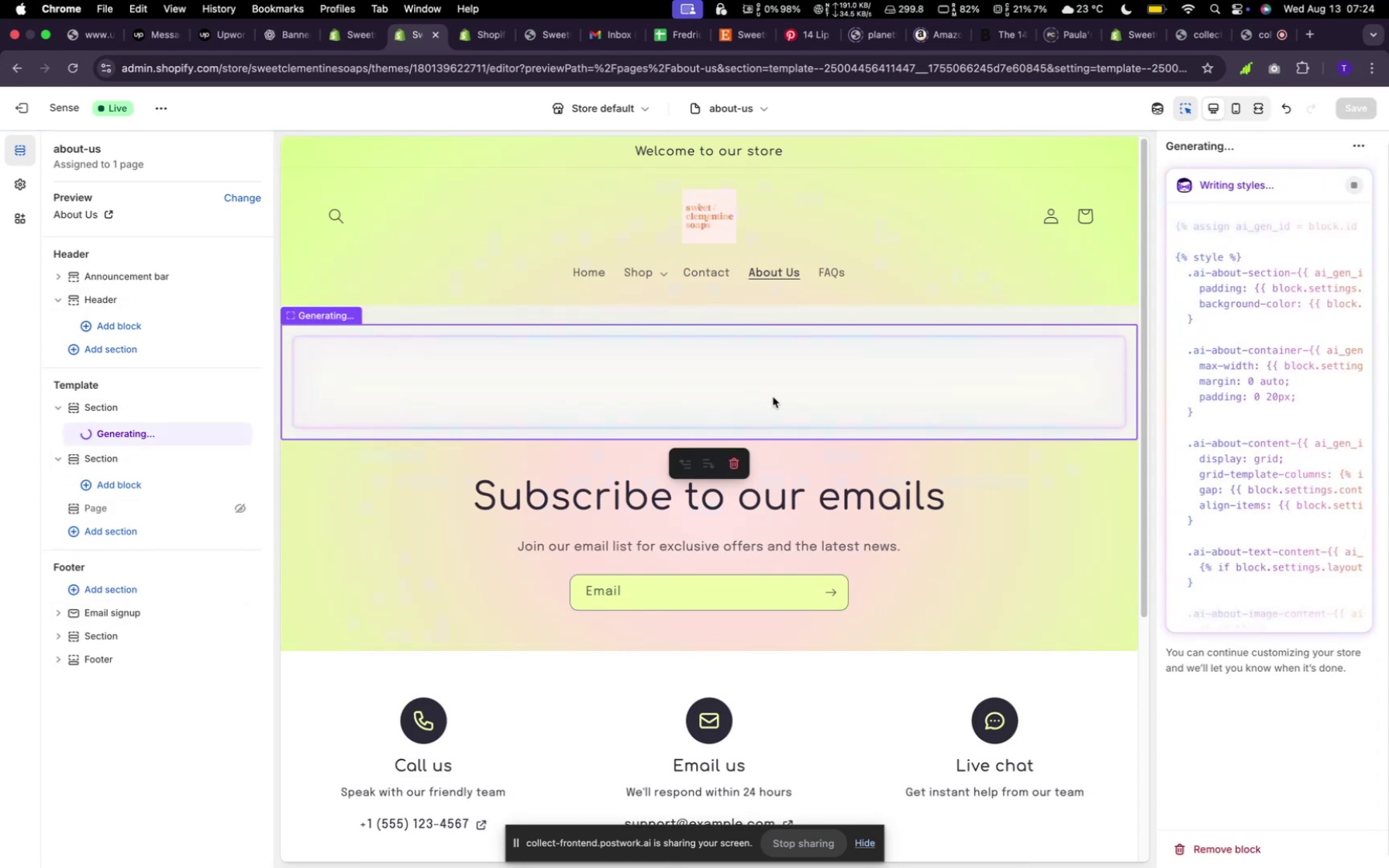 
wait(12.31)
 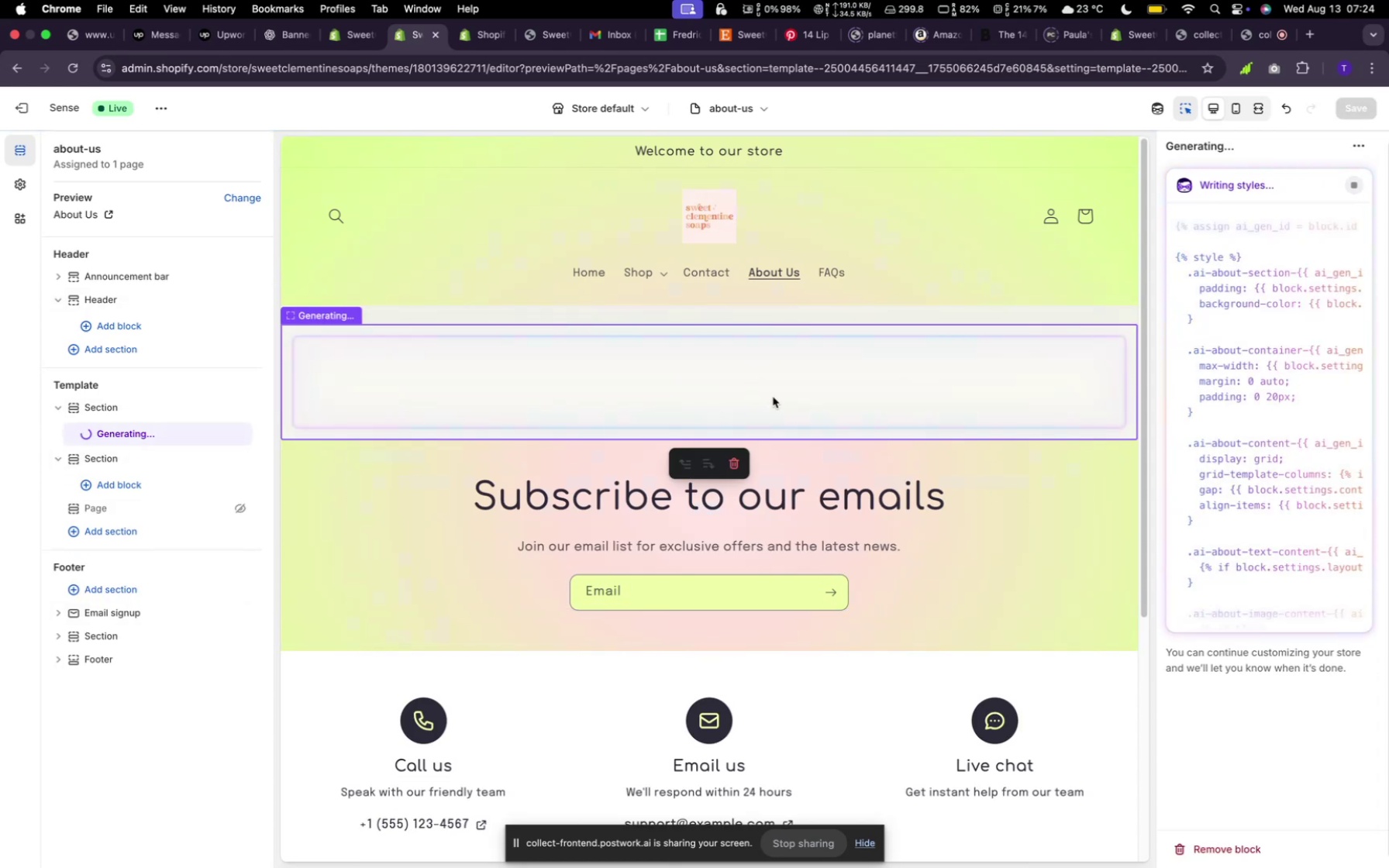 
left_click([638, 270])
 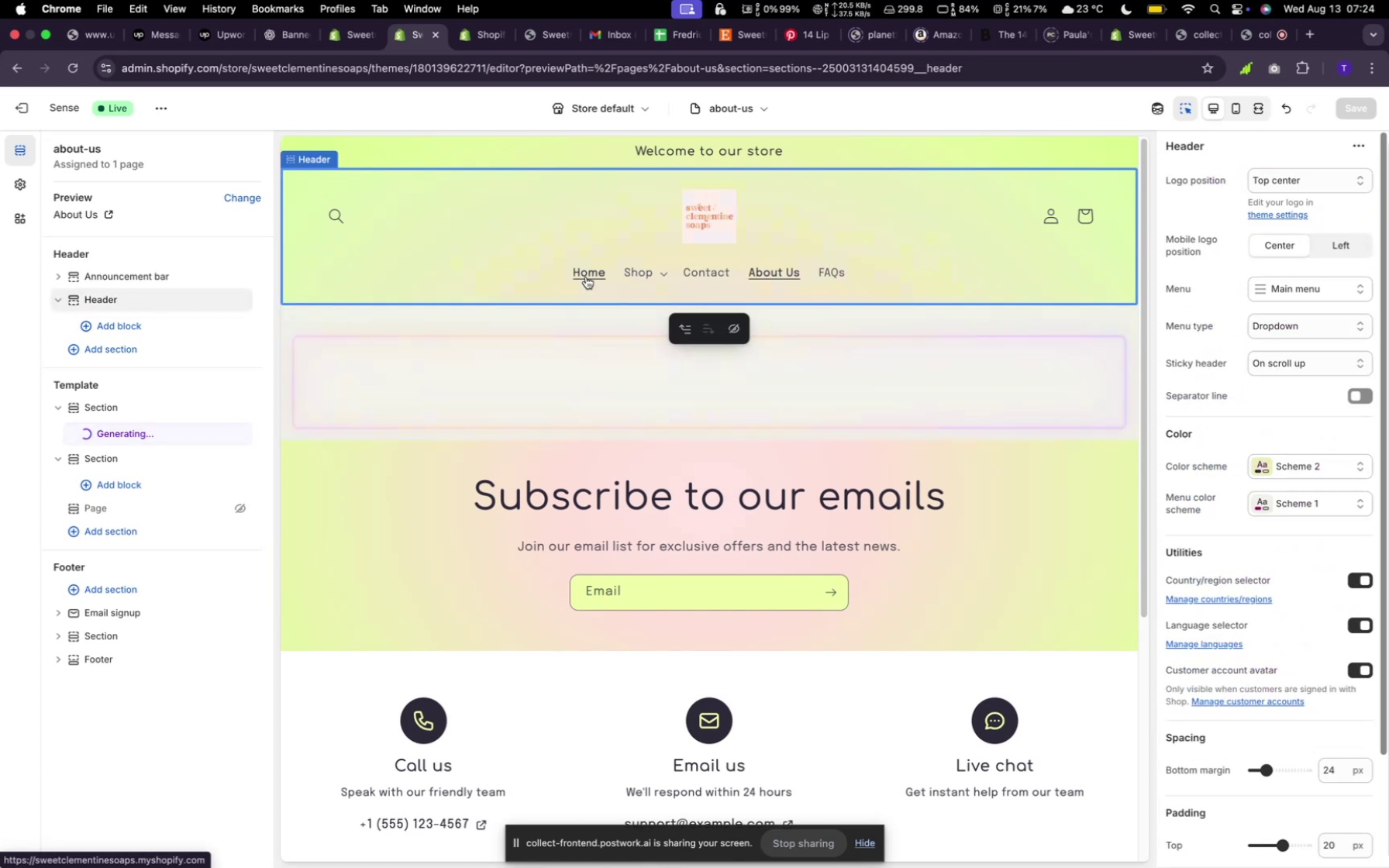 
left_click([586, 277])
 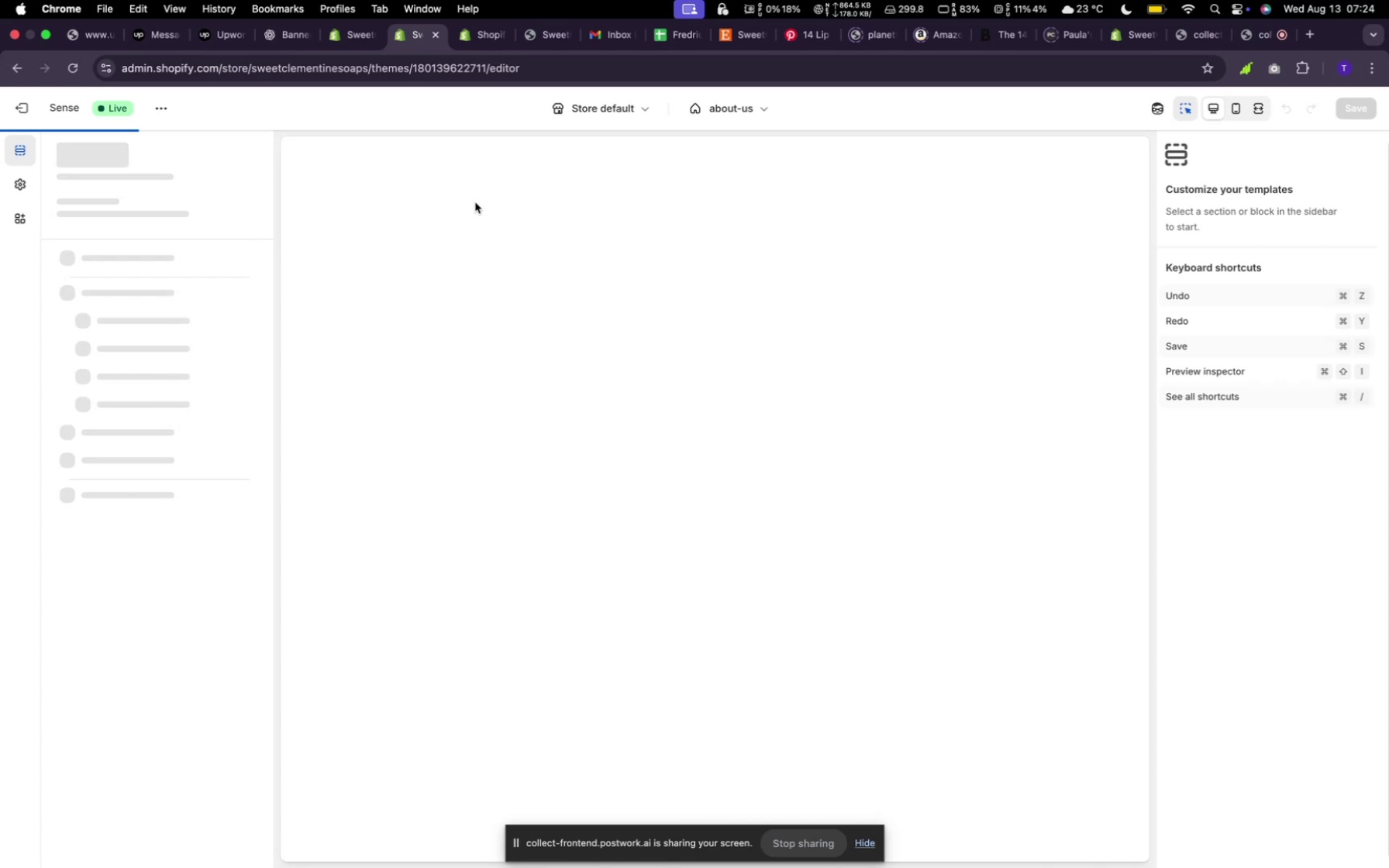 
wait(10.57)
 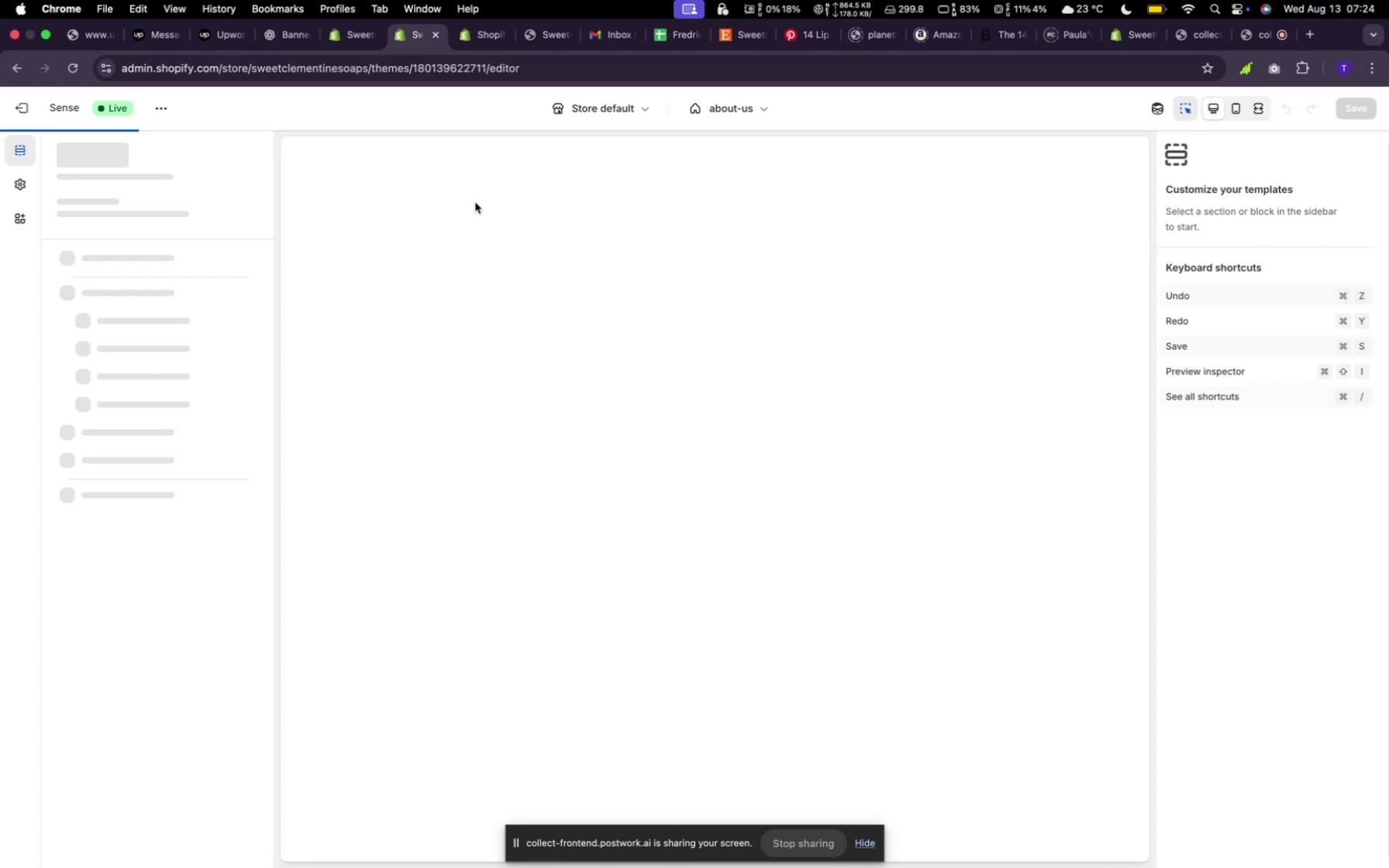 
mouse_move([476, 44])
 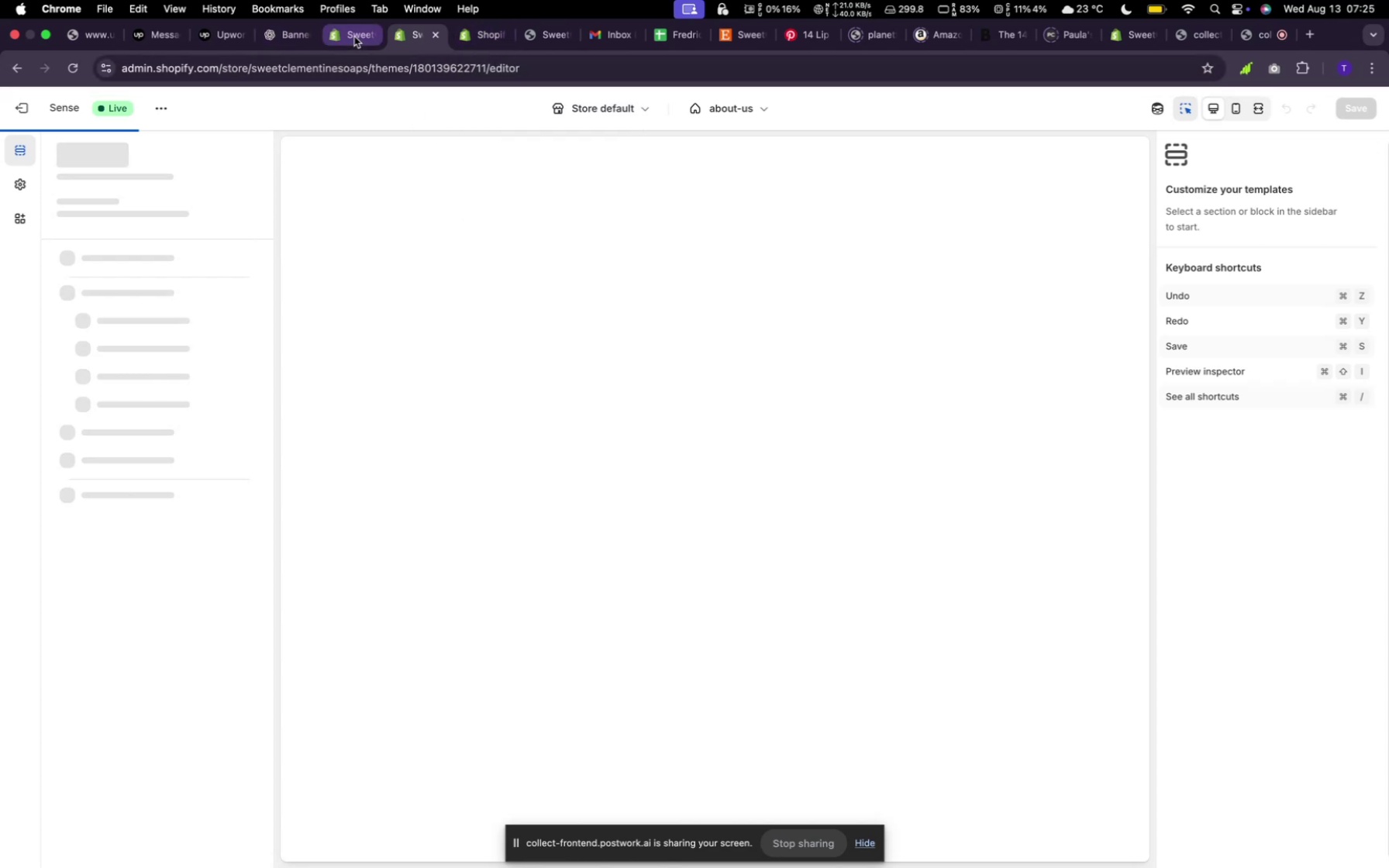 
left_click([354, 36])
 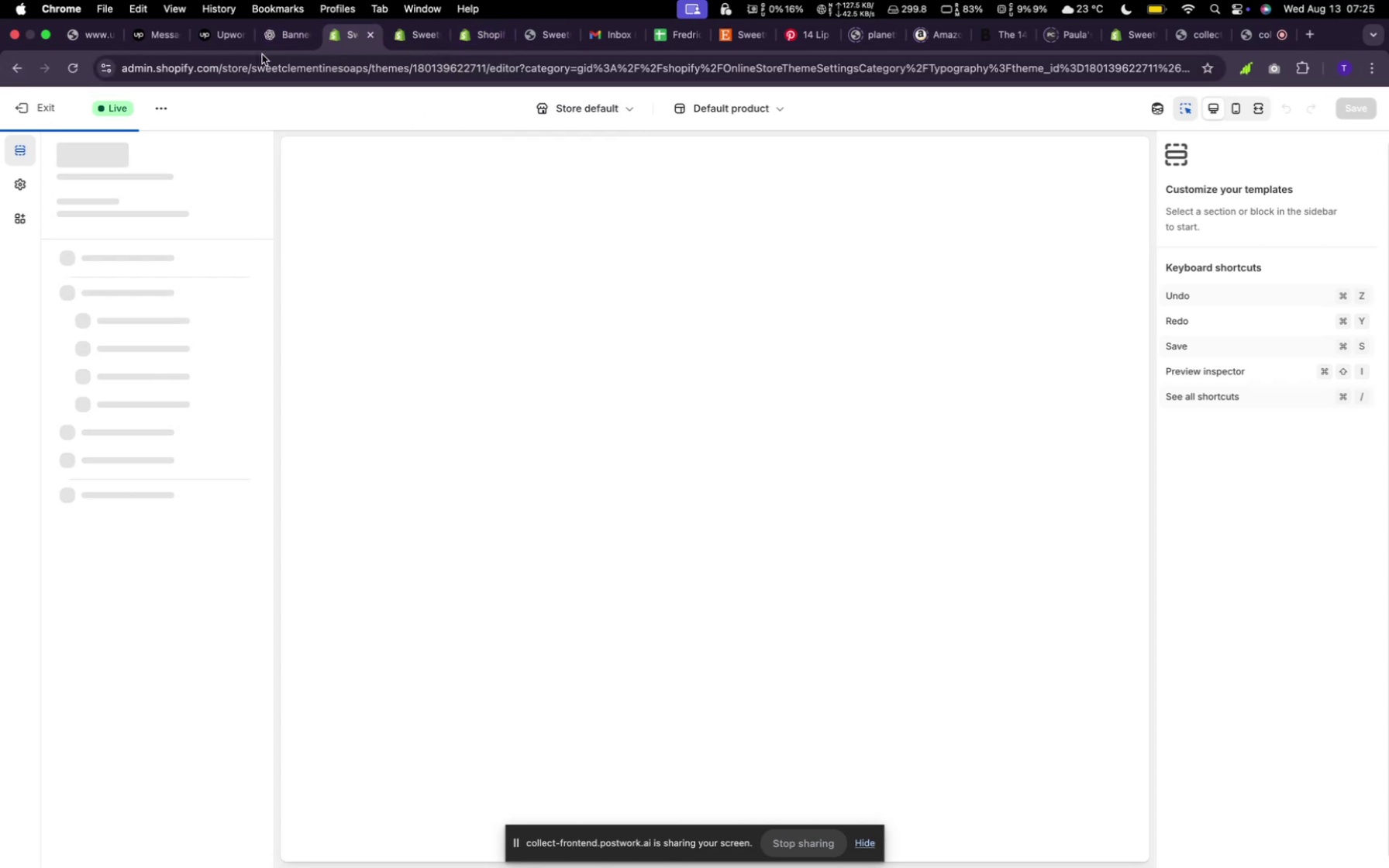 
left_click([409, 37])
 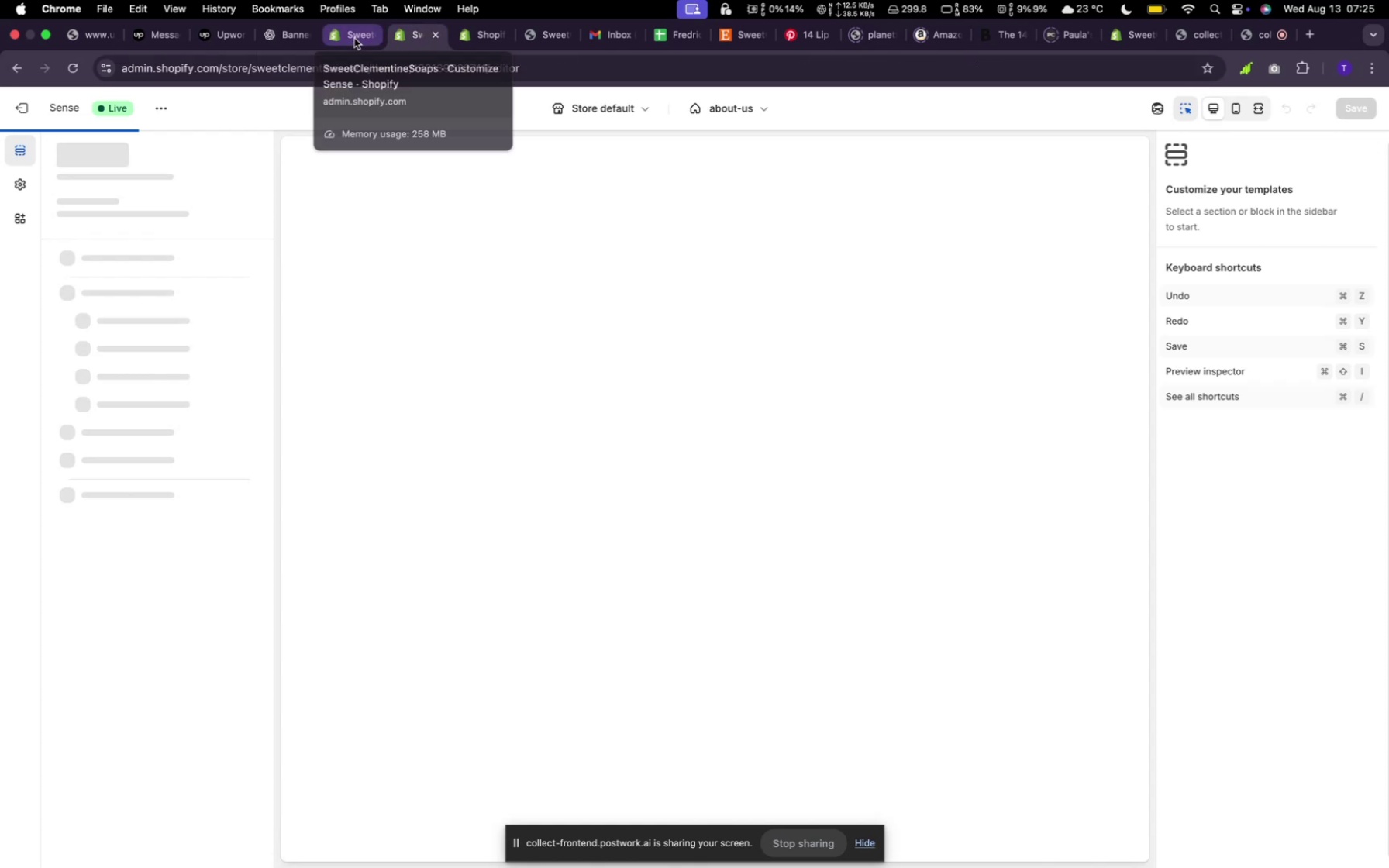 
left_click([354, 38])
 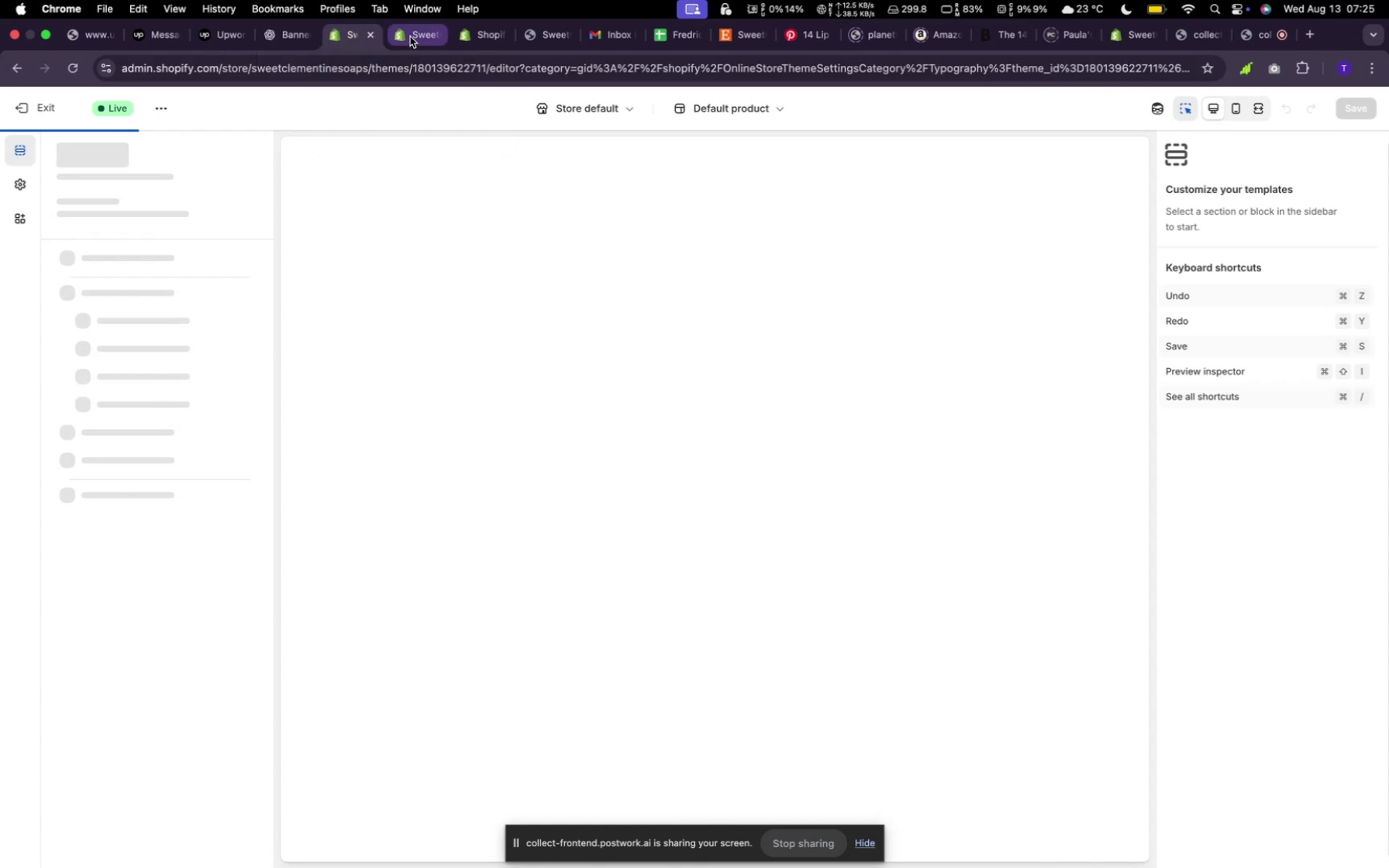 
left_click([410, 36])
 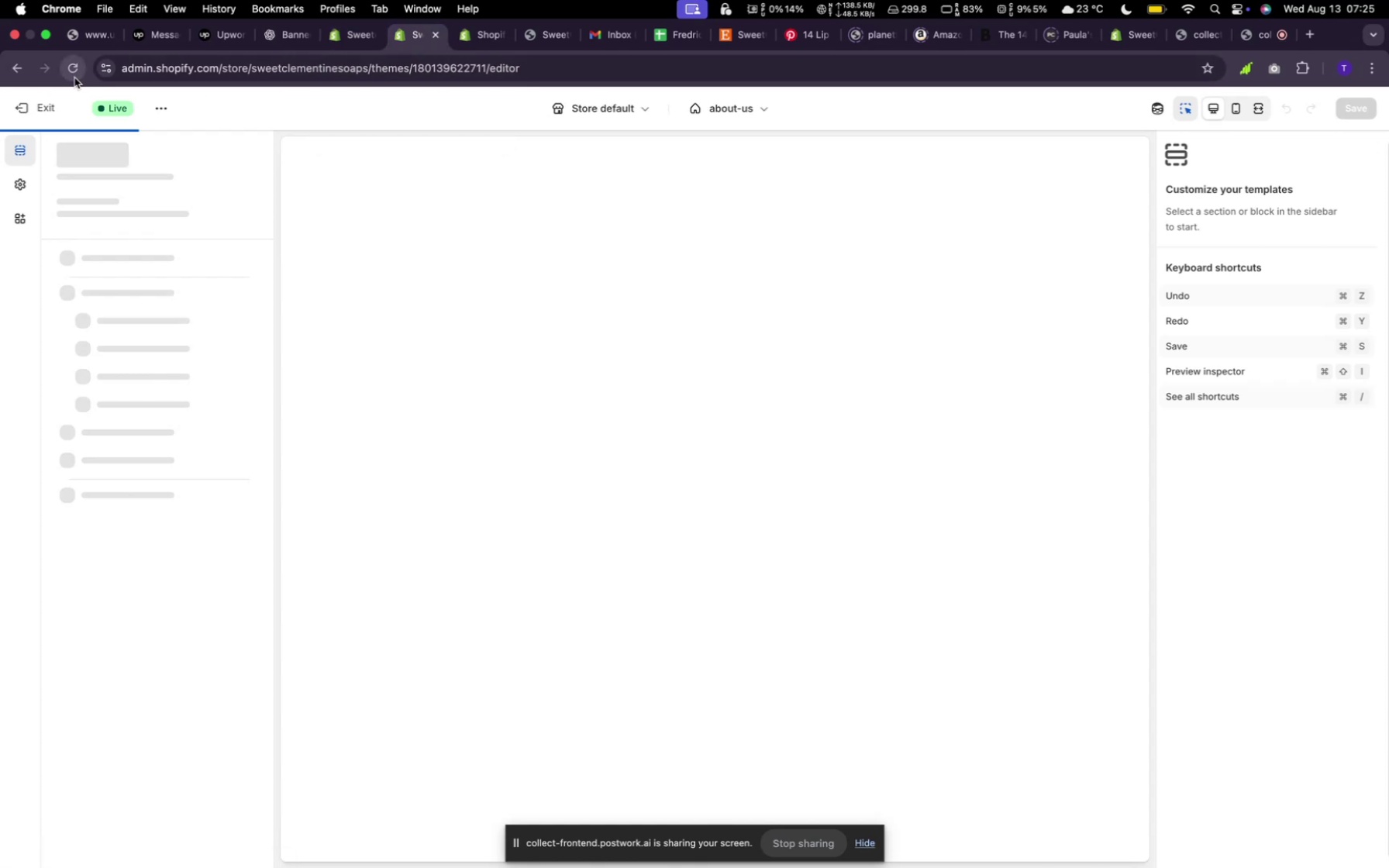 
left_click([77, 76])
 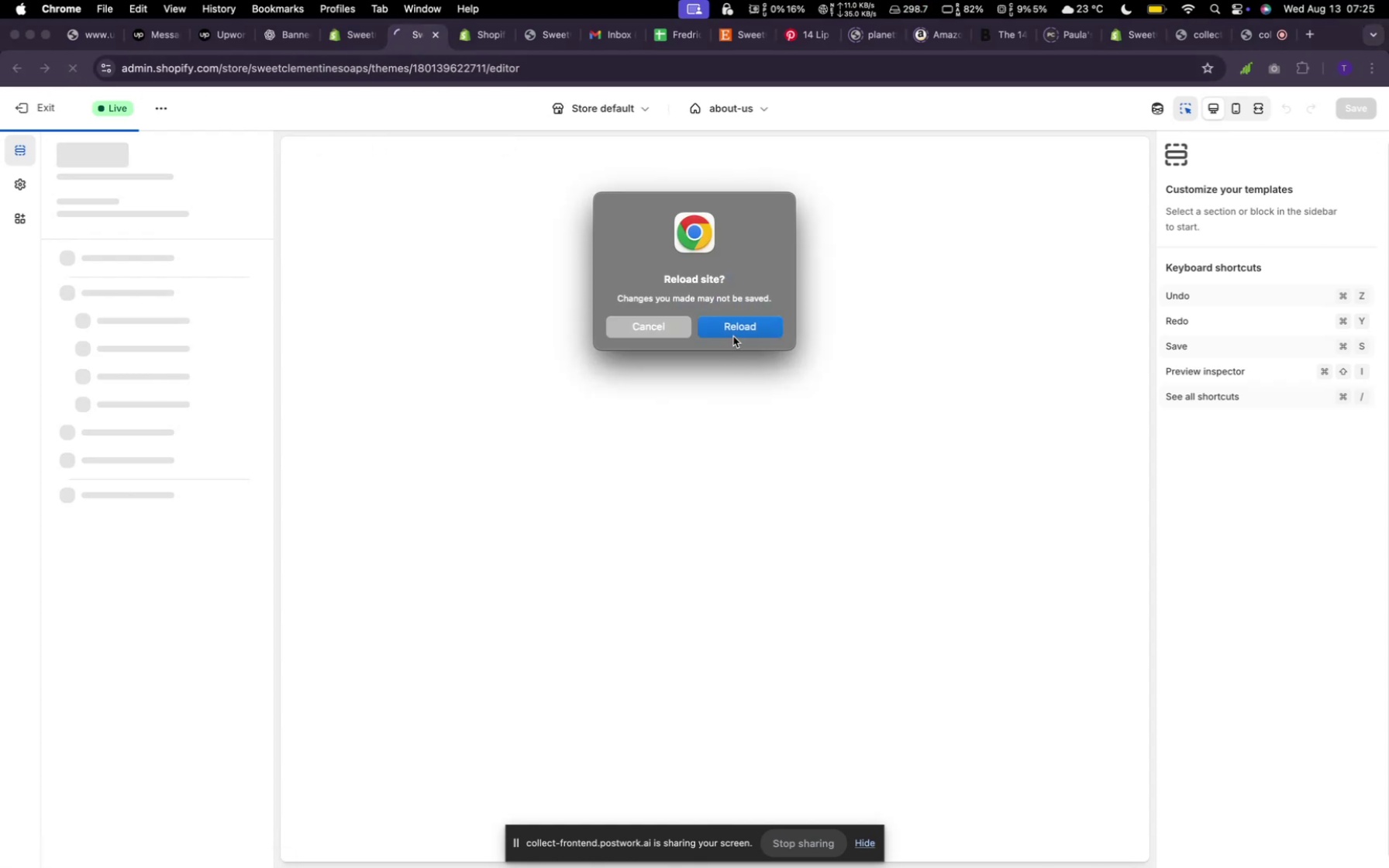 
left_click([733, 336])
 